 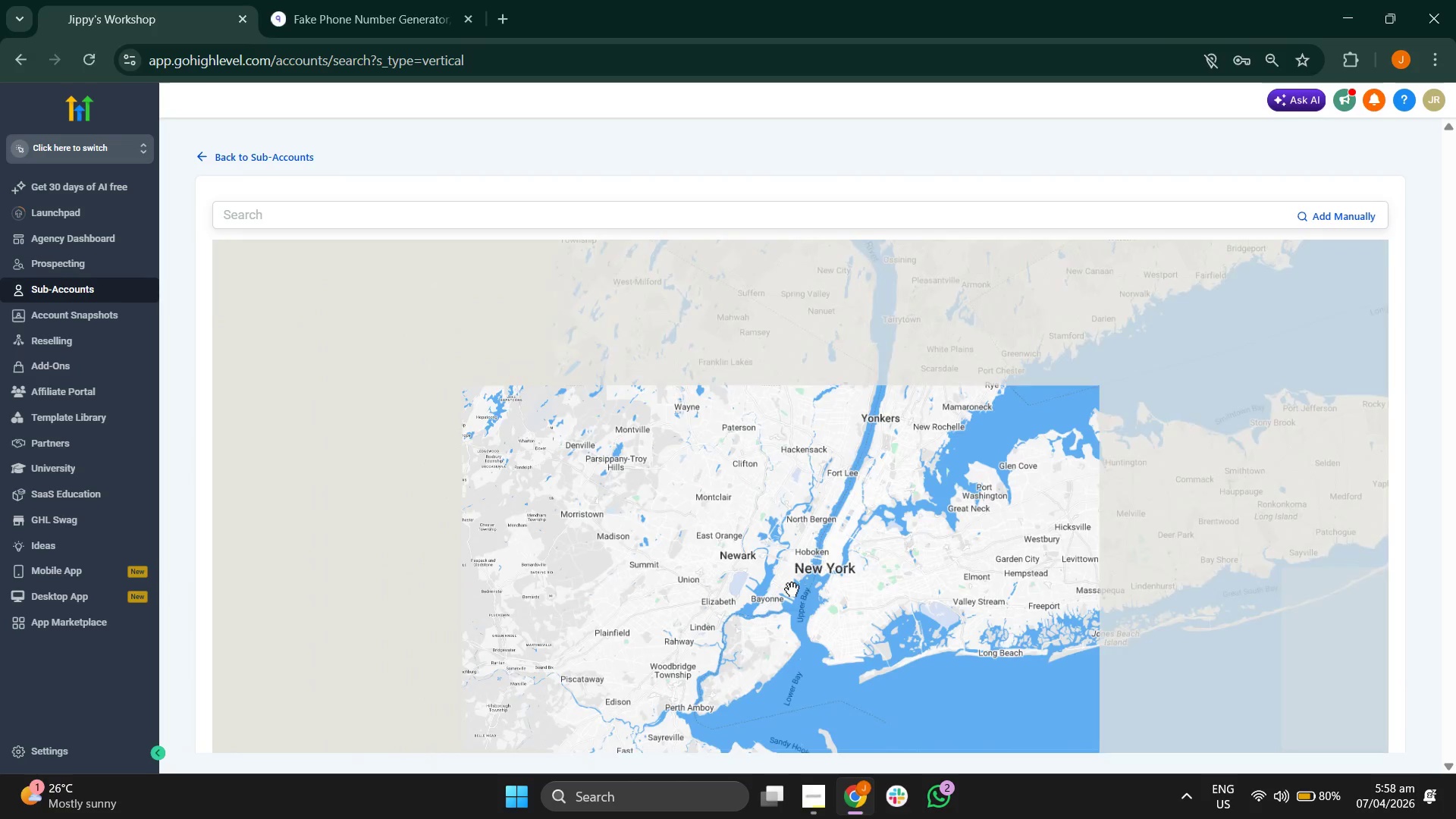 
left_click_drag(start_coordinate=[695, 587], to_coordinate=[678, 613])
 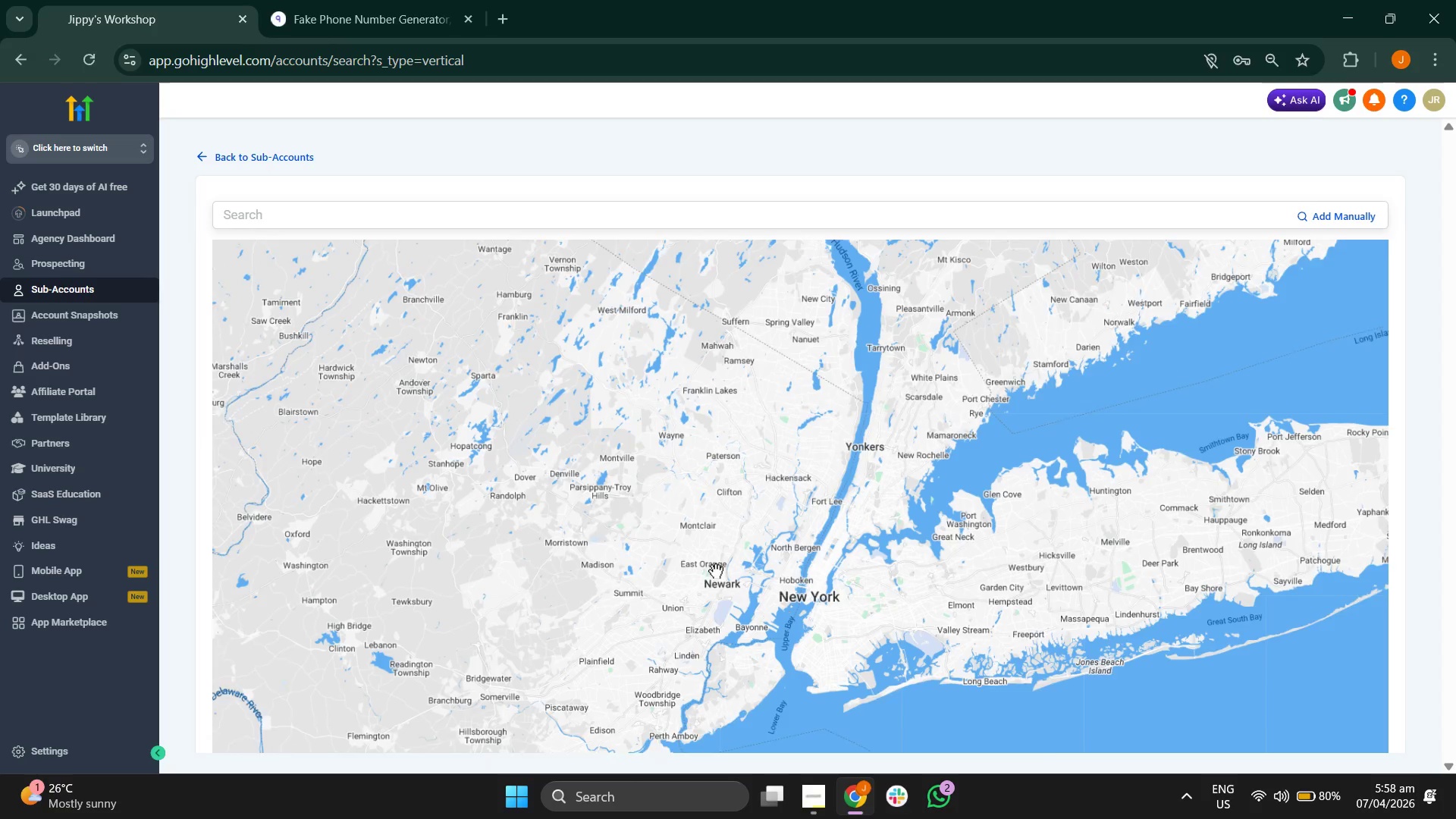 
left_click_drag(start_coordinate=[716, 571], to_coordinate=[677, 596])
 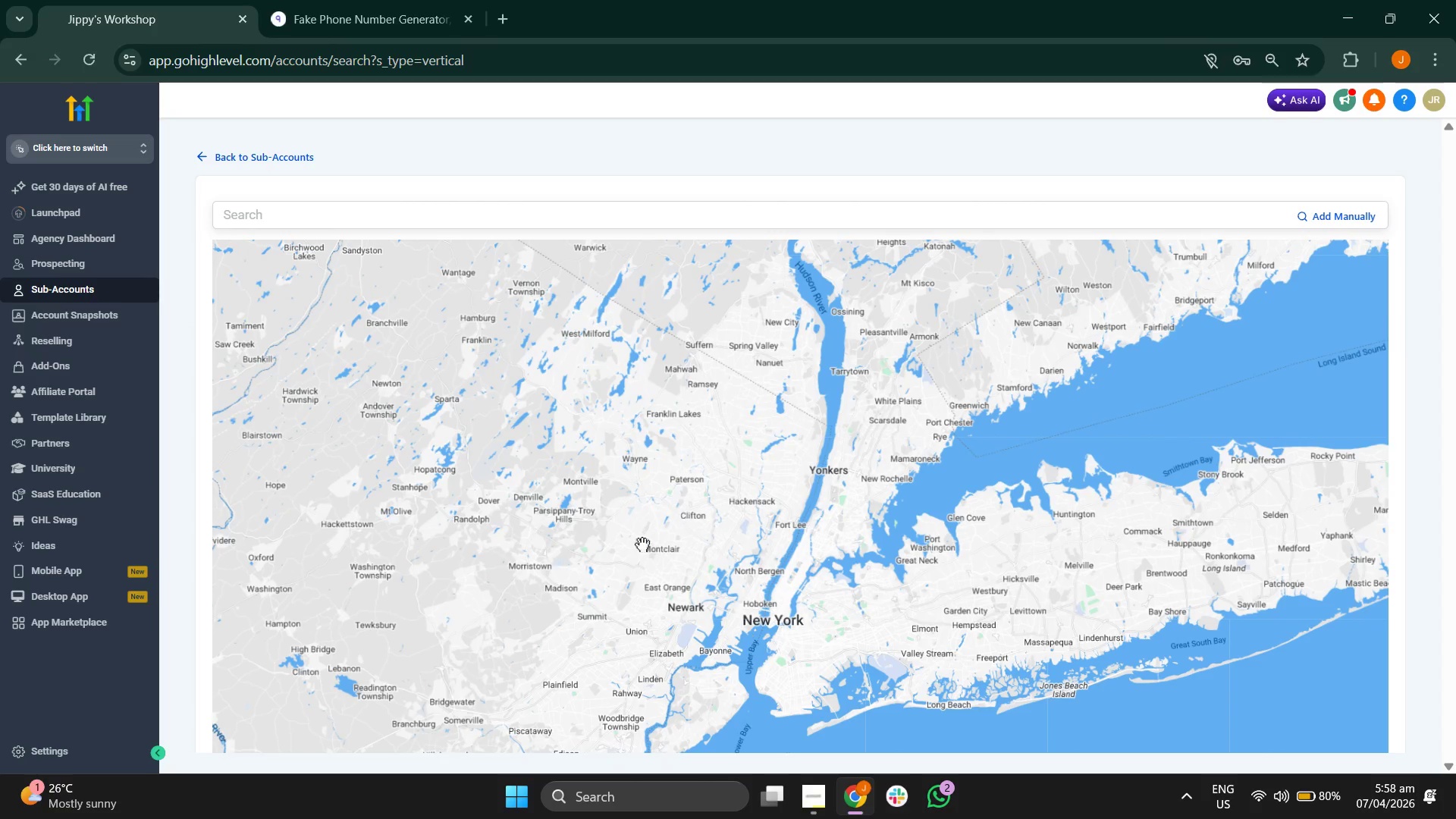 
left_click_drag(start_coordinate=[597, 564], to_coordinate=[605, 554])
 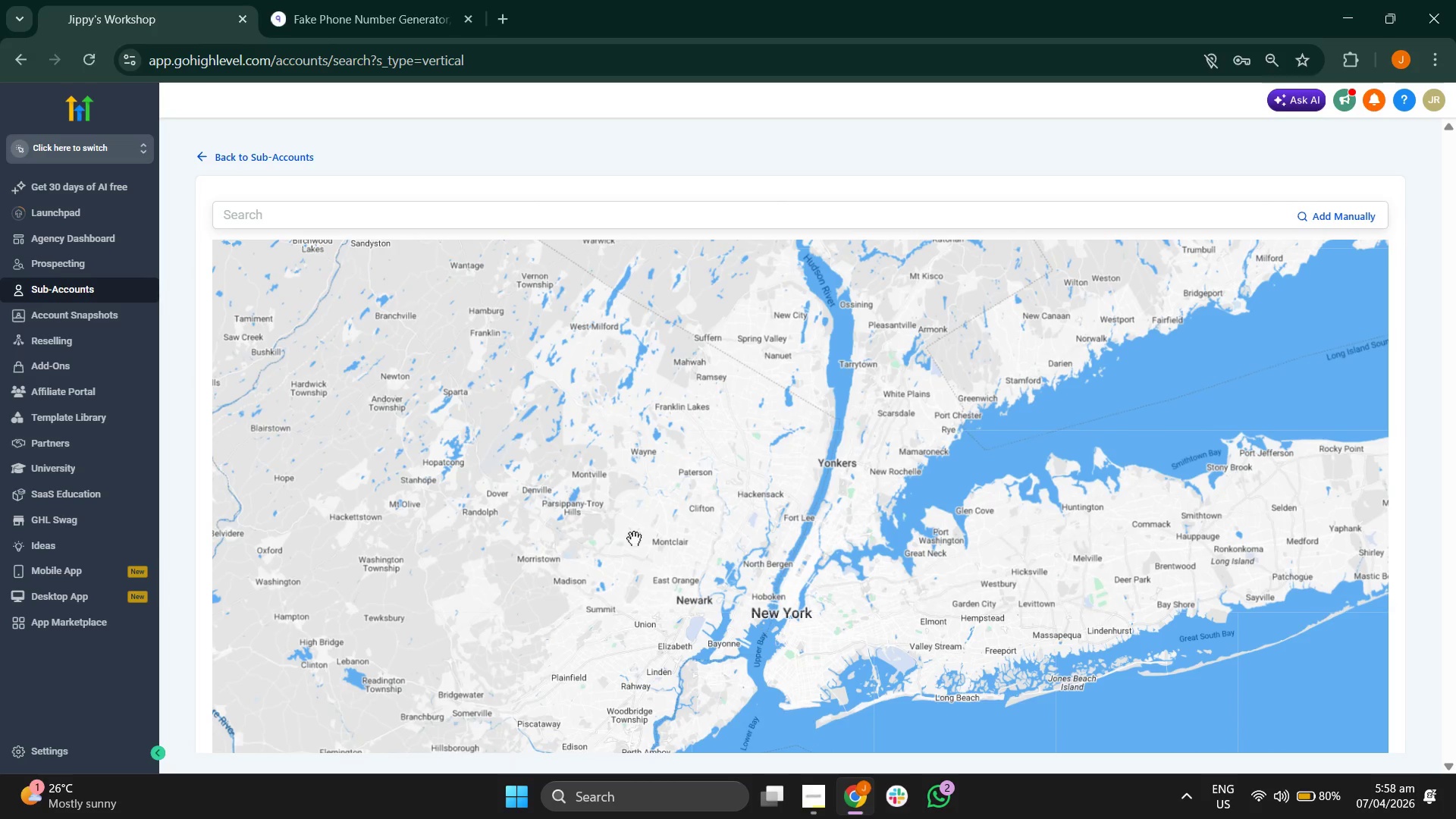 
left_click_drag(start_coordinate=[638, 536], to_coordinate=[617, 553])
 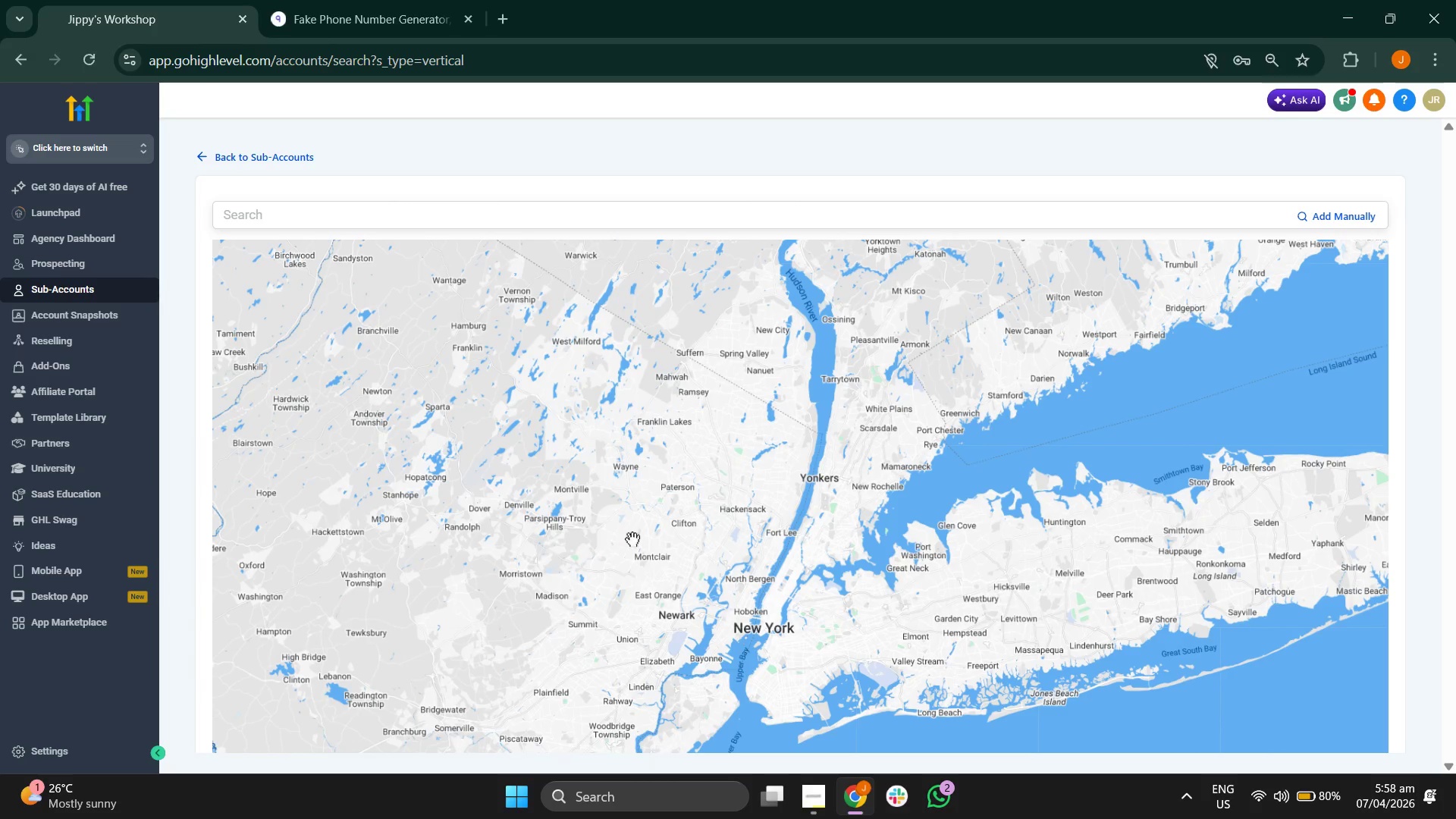 
left_click_drag(start_coordinate=[635, 538], to_coordinate=[618, 554])
 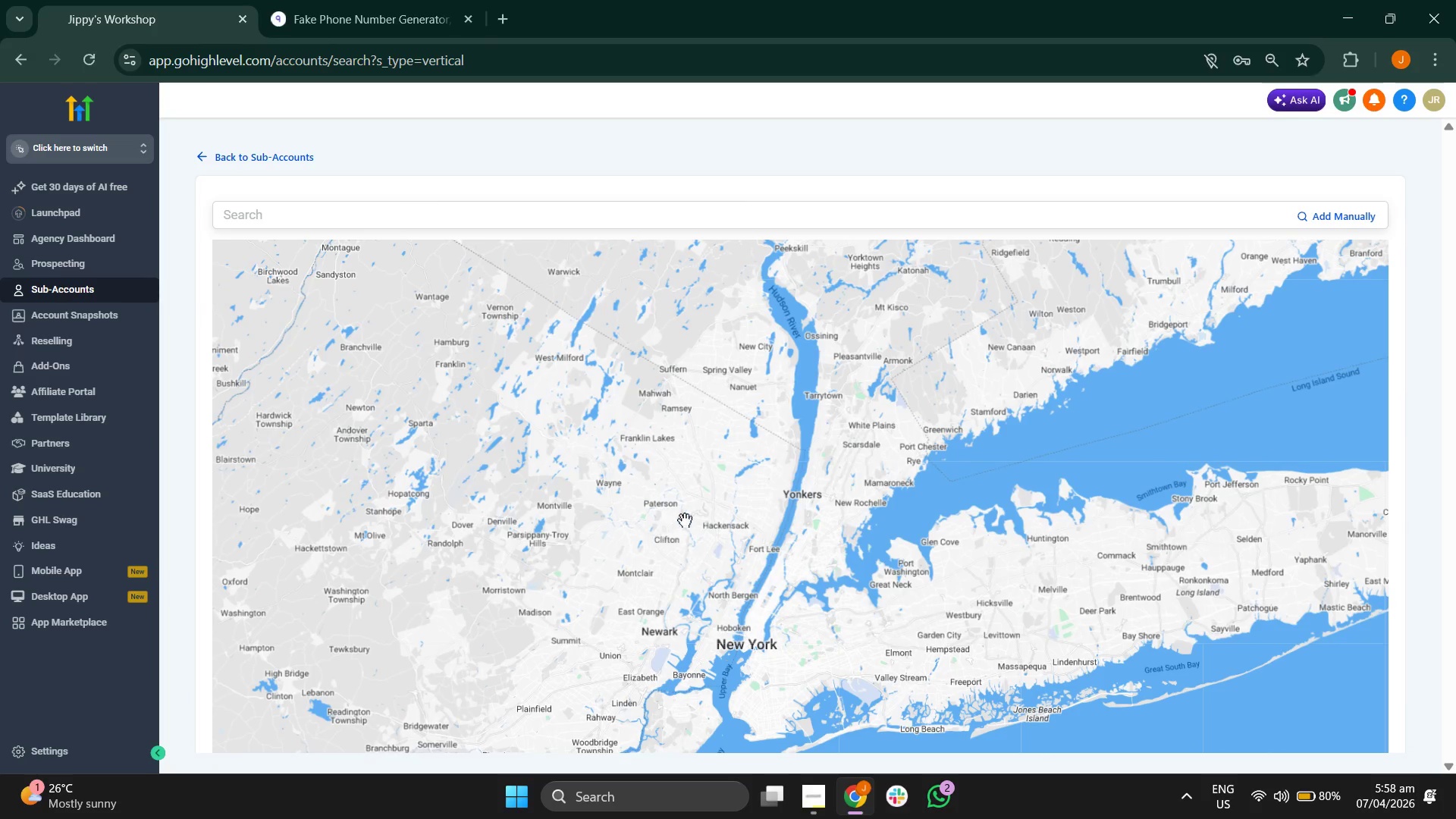 
left_click_drag(start_coordinate=[685, 521], to_coordinate=[664, 544])
 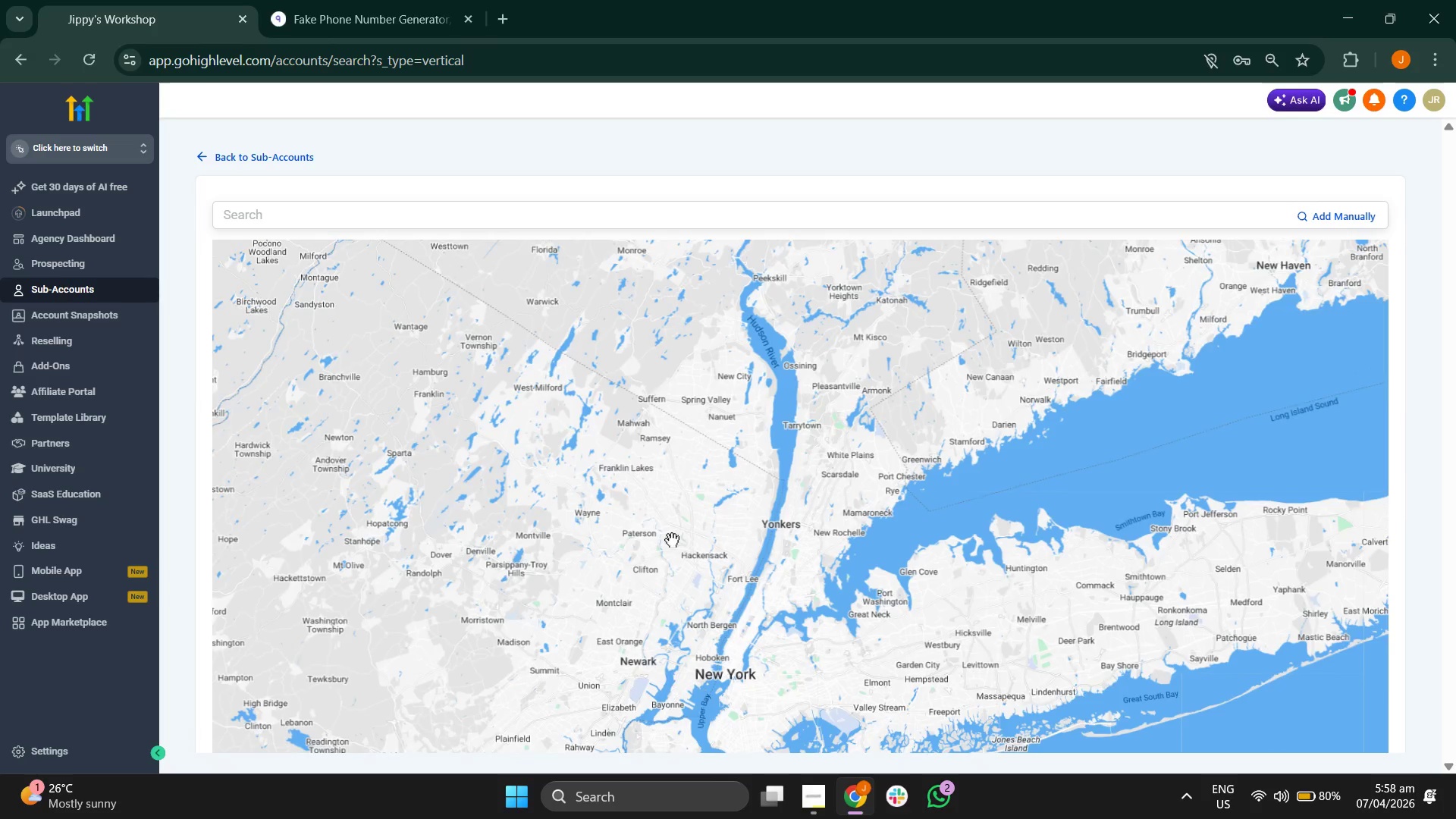 
scroll: coordinate [672, 540], scroll_direction: up, amount: 1.0
 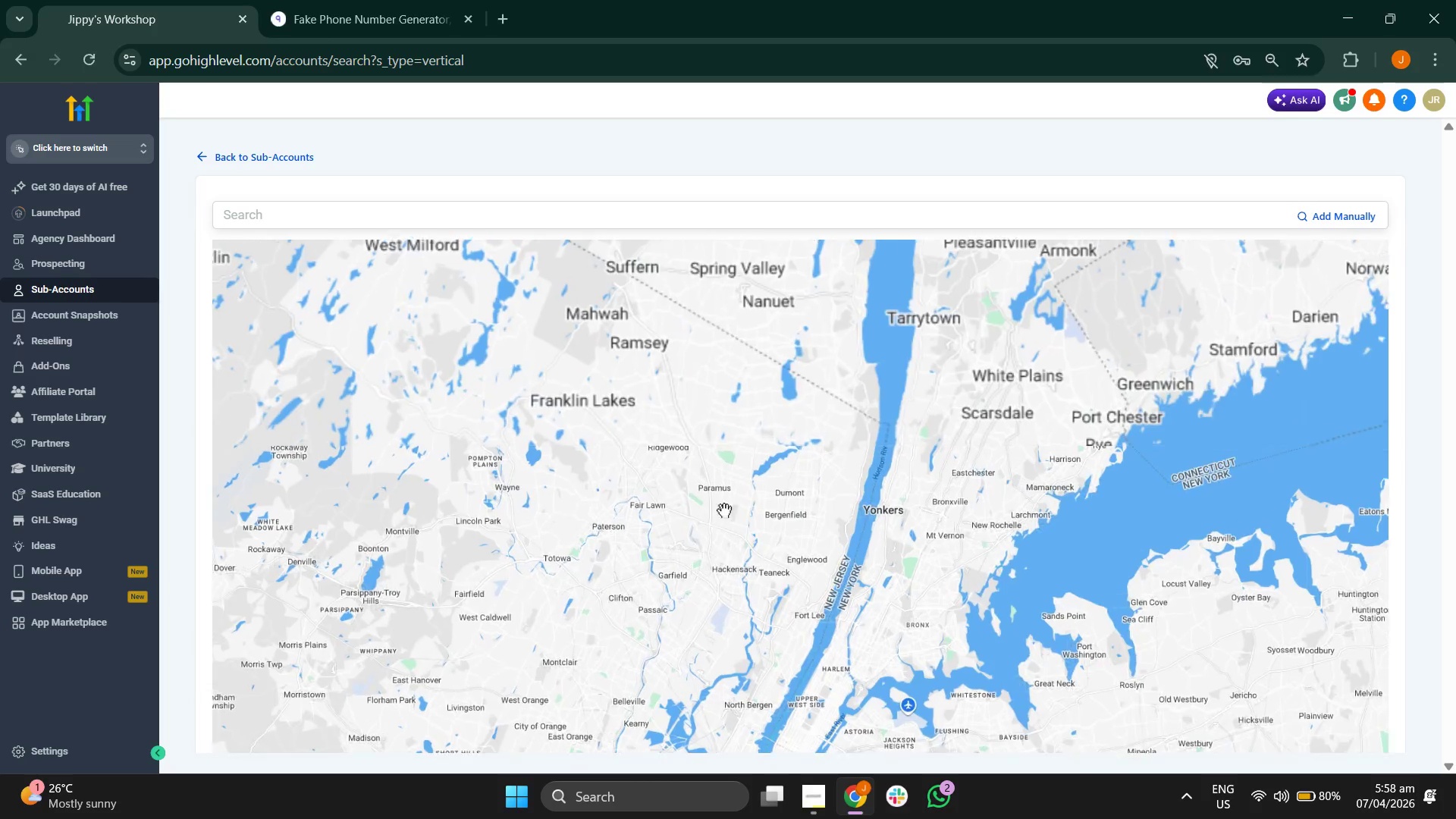 
left_click_drag(start_coordinate=[730, 507], to_coordinate=[686, 534])
 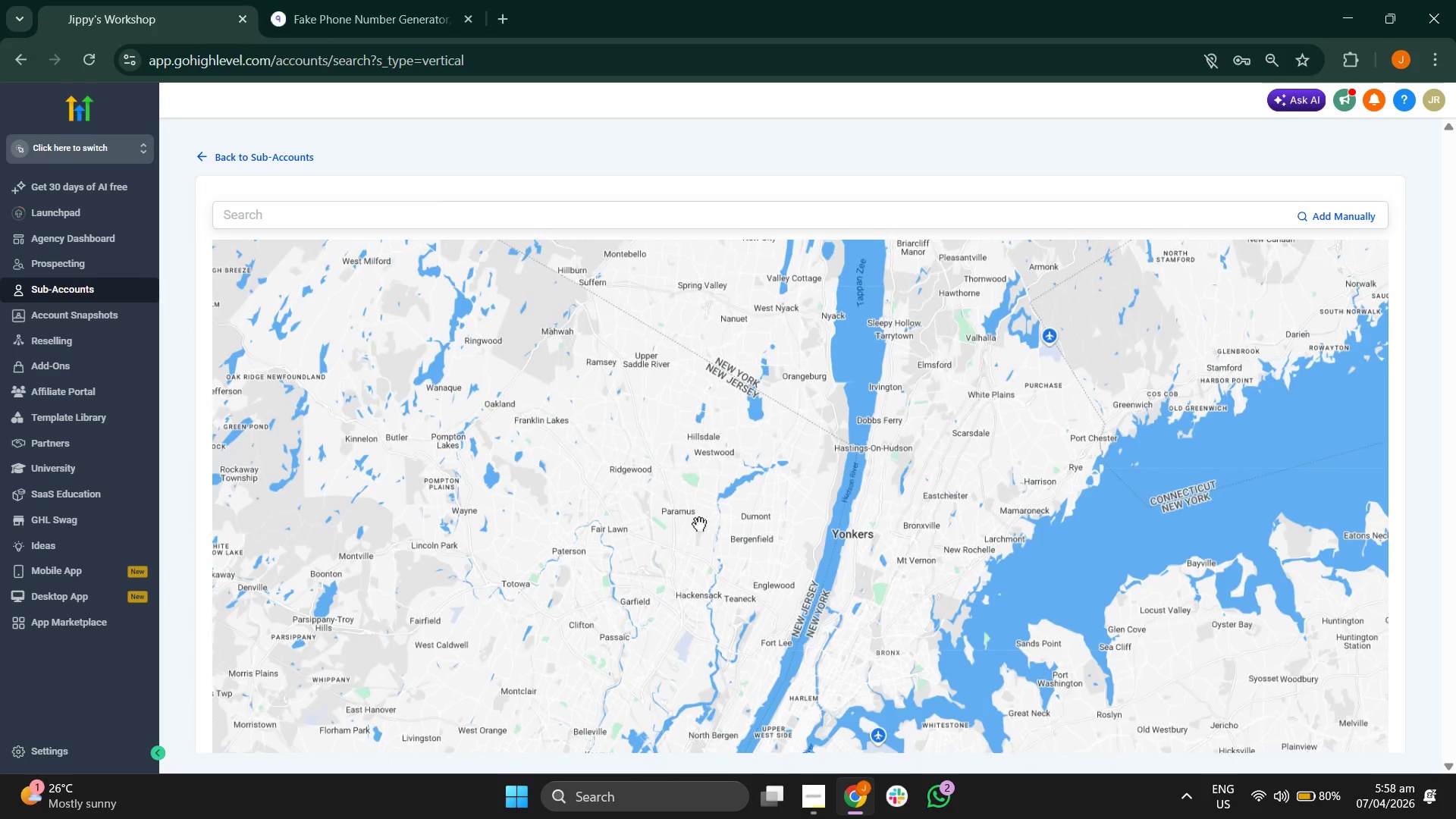 
scroll: coordinate [699, 524], scroll_direction: up, amount: 1.0
 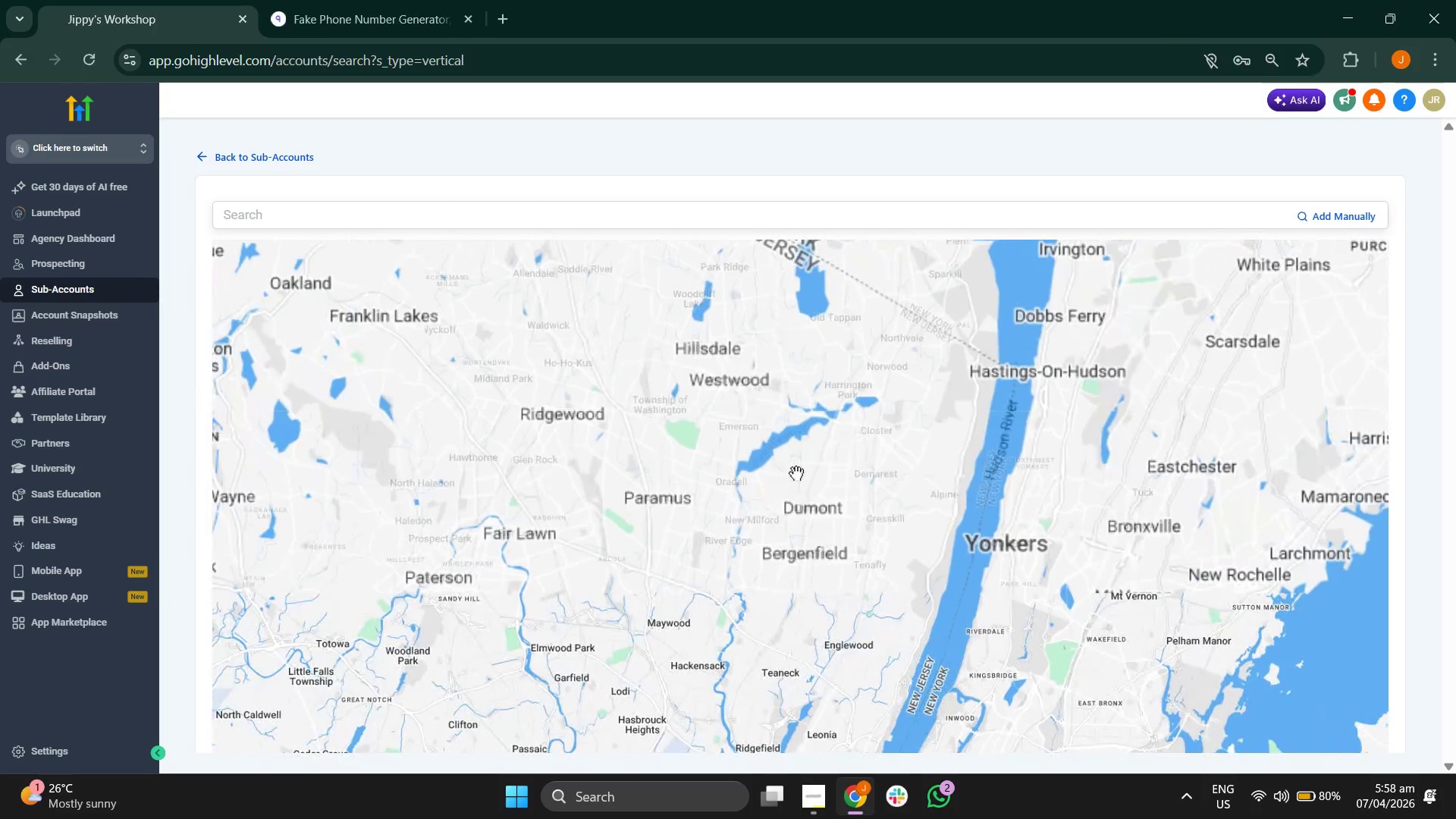 
left_click_drag(start_coordinate=[799, 471], to_coordinate=[723, 544])
 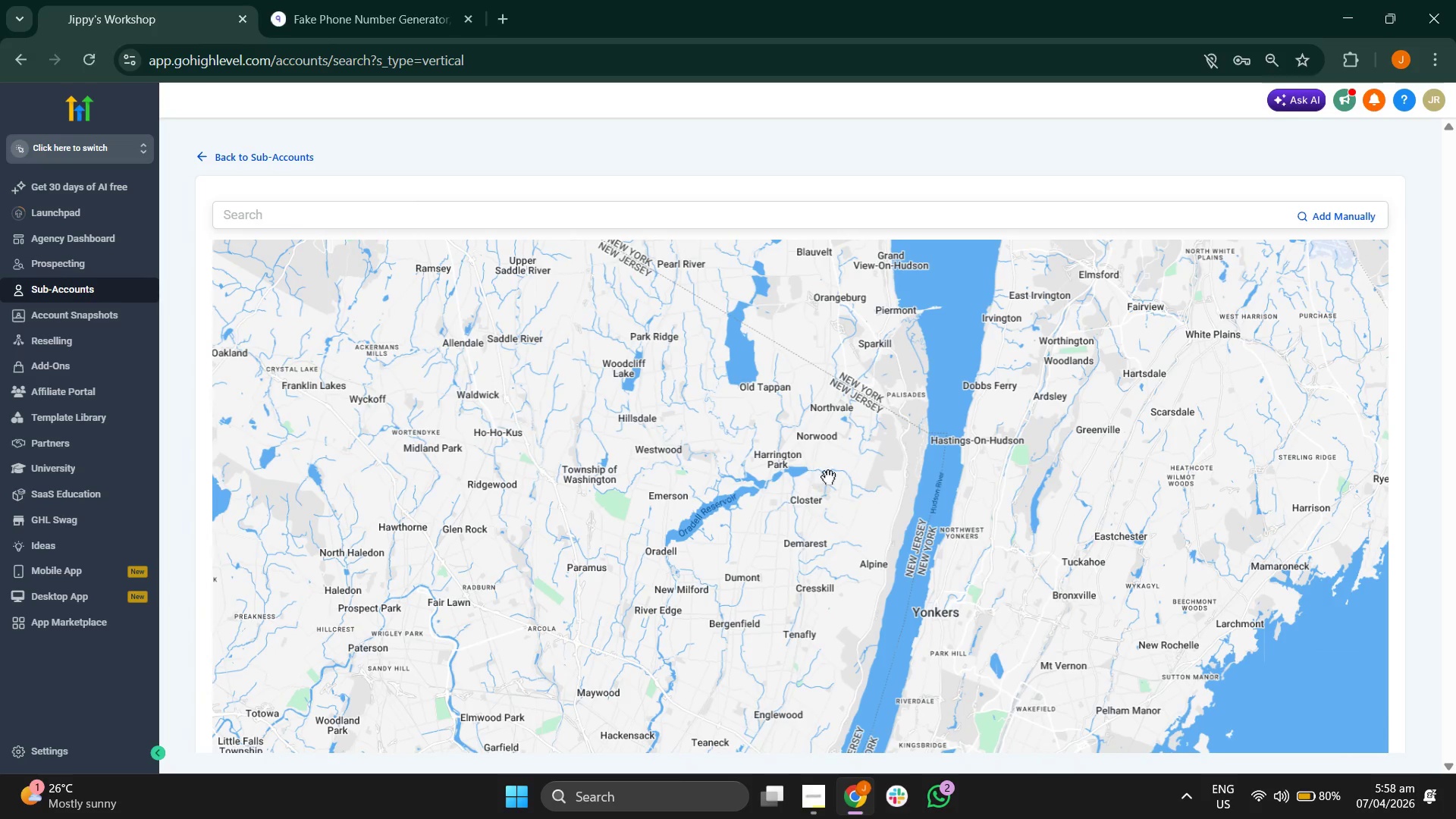 
left_click_drag(start_coordinate=[833, 476], to_coordinate=[803, 522])
 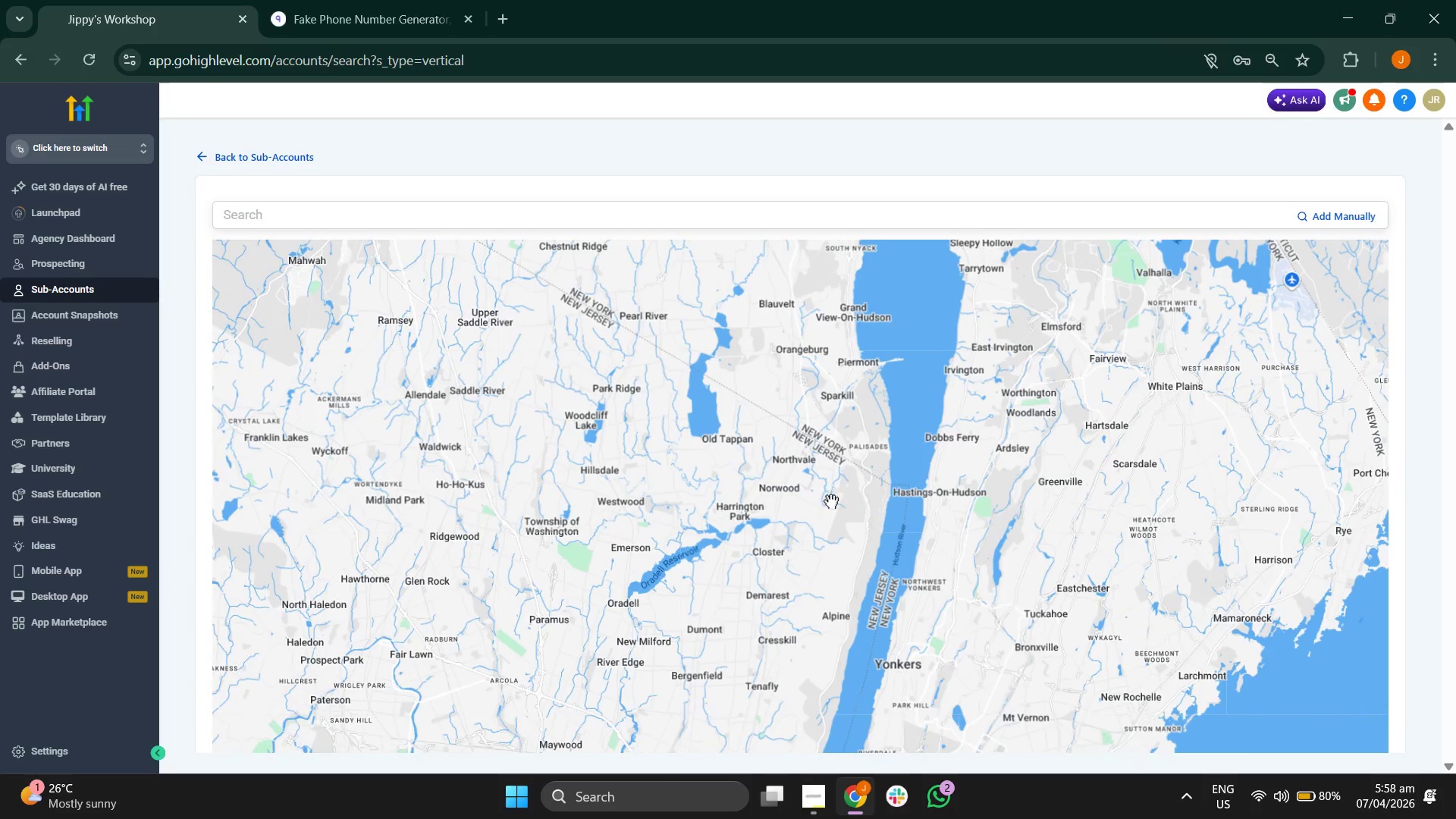 
left_click_drag(start_coordinate=[831, 501], to_coordinate=[808, 551])
 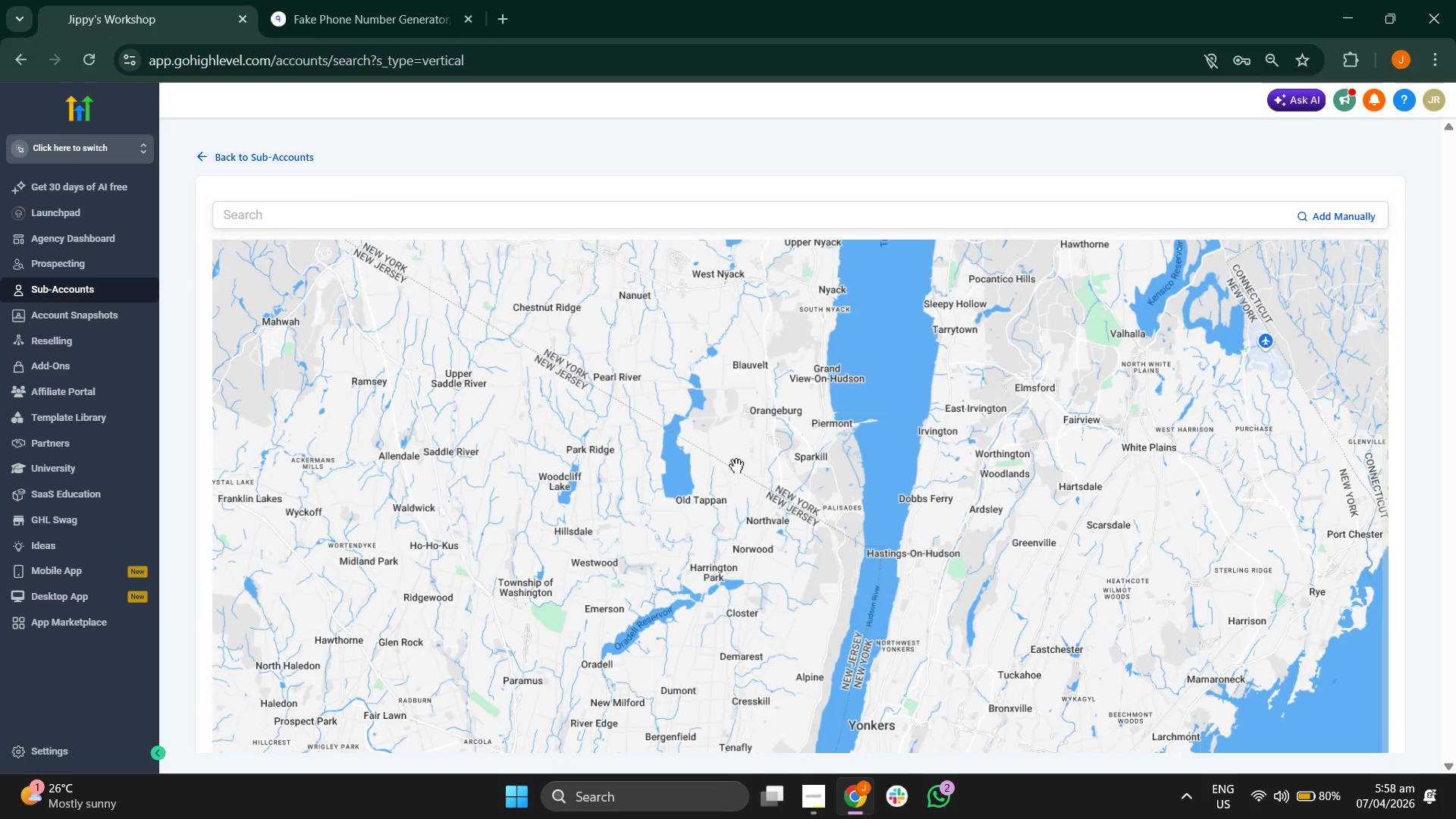 
left_click_drag(start_coordinate=[737, 452], to_coordinate=[763, 410])
 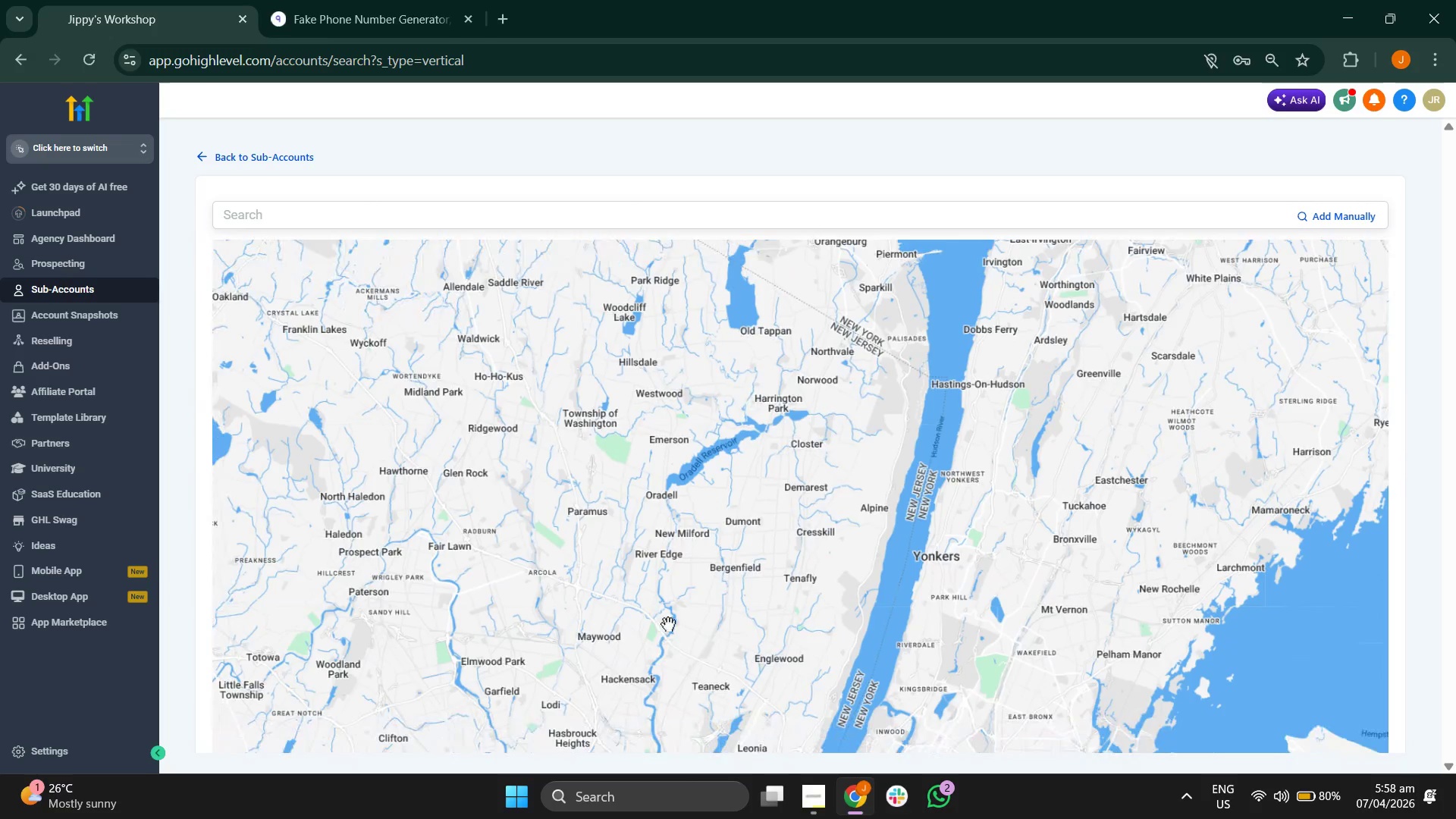 
left_click_drag(start_coordinate=[667, 634], to_coordinate=[666, 502])
 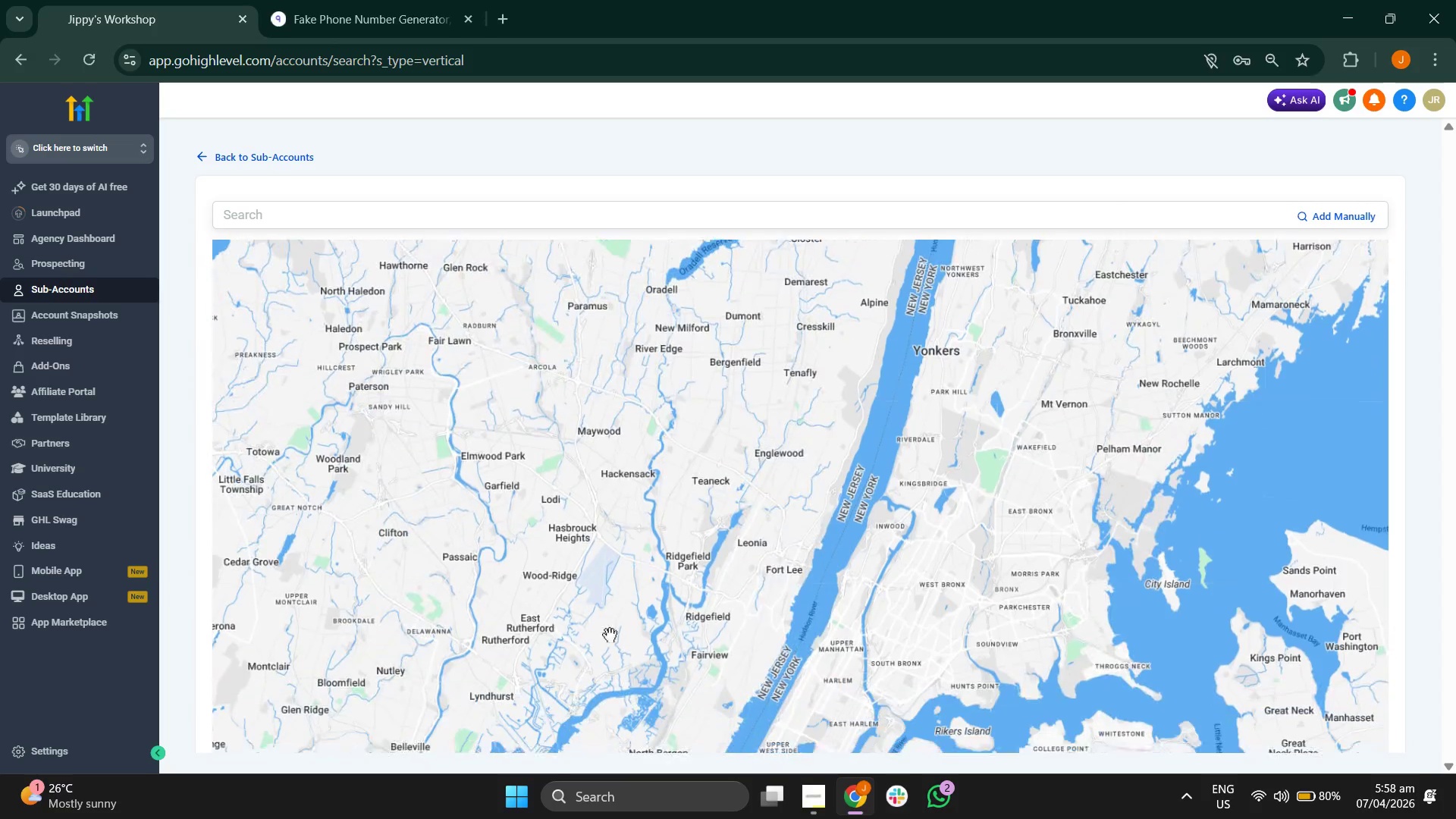 
left_click_drag(start_coordinate=[604, 643], to_coordinate=[620, 513])
 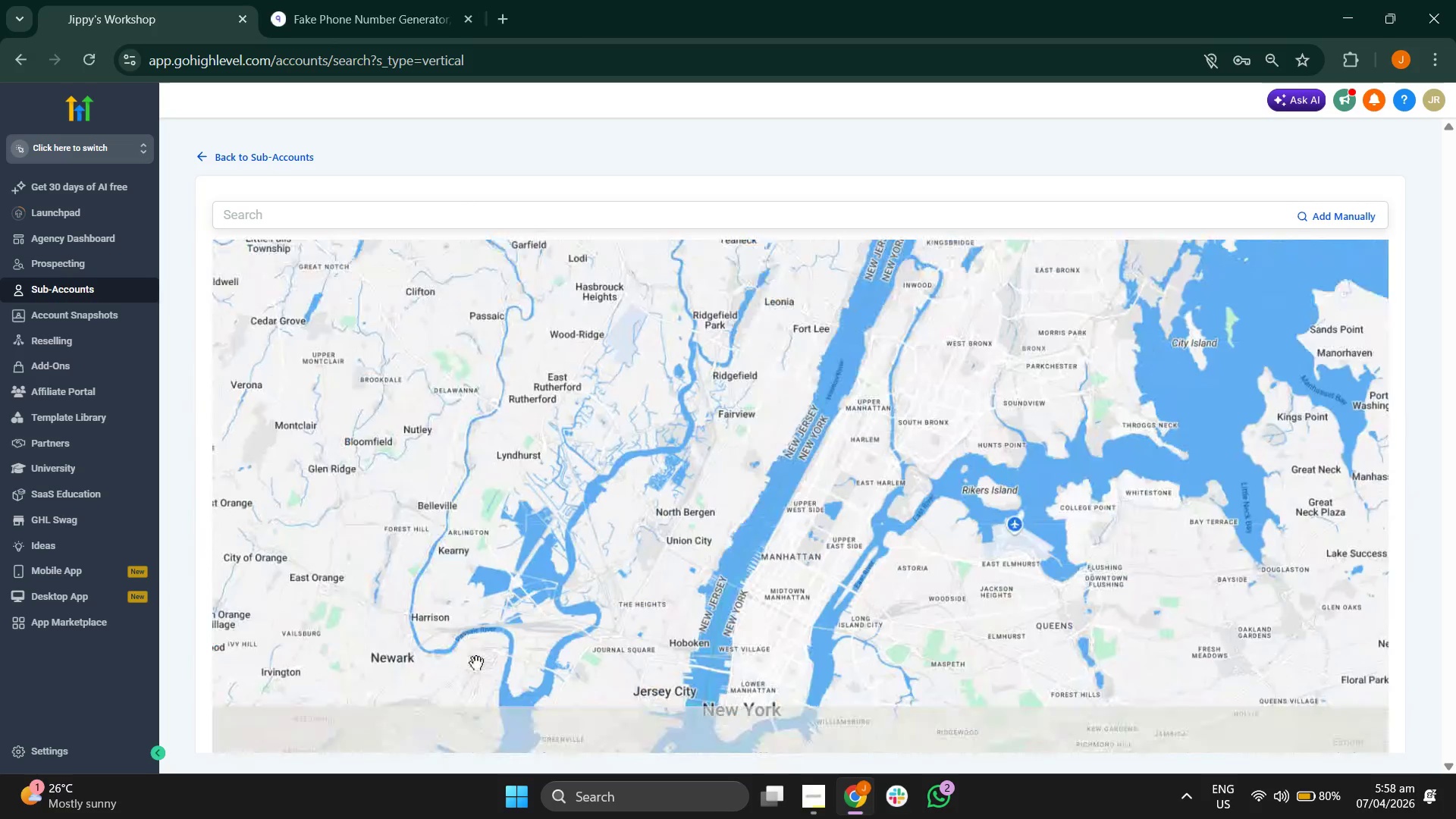 
left_click_drag(start_coordinate=[474, 664], to_coordinate=[526, 522])
 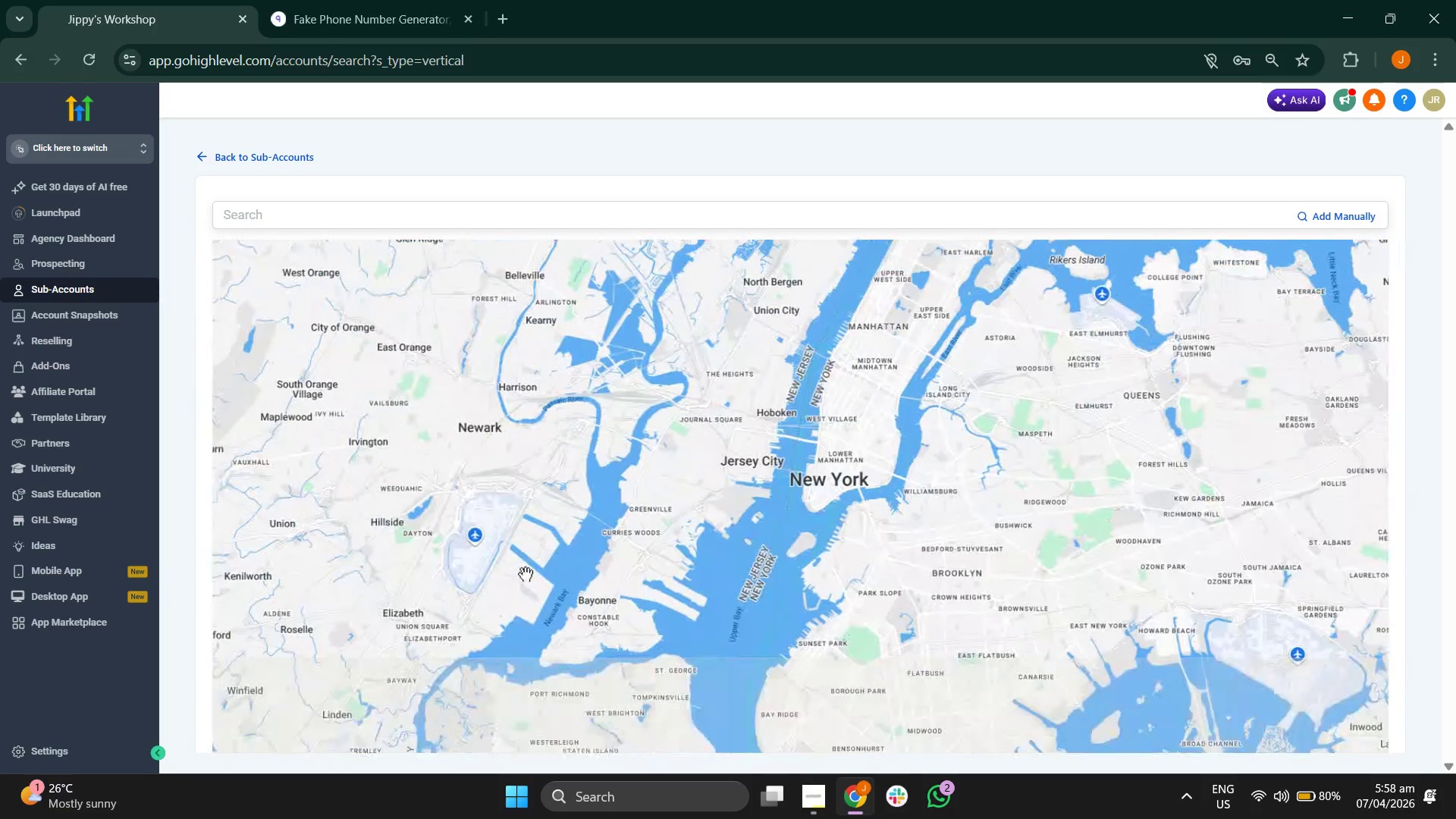 
left_click_drag(start_coordinate=[526, 574], to_coordinate=[579, 526])
 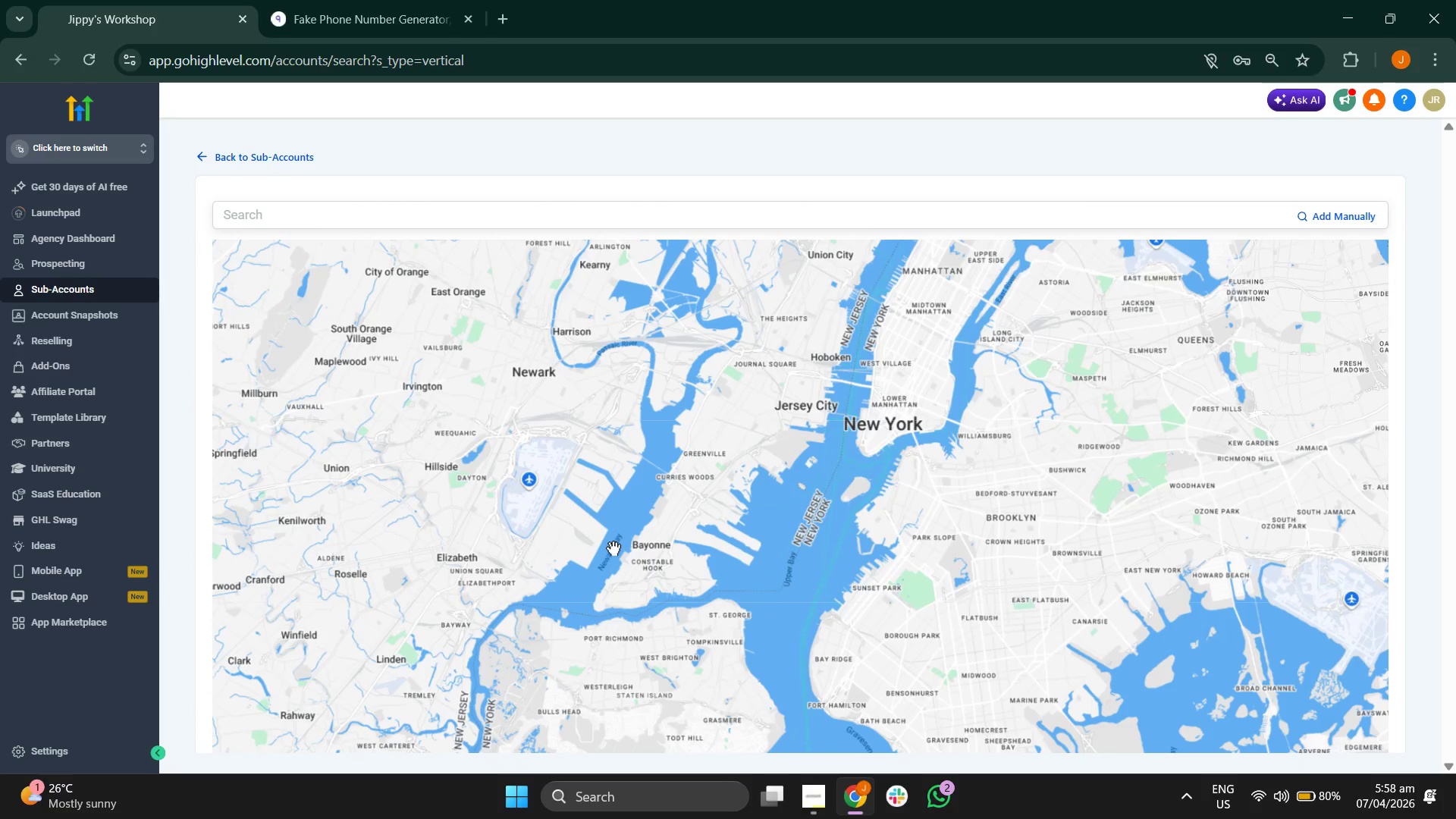 
wait(5.66)
 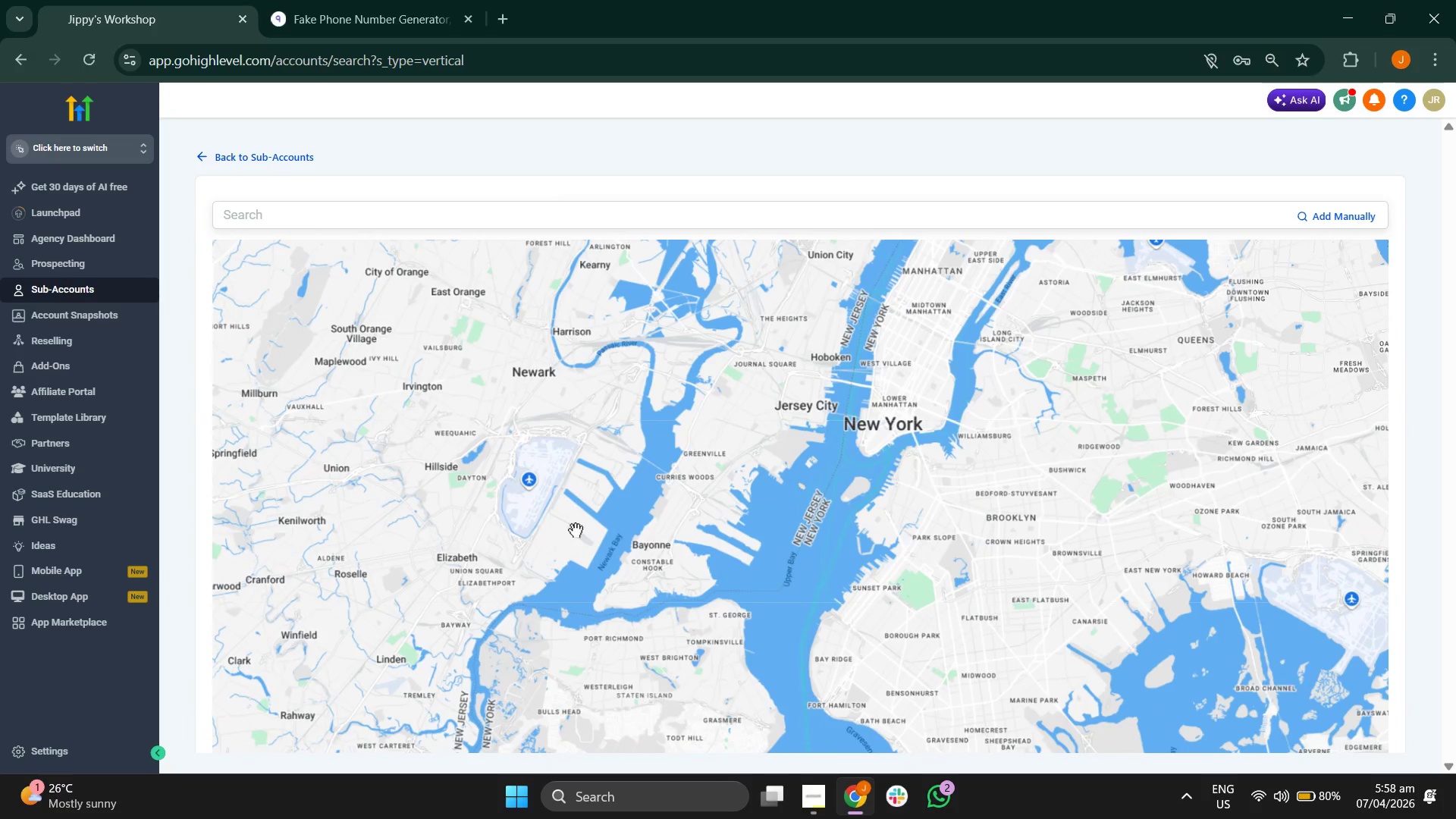 
scroll: coordinate [772, 517], scroll_direction: down, amount: 1.0
 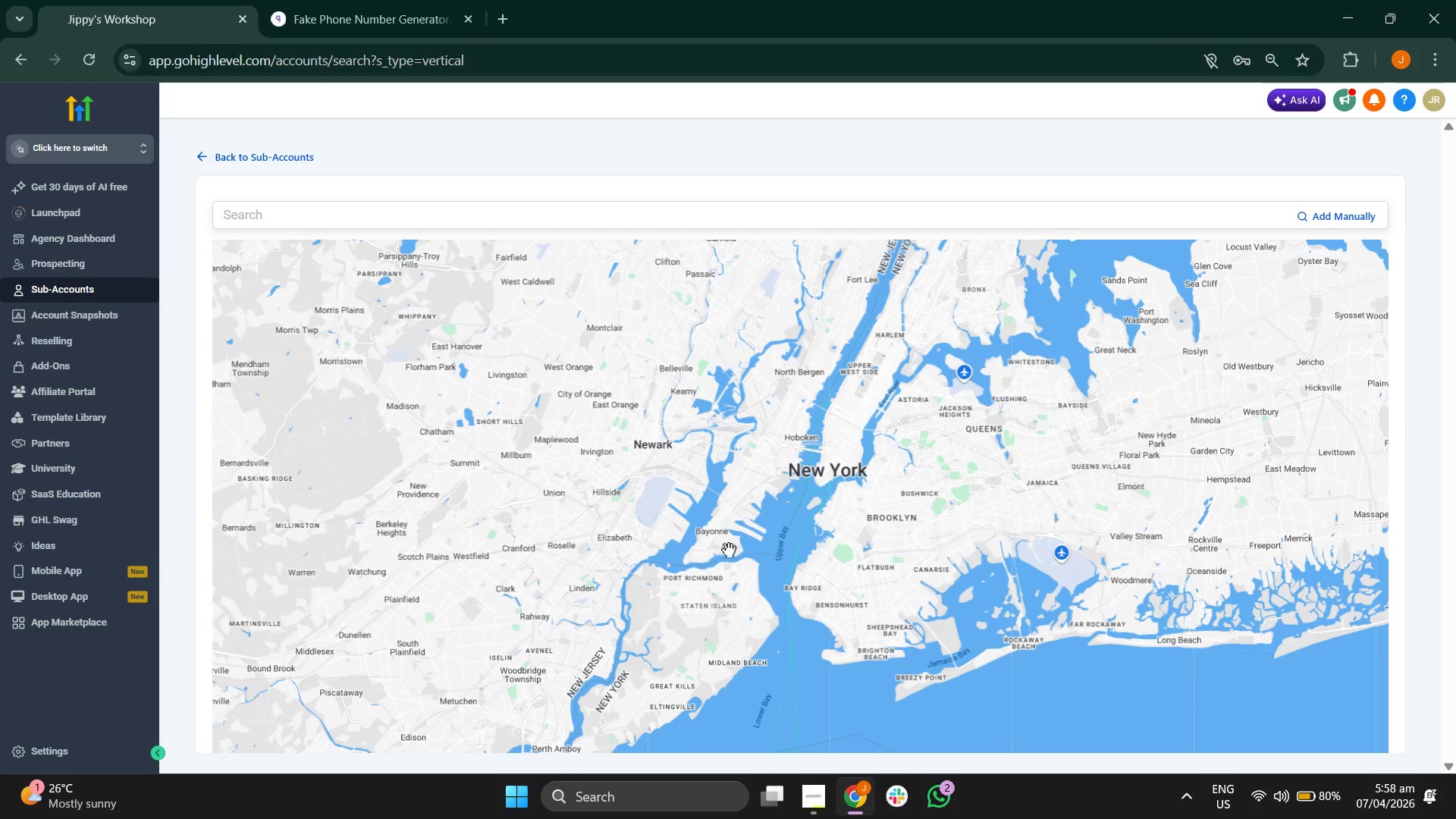 
left_click_drag(start_coordinate=[858, 570], to_coordinate=[838, 473])
 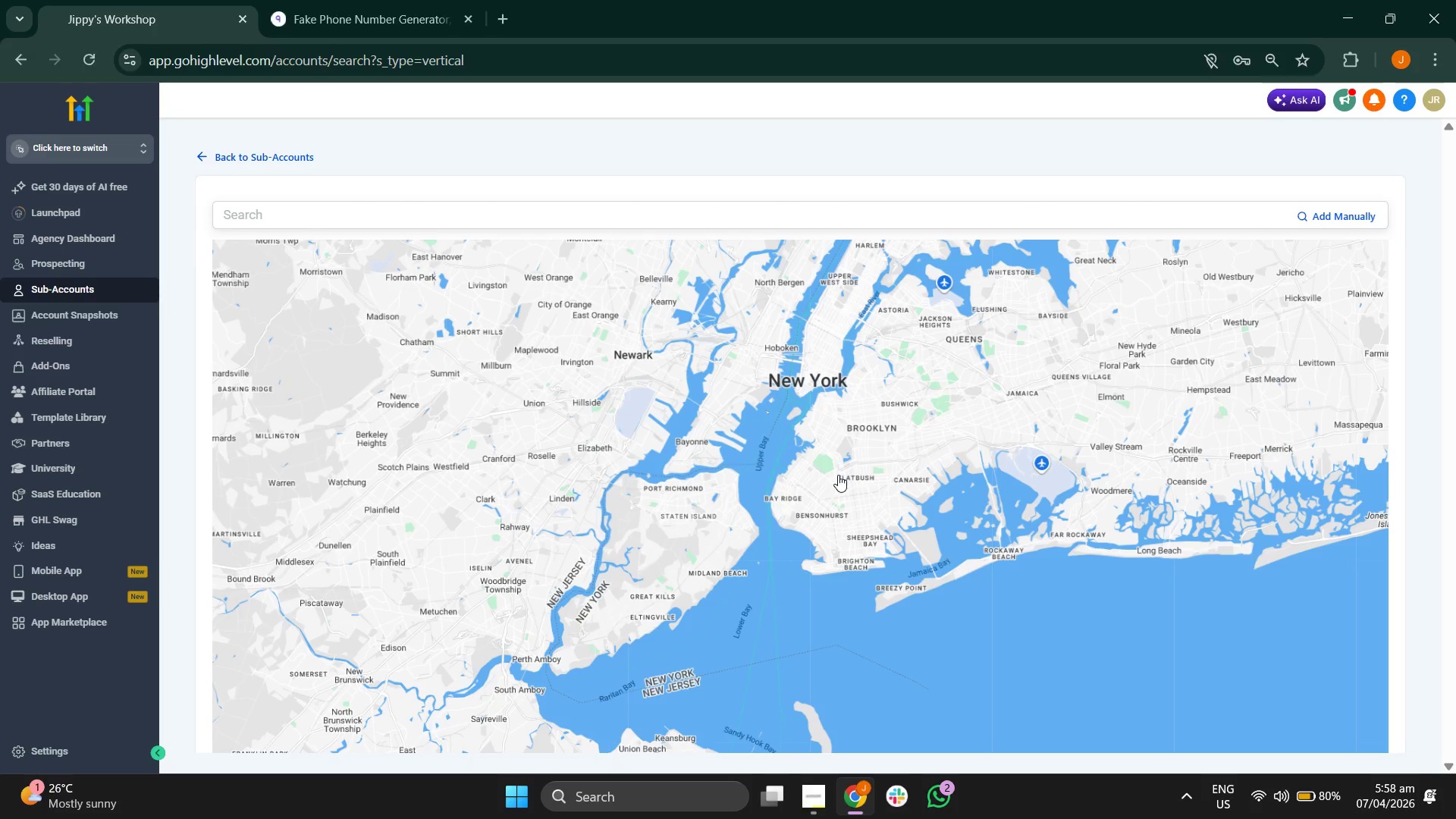 
scroll: coordinate [595, 518], scroll_direction: down, amount: 2.0
 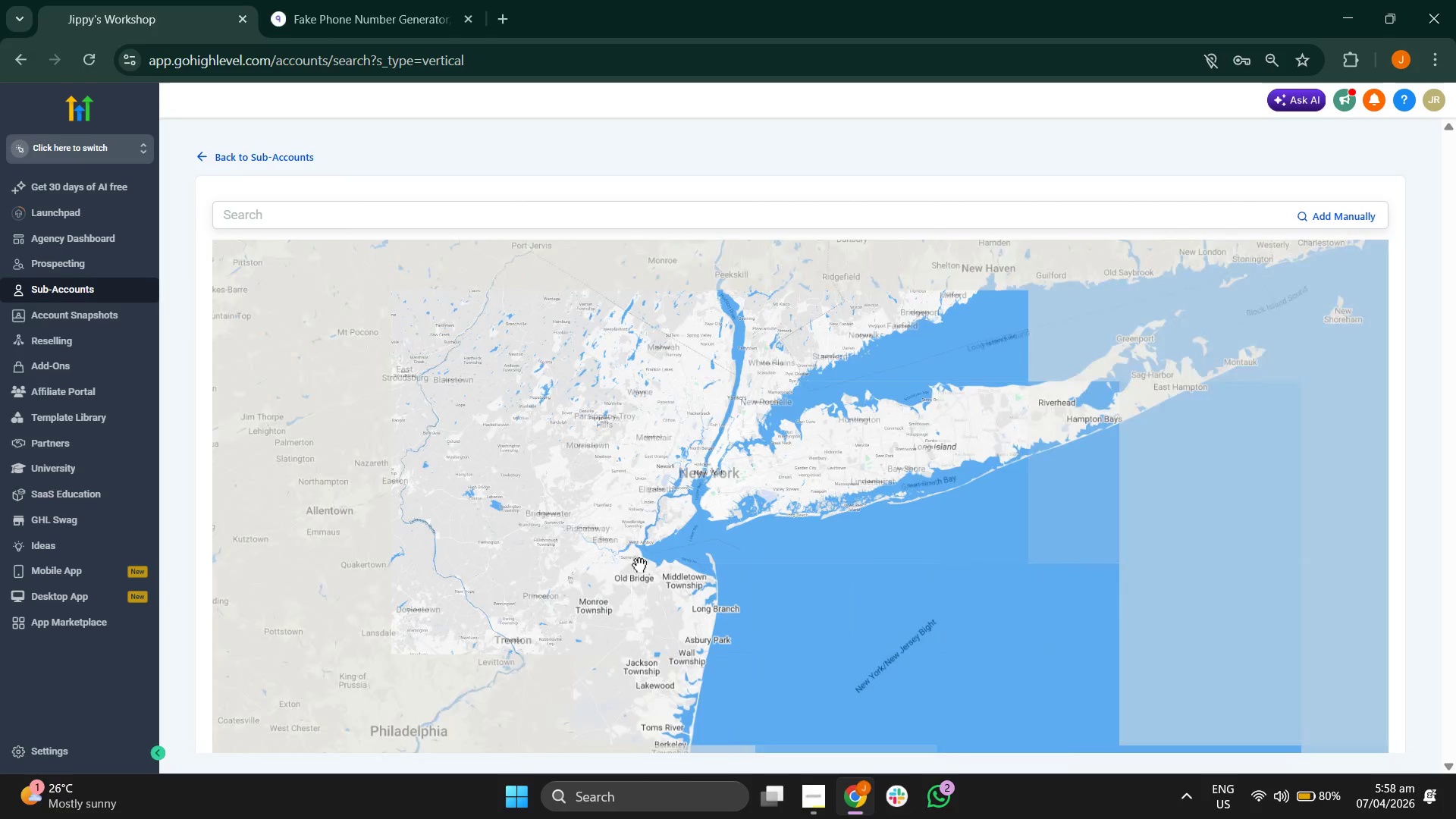 
left_click_drag(start_coordinate=[631, 557], to_coordinate=[653, 558])
 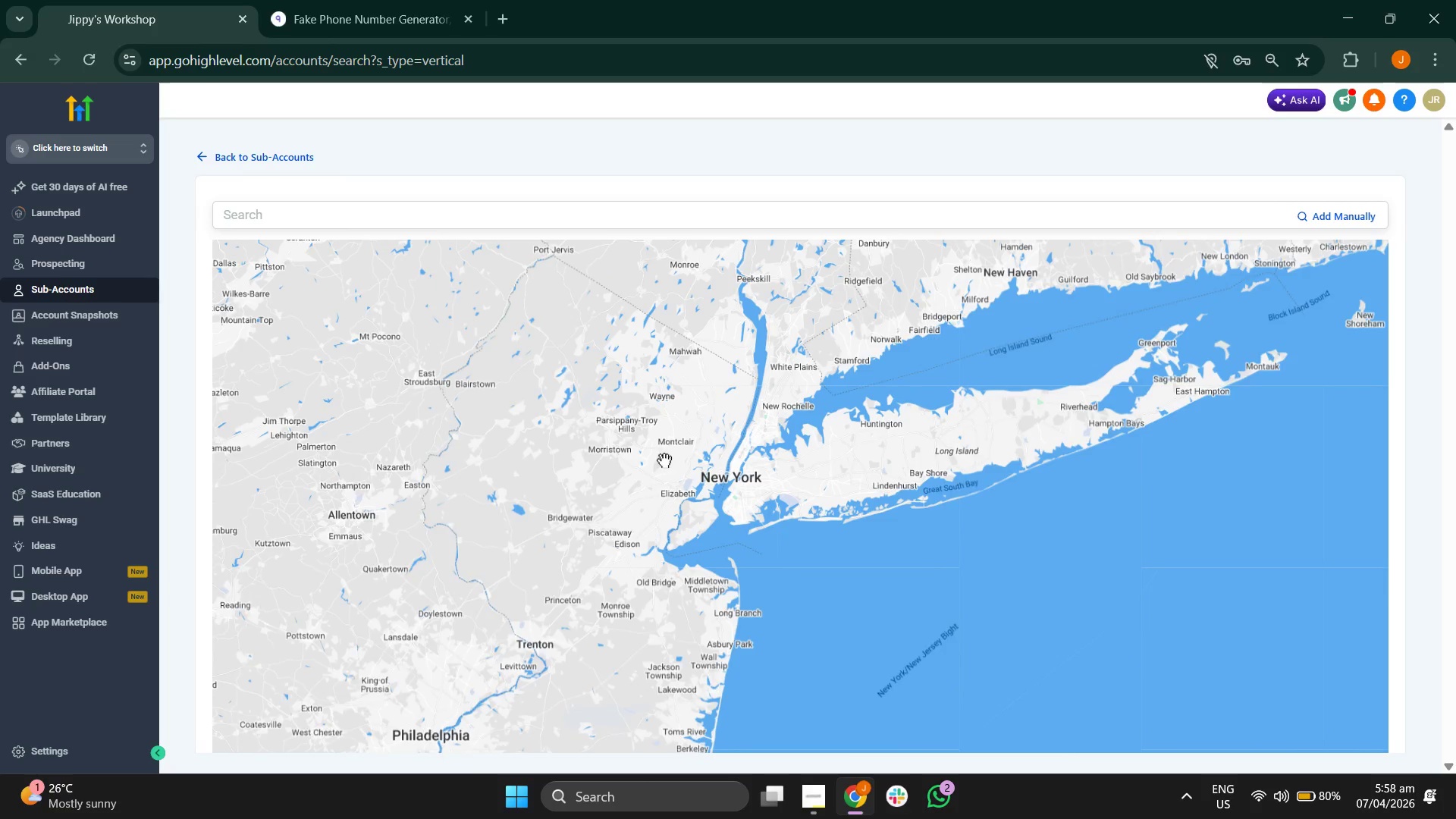 
left_click_drag(start_coordinate=[665, 460], to_coordinate=[628, 528])
 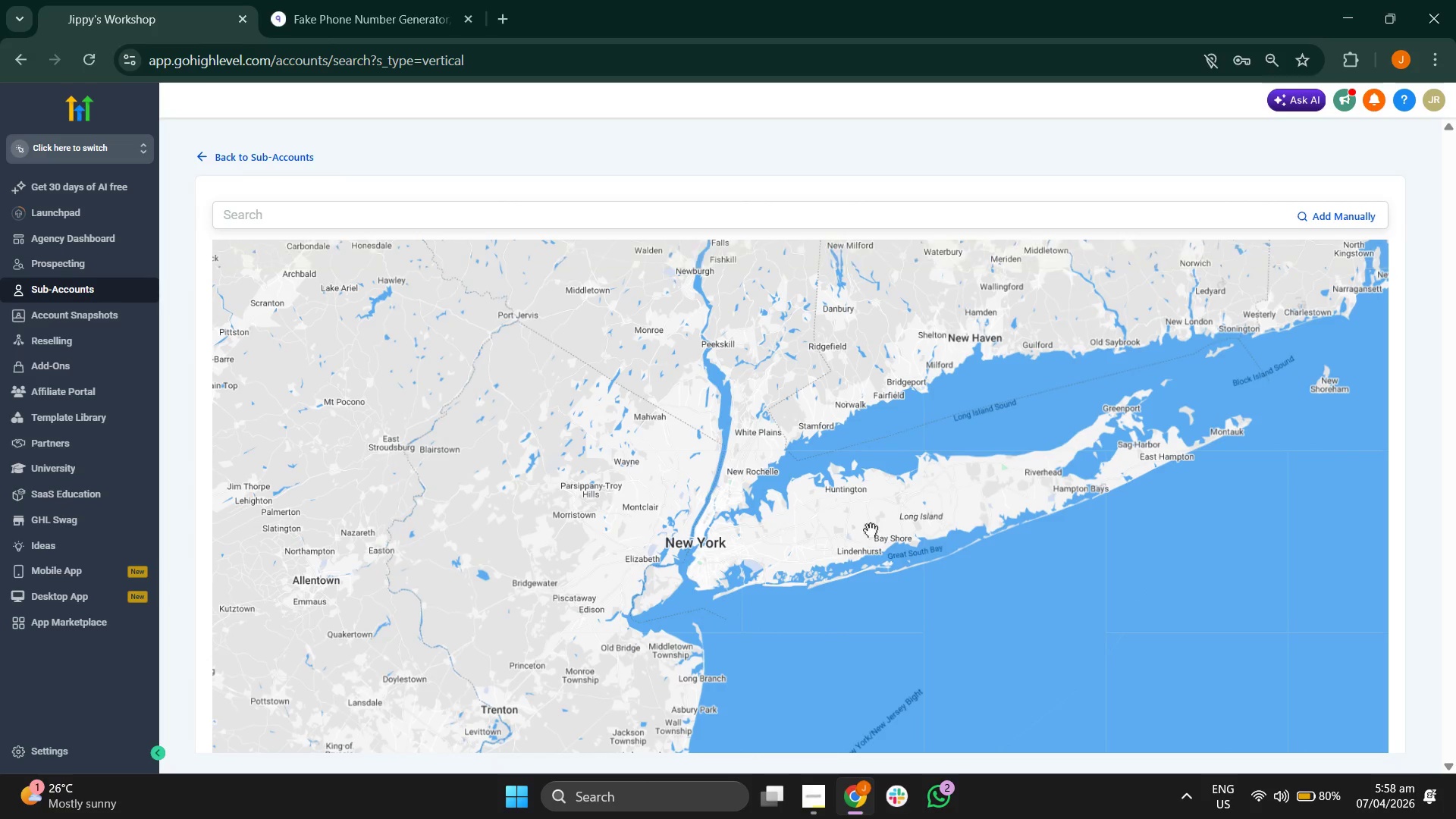 
scroll: coordinate [870, 527], scroll_direction: up, amount: 2.0
 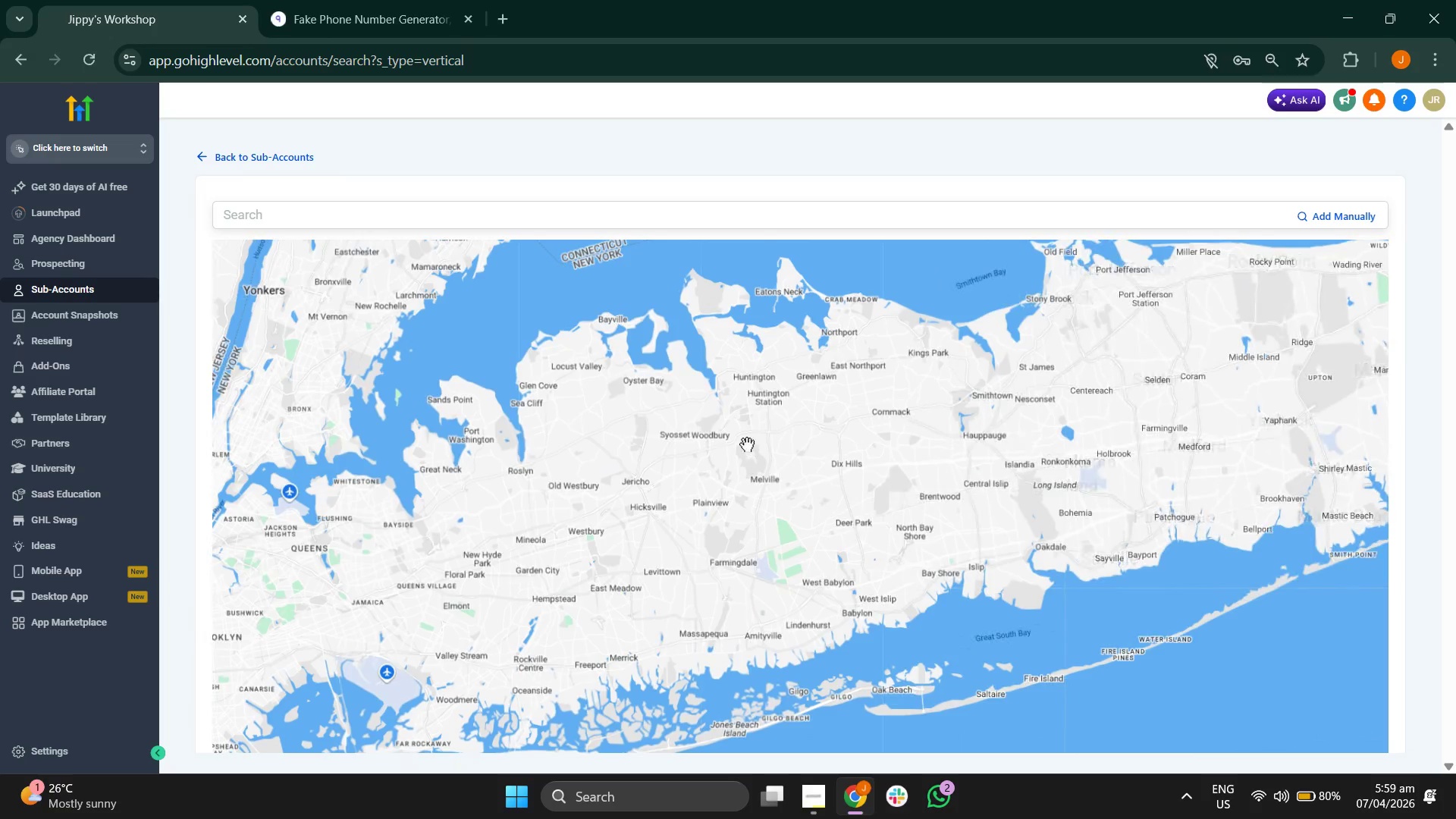 
left_click_drag(start_coordinate=[747, 444], to_coordinate=[758, 479])
 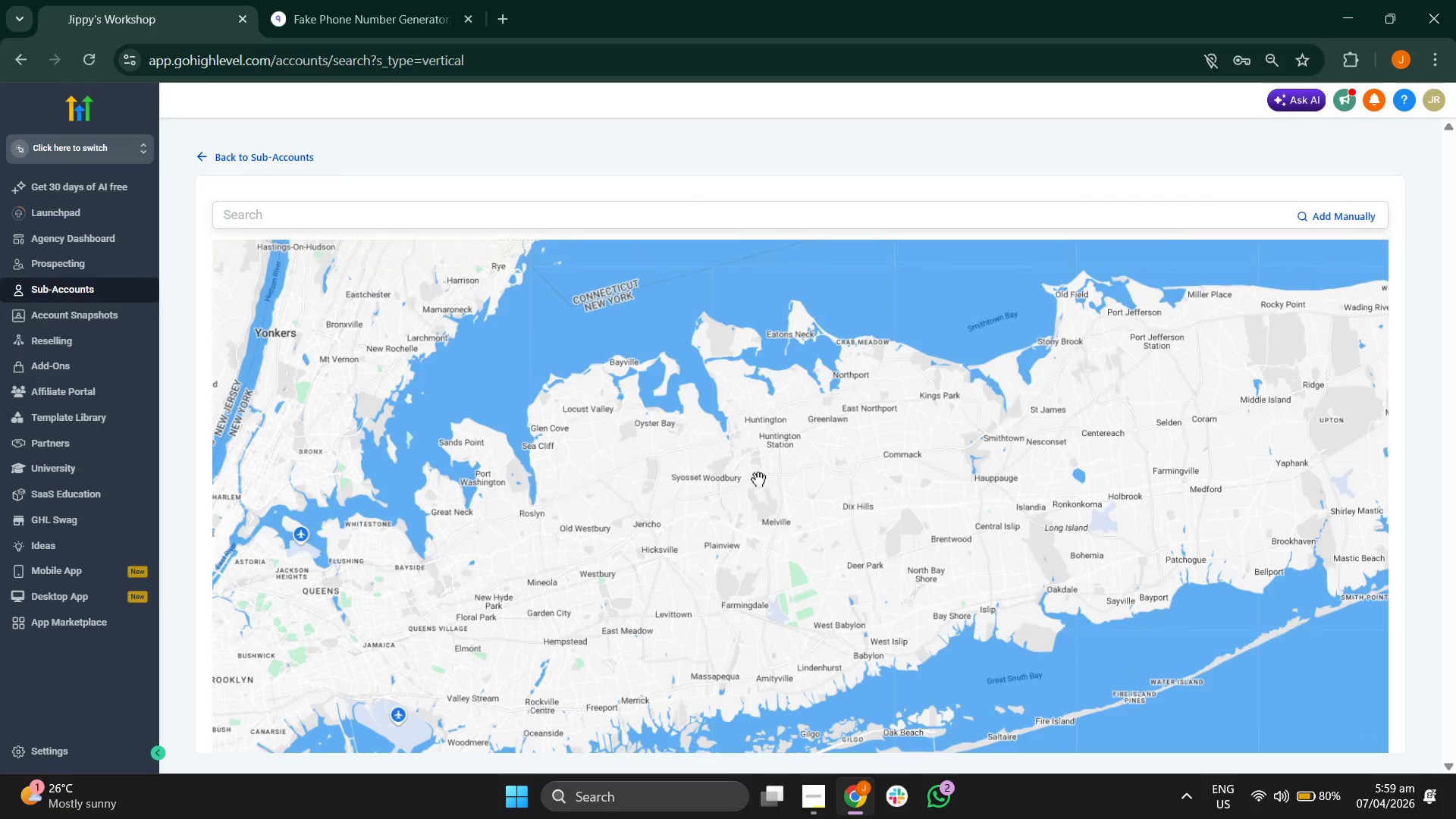 
left_click_drag(start_coordinate=[758, 479], to_coordinate=[761, 529])
 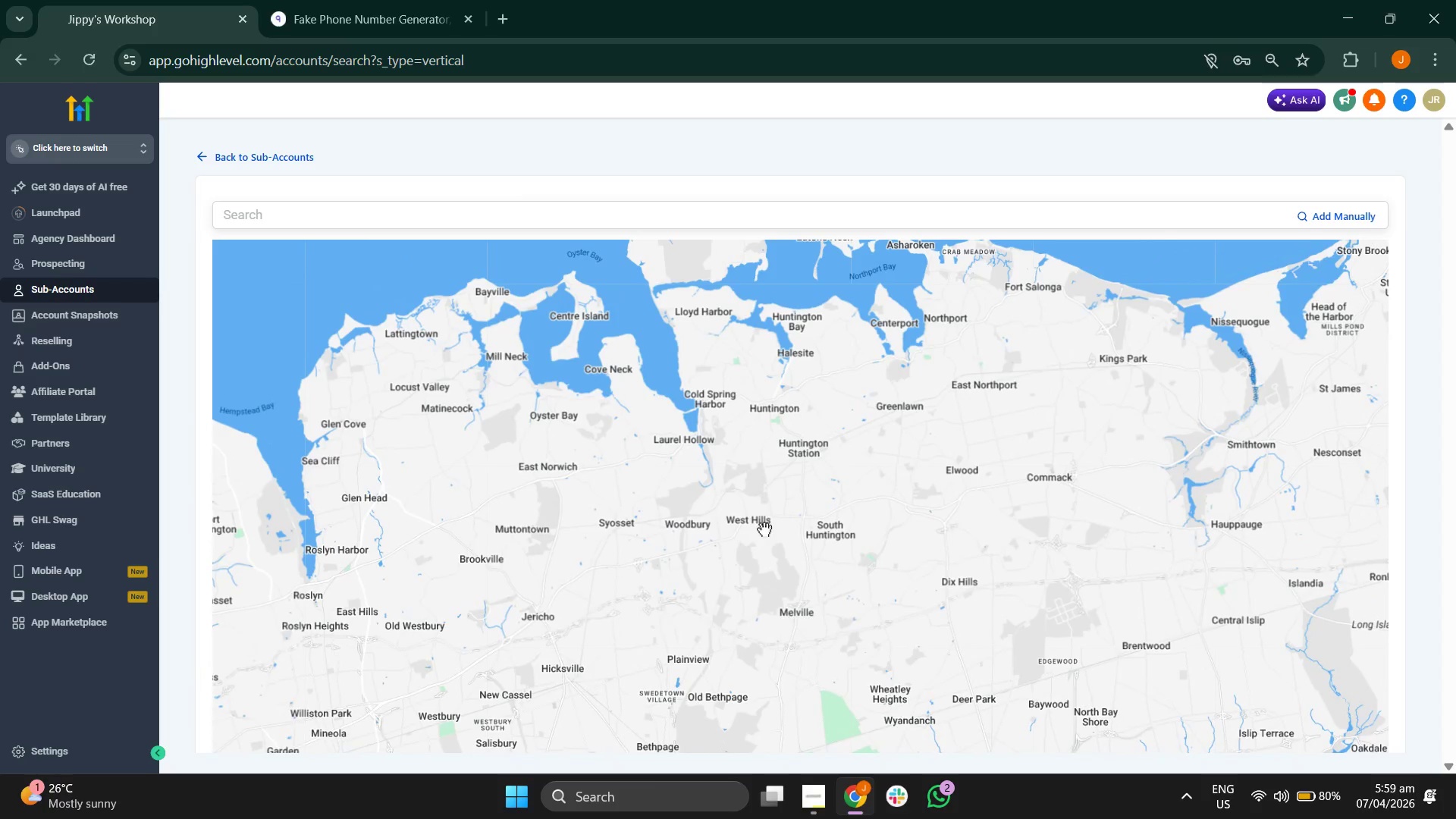 
scroll: coordinate [758, 479], scroll_direction: up, amount: 1.0
 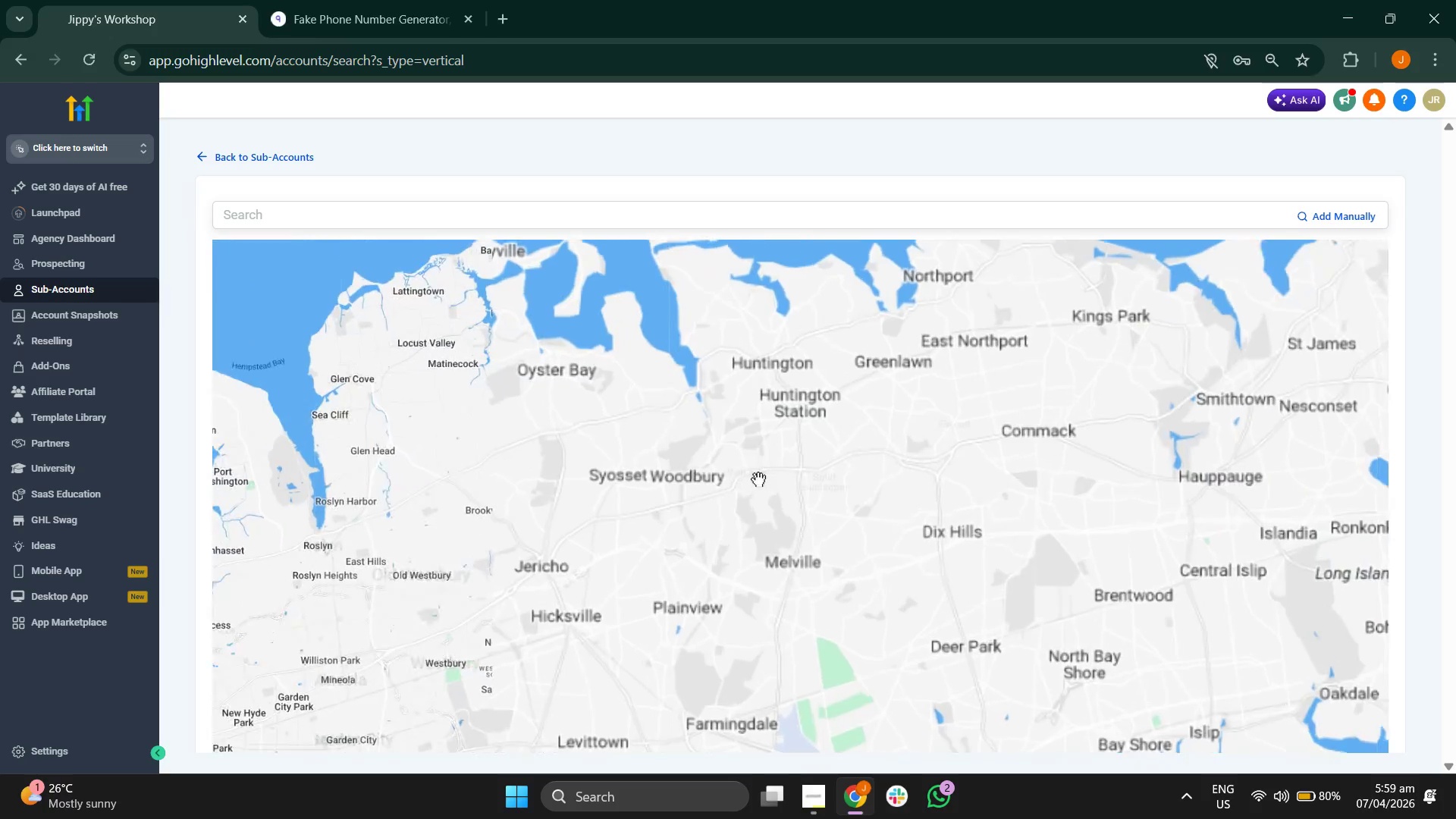 
left_click_drag(start_coordinate=[966, 488], to_coordinate=[747, 544])
 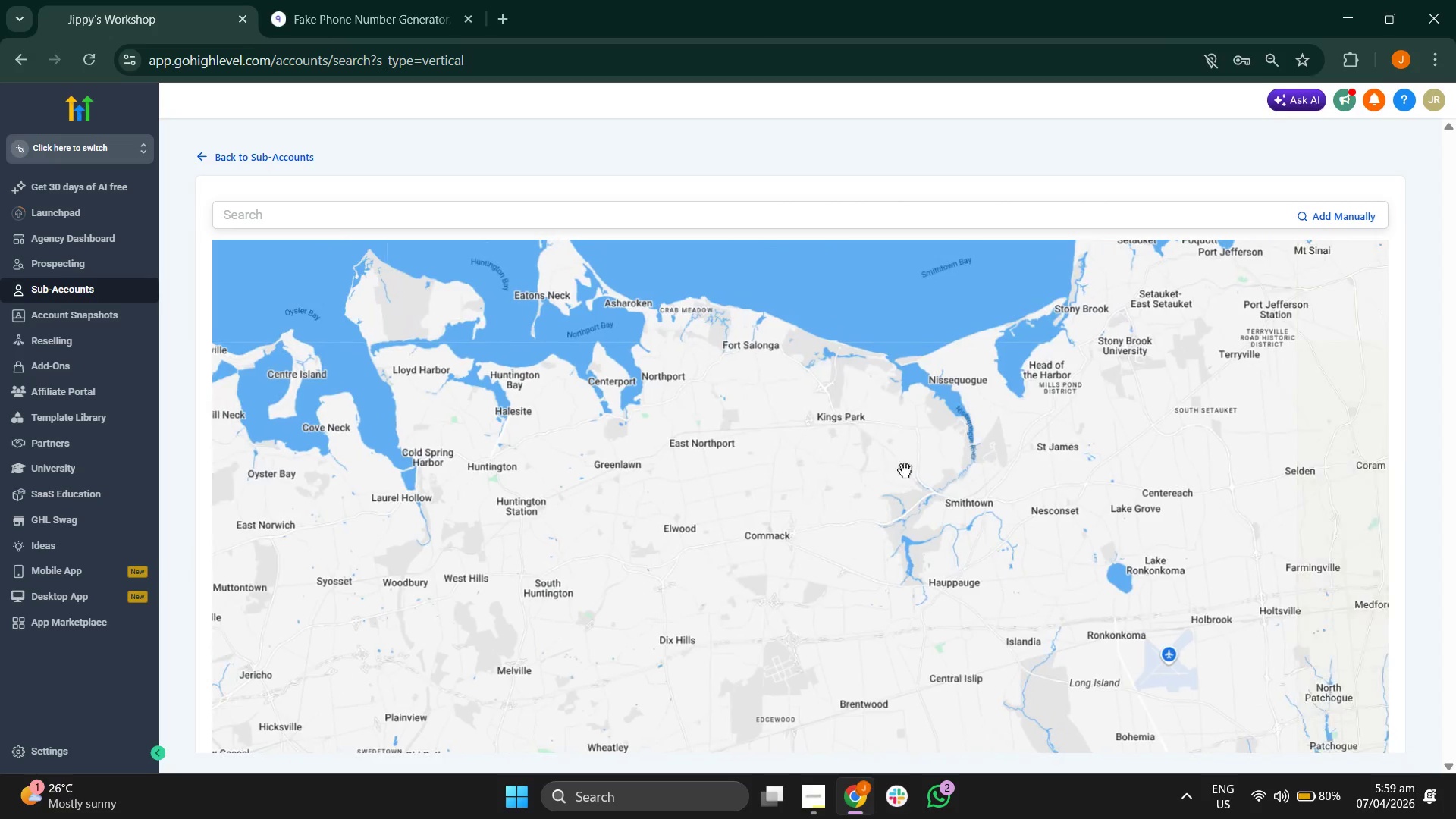 
left_click_drag(start_coordinate=[905, 469], to_coordinate=[629, 532])
 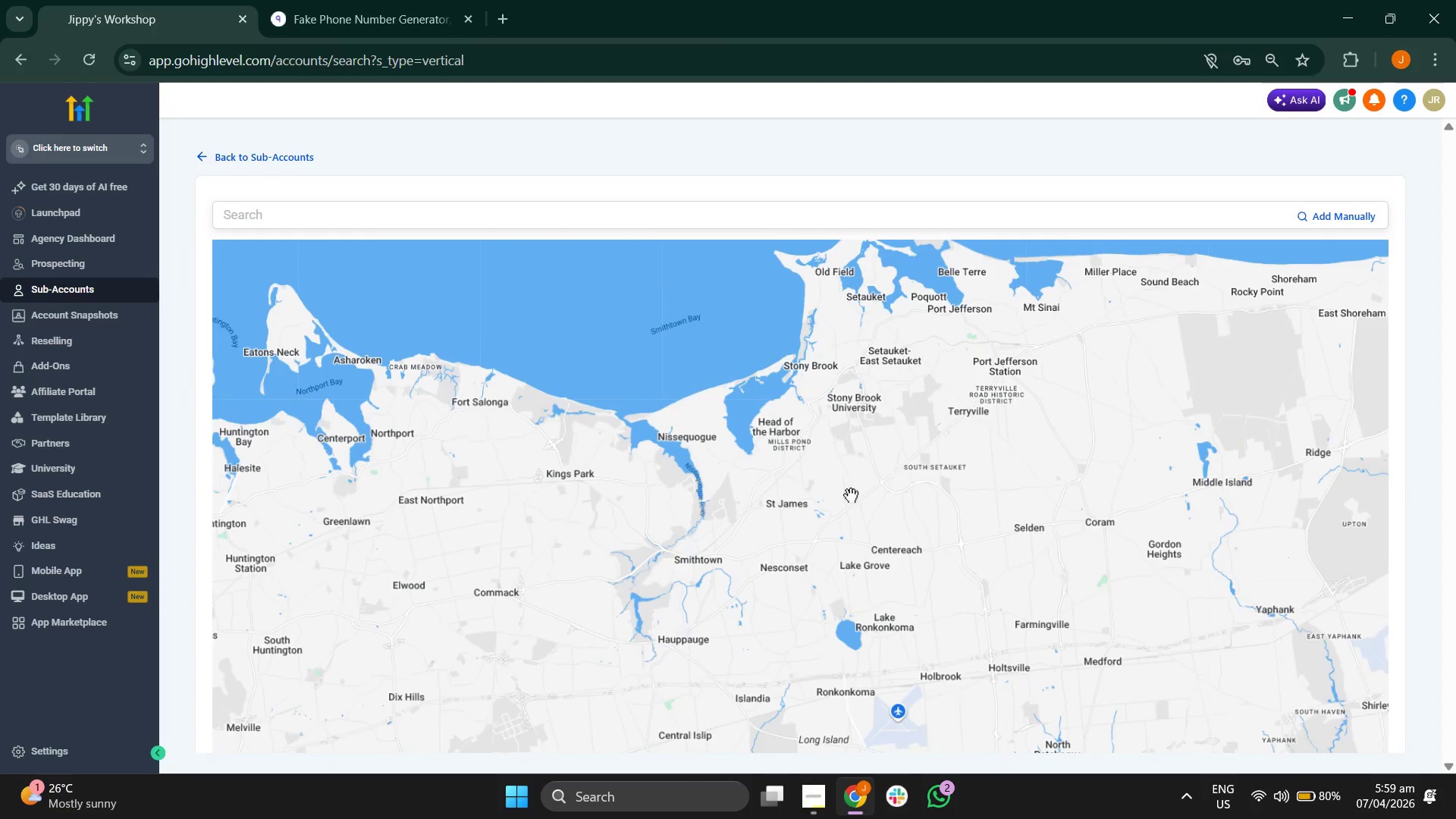 
scroll: coordinate [851, 495], scroll_direction: down, amount: 1.0
 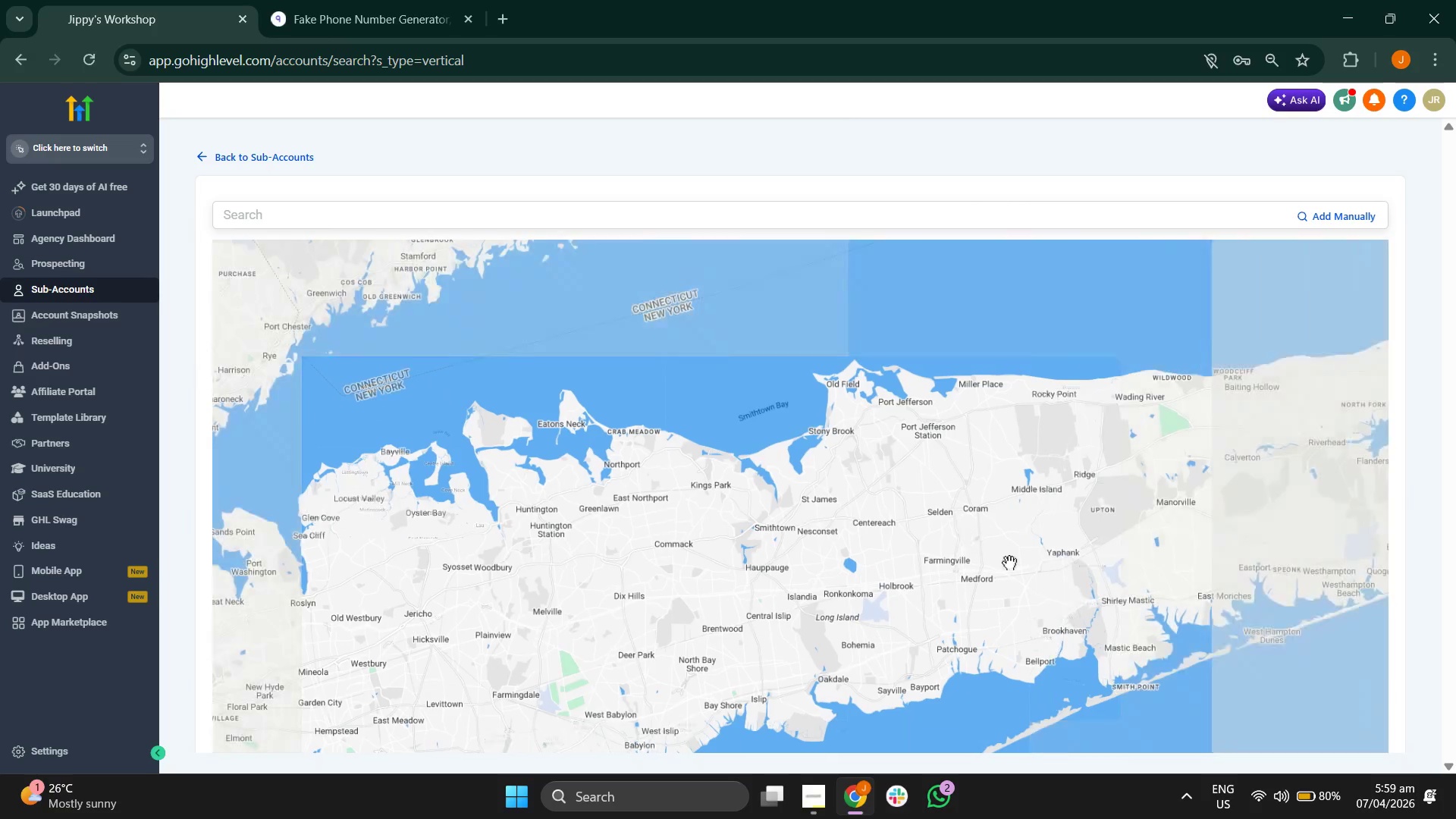 
left_click_drag(start_coordinate=[1010, 563], to_coordinate=[699, 494])
 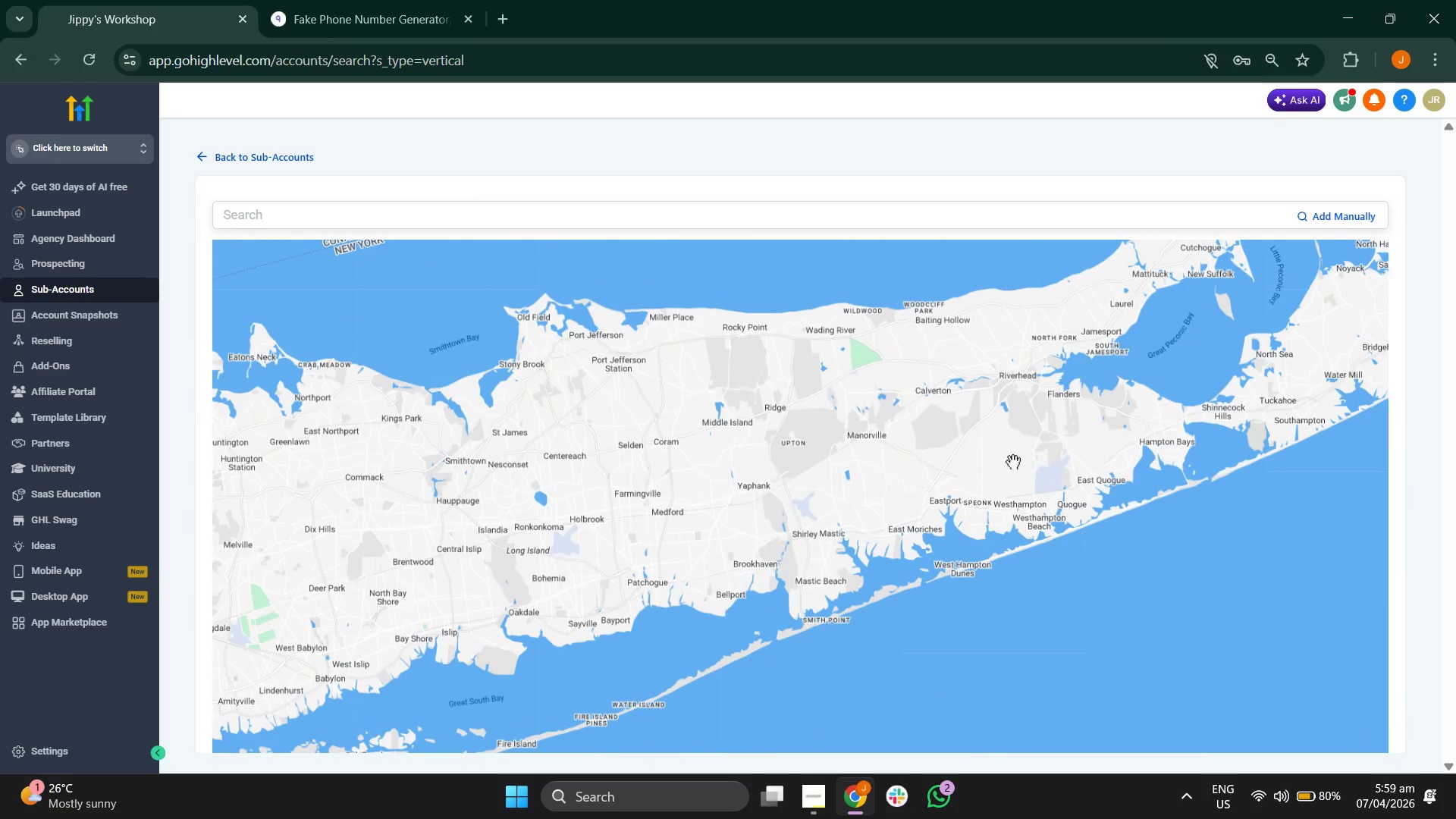 
left_click_drag(start_coordinate=[1028, 456], to_coordinate=[742, 580])
 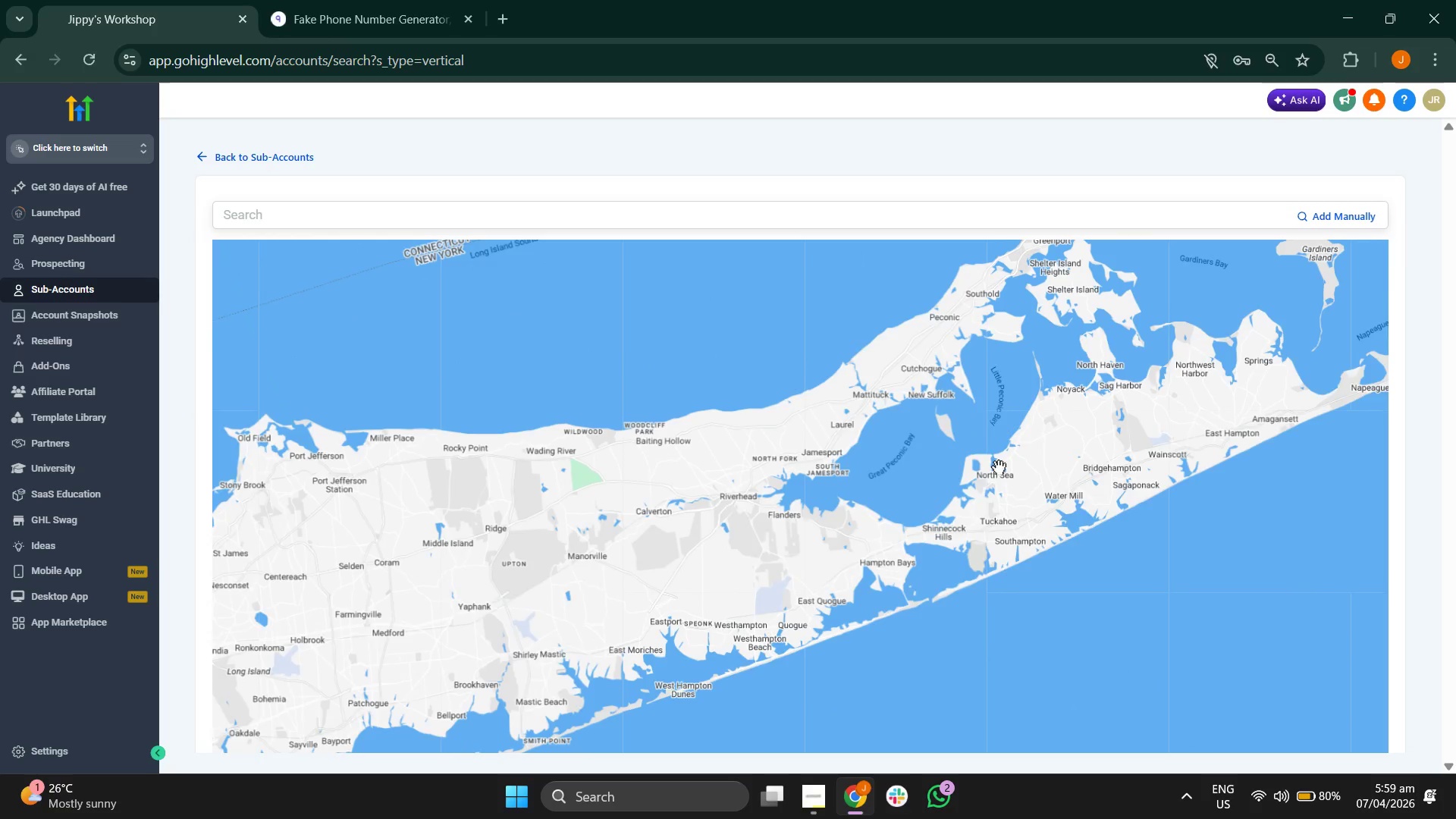 
left_click_drag(start_coordinate=[999, 466], to_coordinate=[876, 538])
 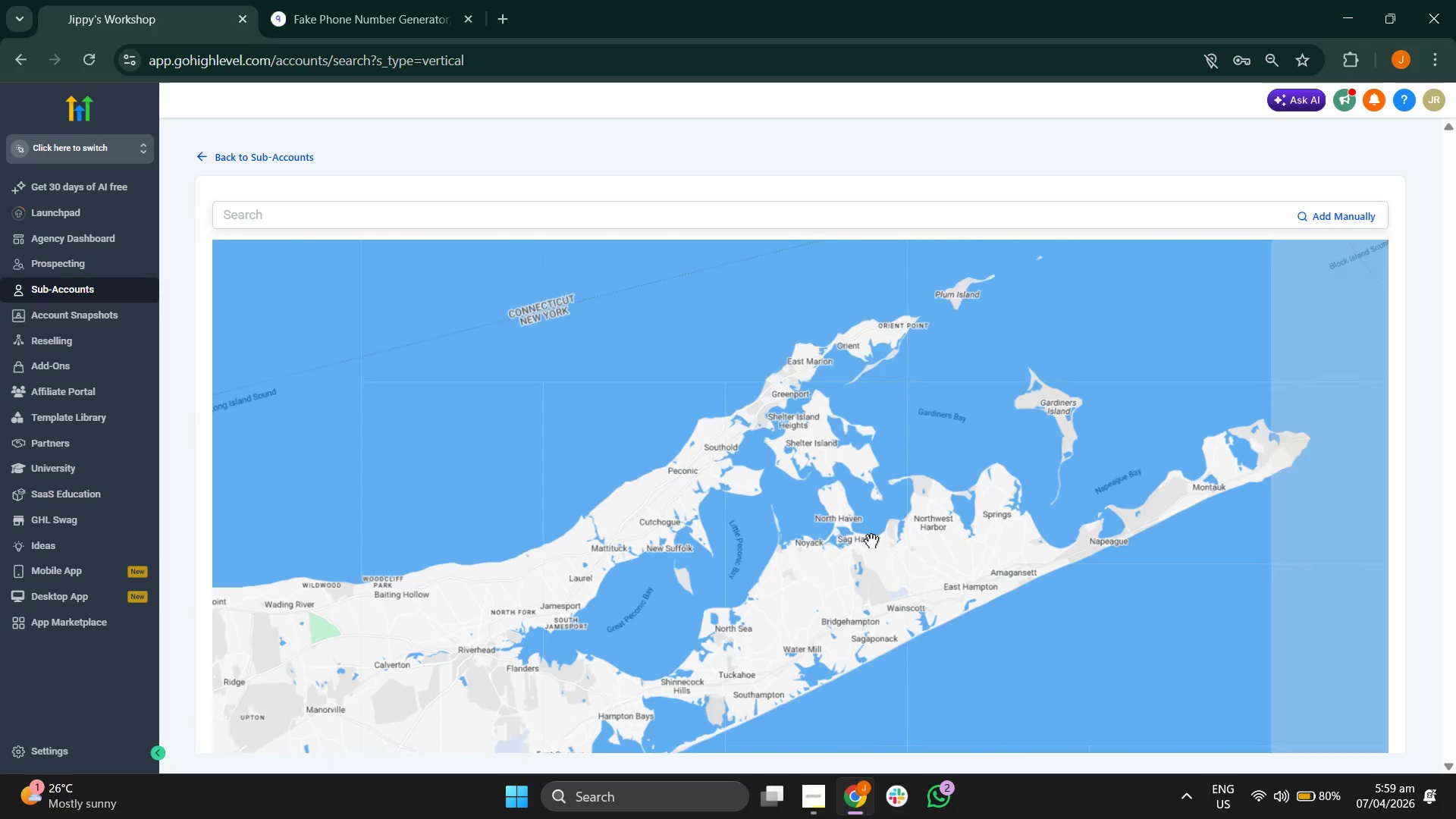 
scroll: coordinate [871, 541], scroll_direction: down, amount: 2.0
 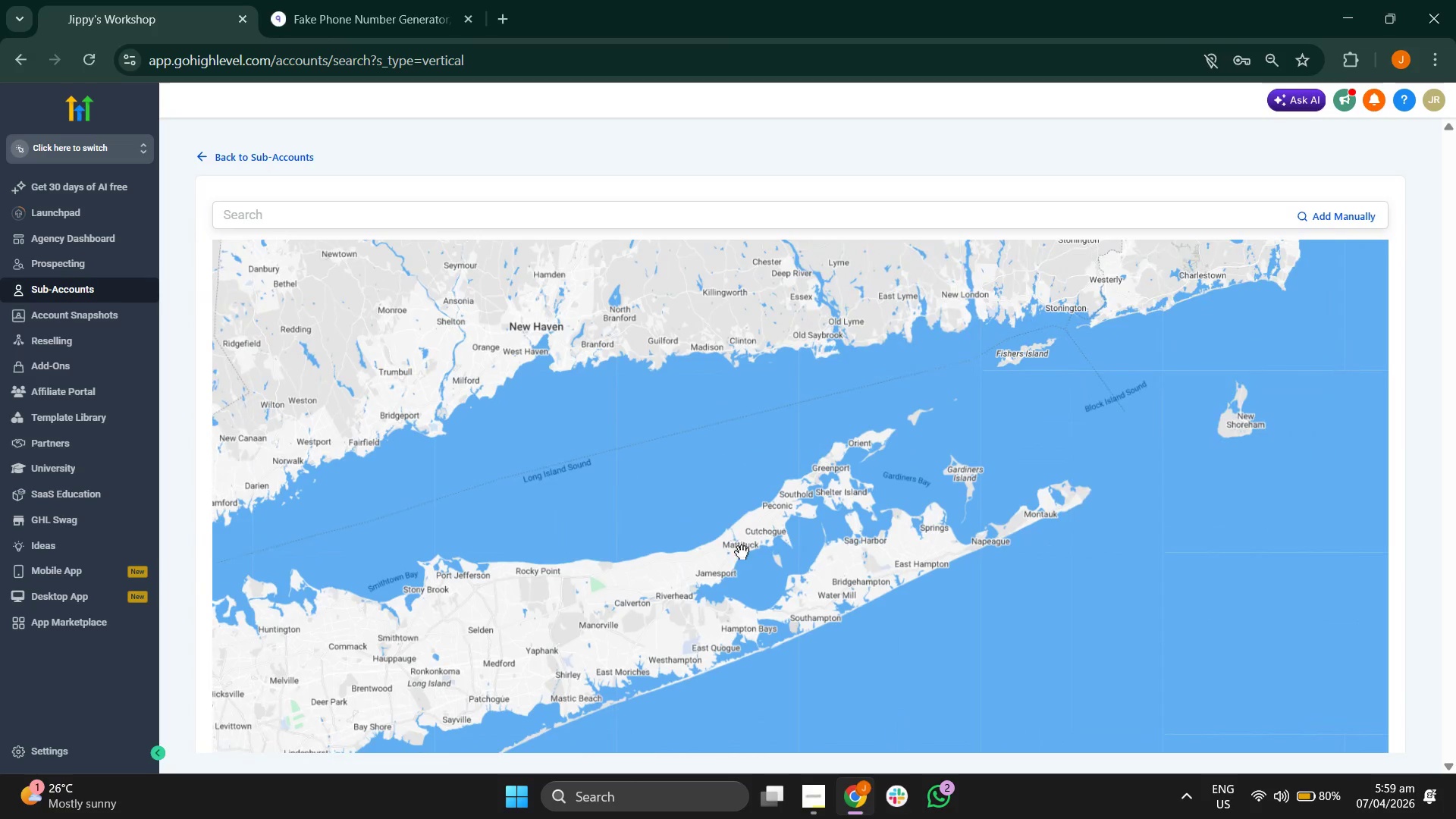 
left_click_drag(start_coordinate=[639, 536], to_coordinate=[861, 468])
 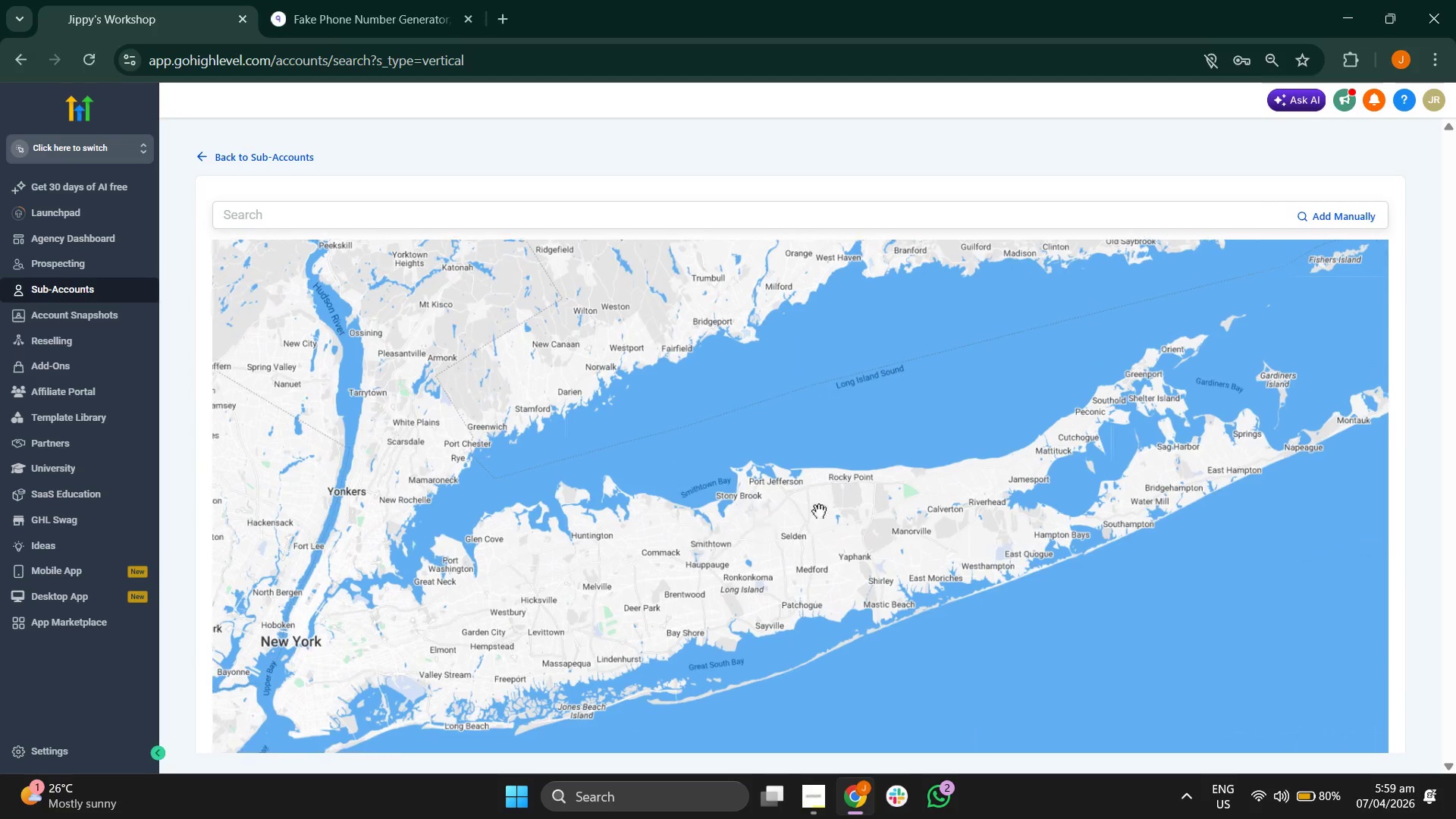 
left_click_drag(start_coordinate=[1068, 448], to_coordinate=[702, 545])
 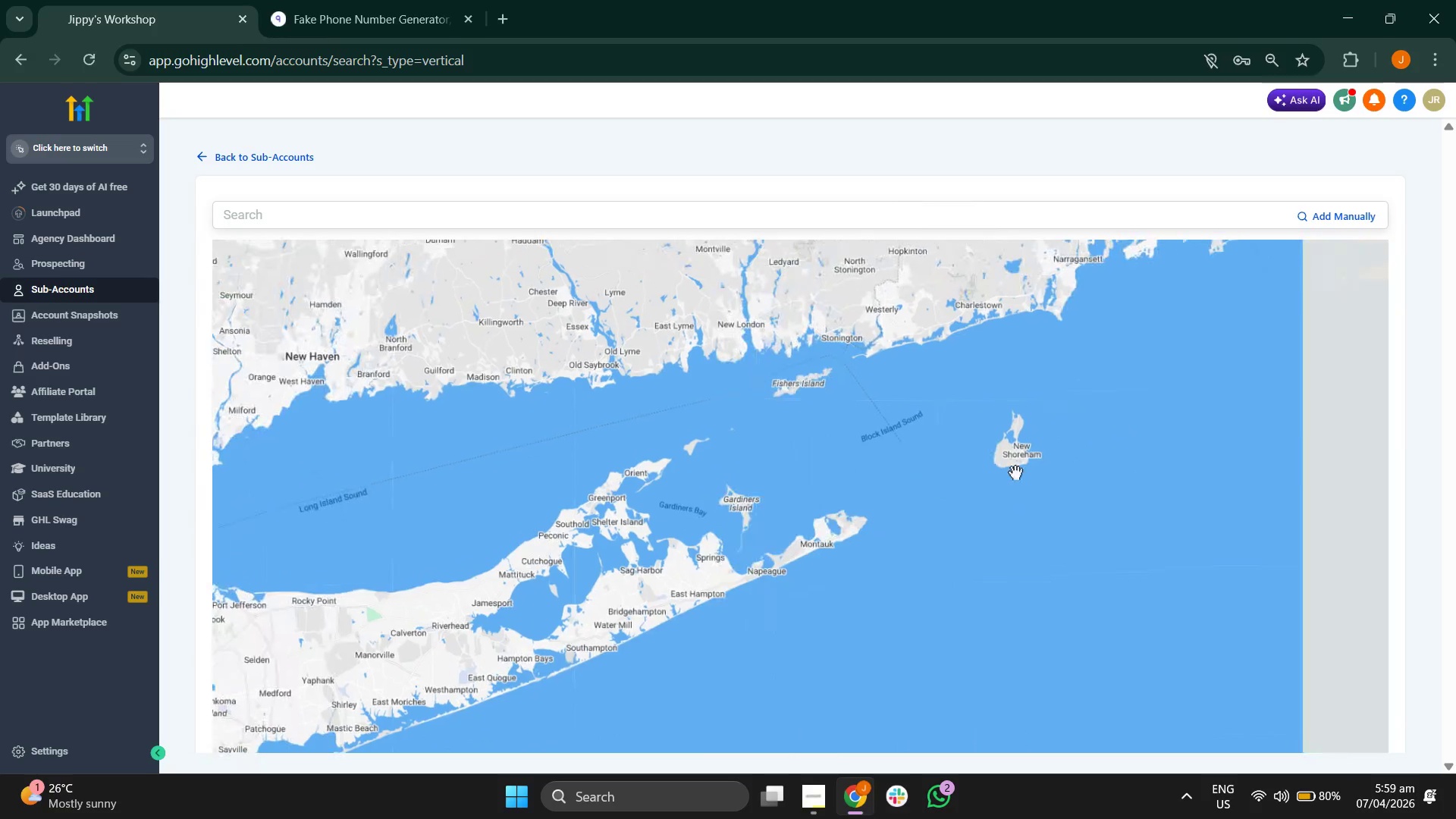 
left_click_drag(start_coordinate=[1016, 472], to_coordinate=[953, 495])
 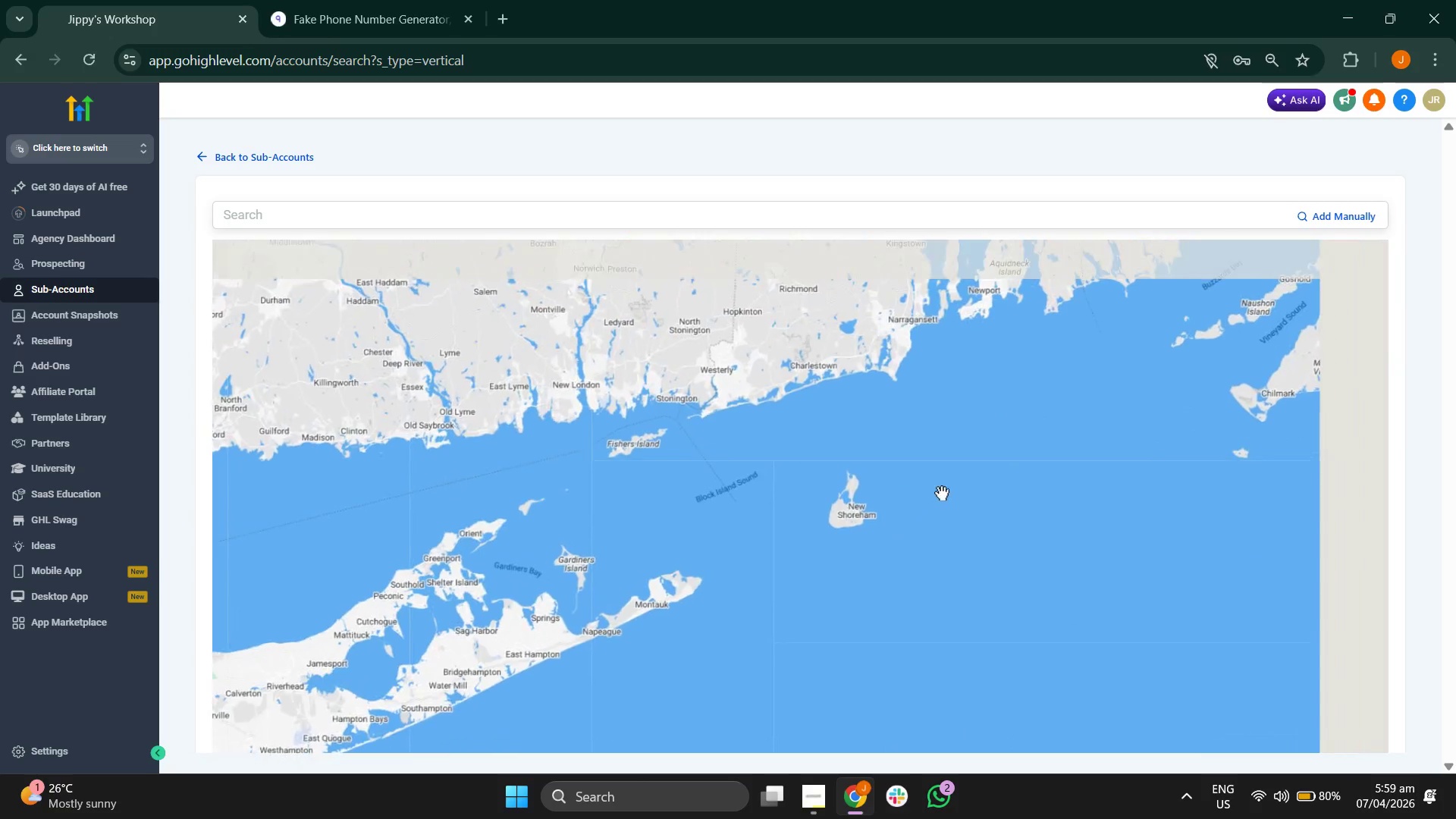 
scroll: coordinate [750, 564], scroll_direction: up, amount: 4.0
 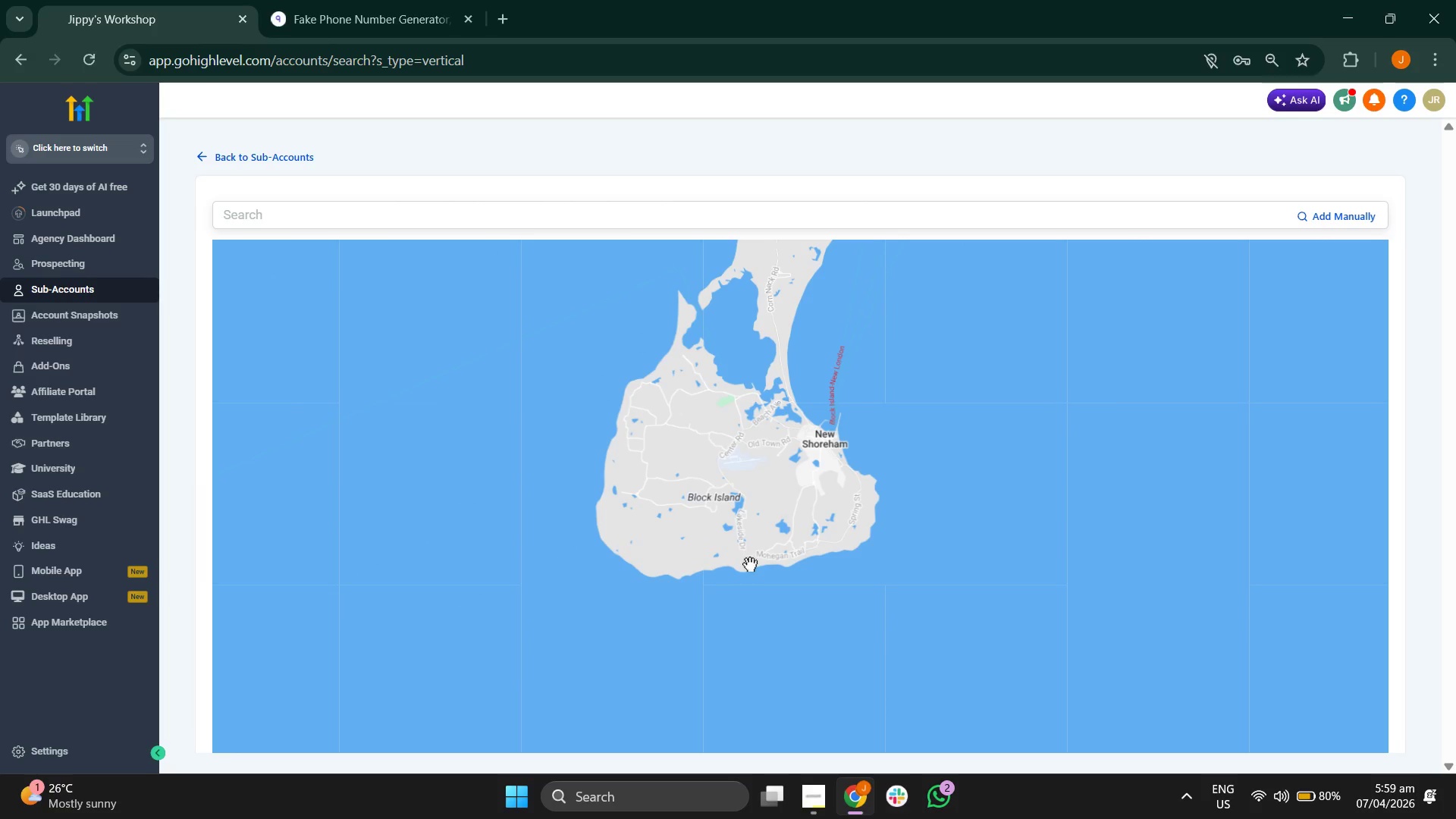 
scroll: coordinate [750, 564], scroll_direction: down, amount: 1.0
 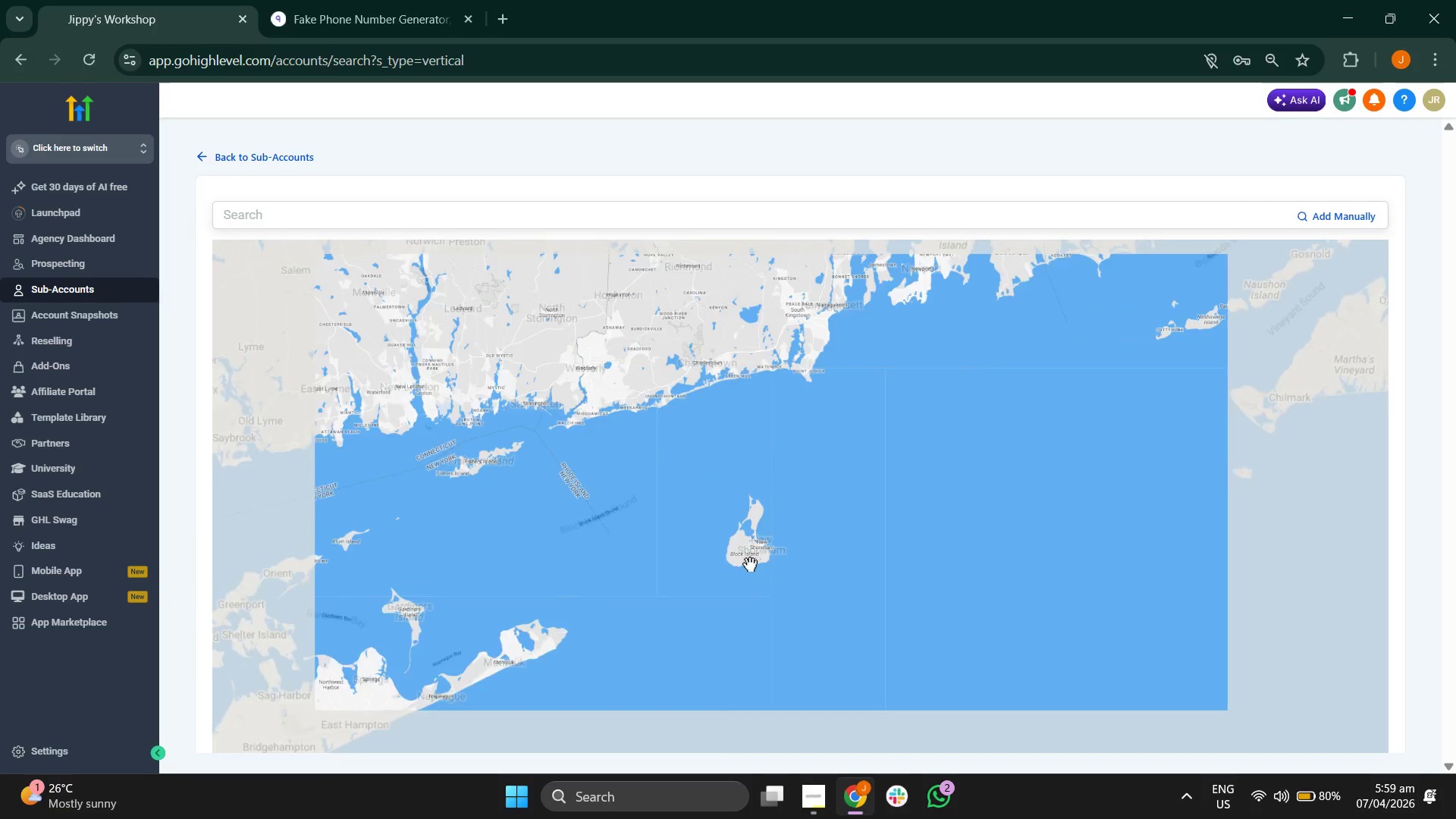 
left_click_drag(start_coordinate=[642, 557], to_coordinate=[702, 528])
 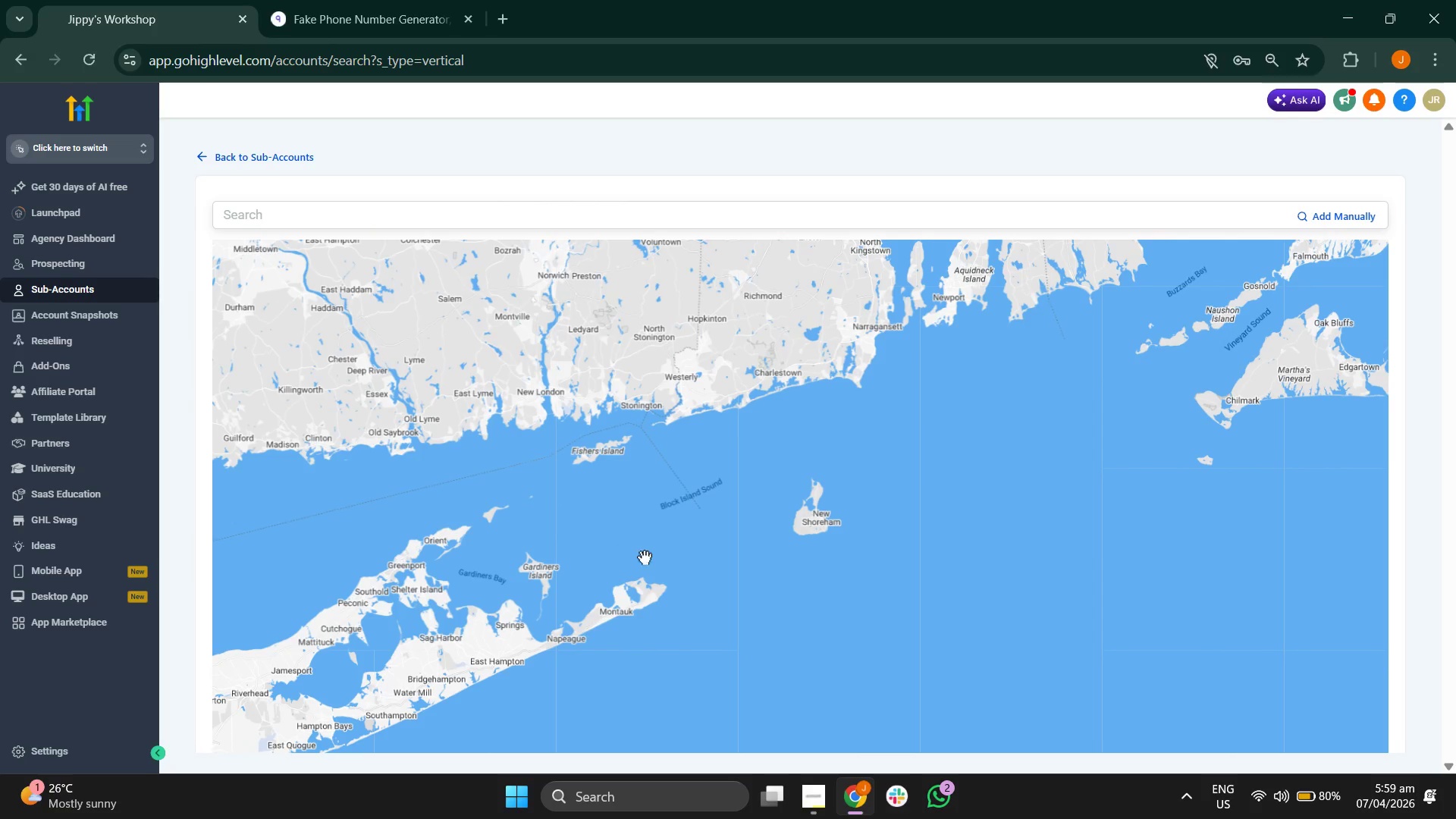 
left_click_drag(start_coordinate=[599, 566], to_coordinate=[823, 499])
 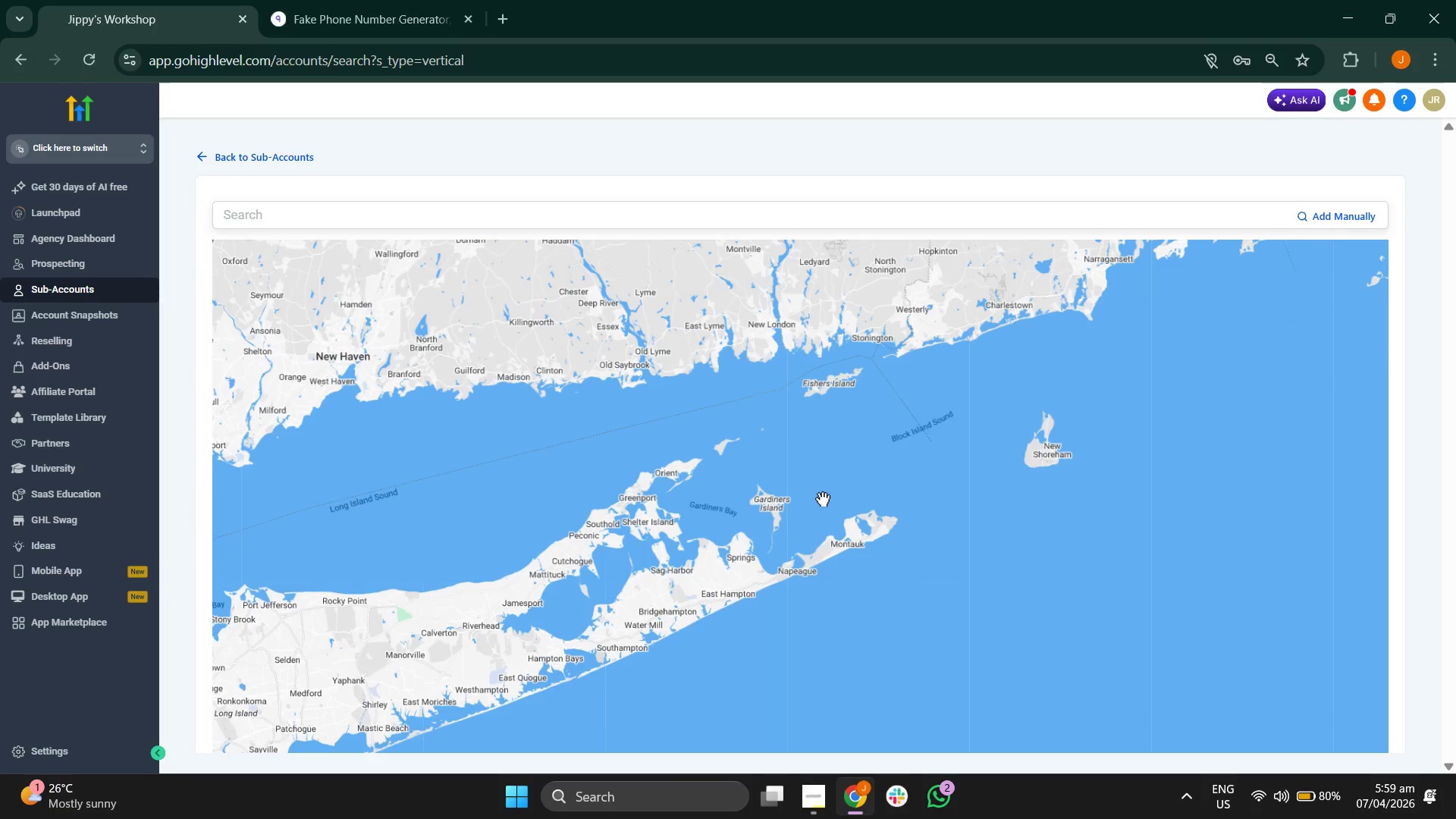 
scroll: coordinate [823, 499], scroll_direction: down, amount: 2.0
 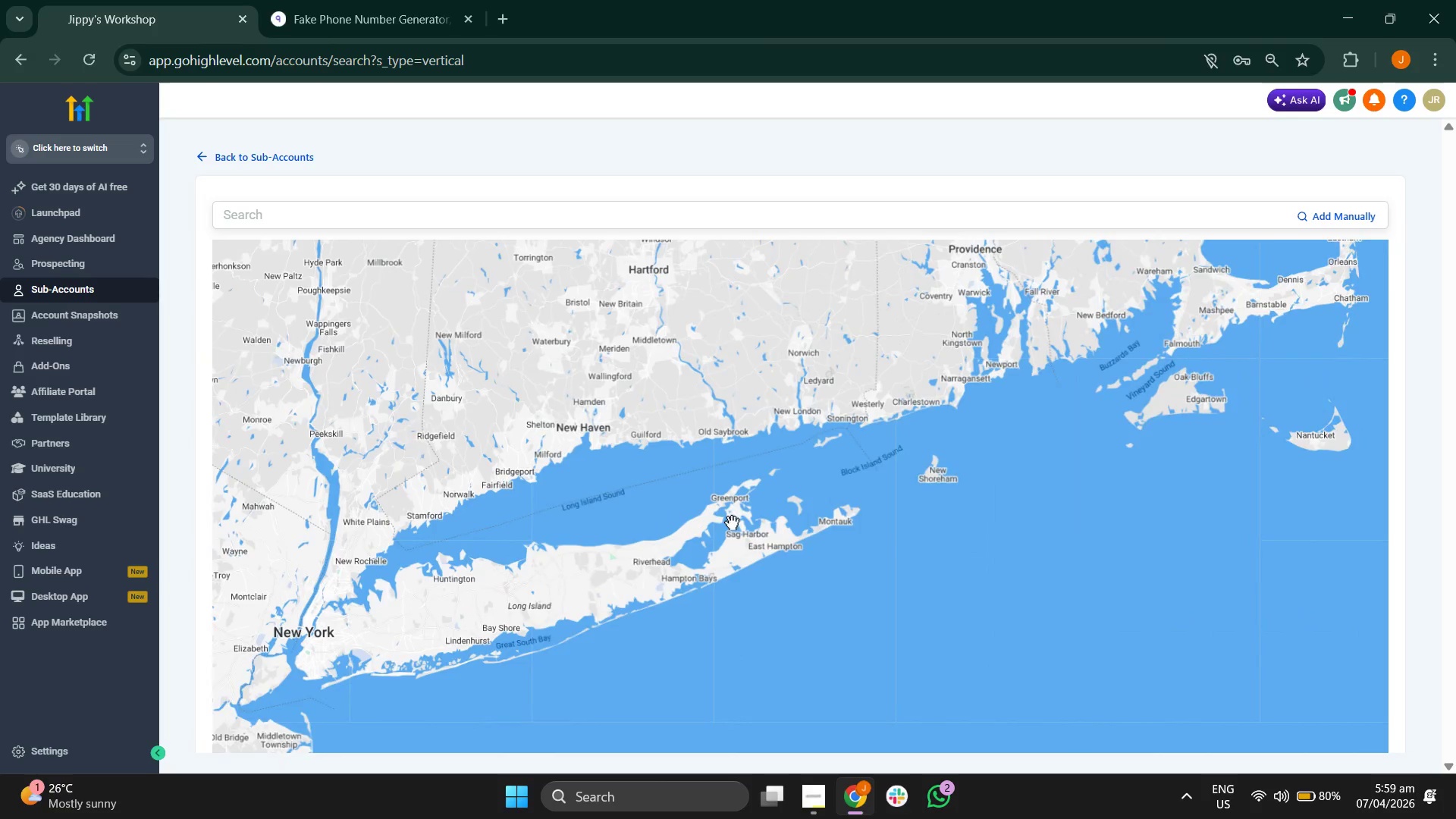 
left_click_drag(start_coordinate=[732, 522], to_coordinate=[779, 502])
 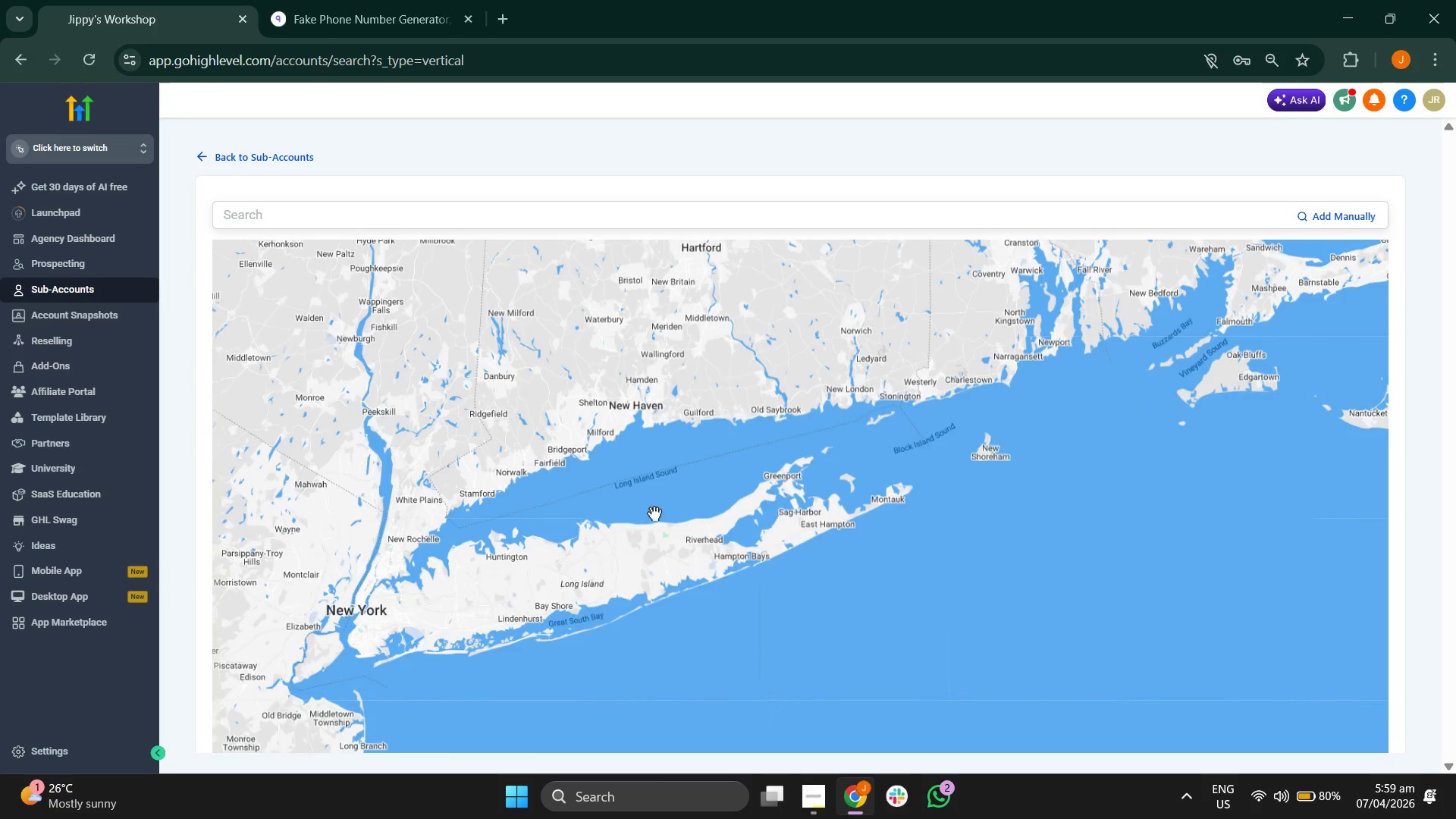 
left_click_drag(start_coordinate=[654, 513], to_coordinate=[787, 469])
 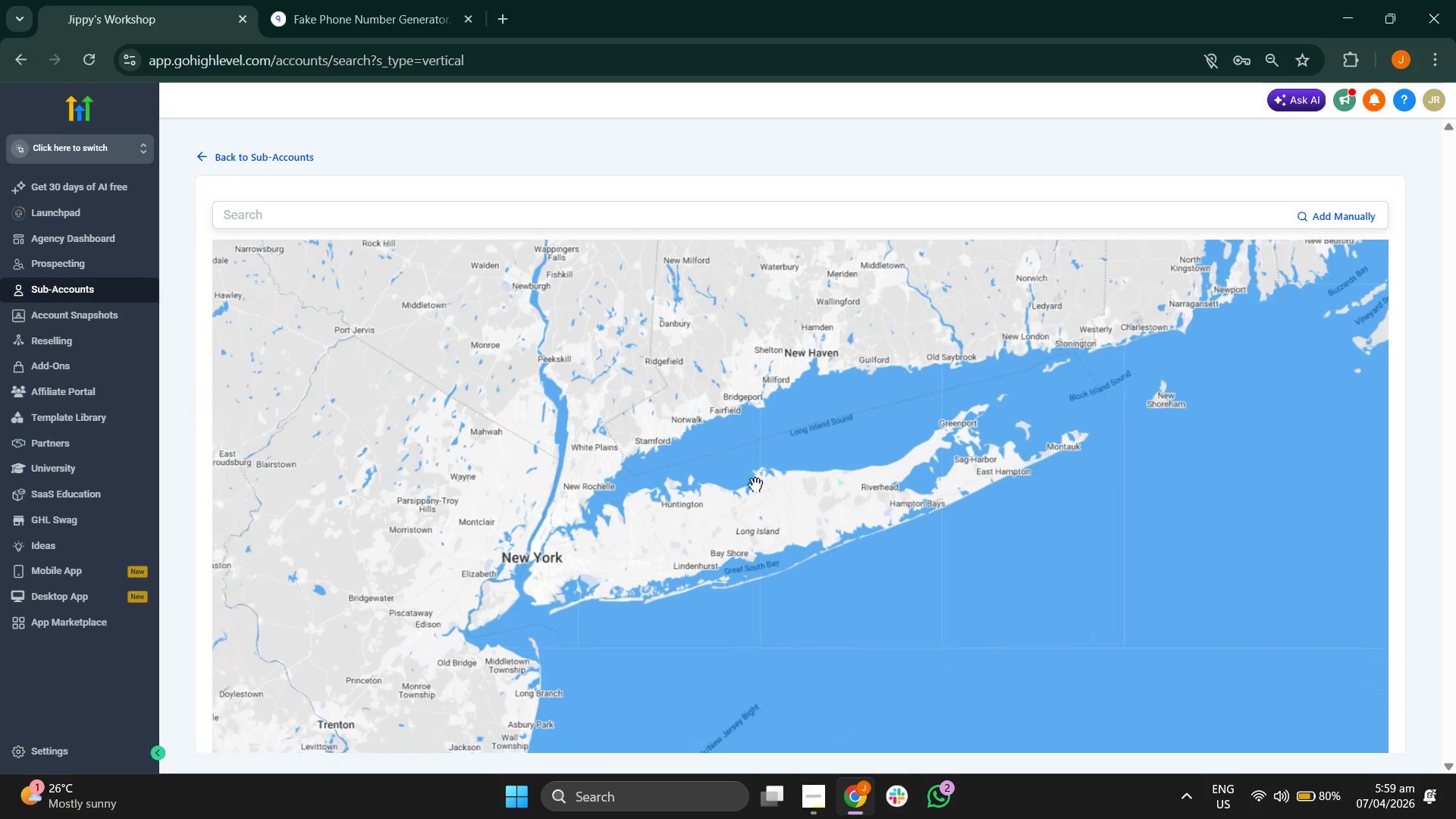 
scroll: coordinate [755, 485], scroll_direction: down, amount: 2.0
 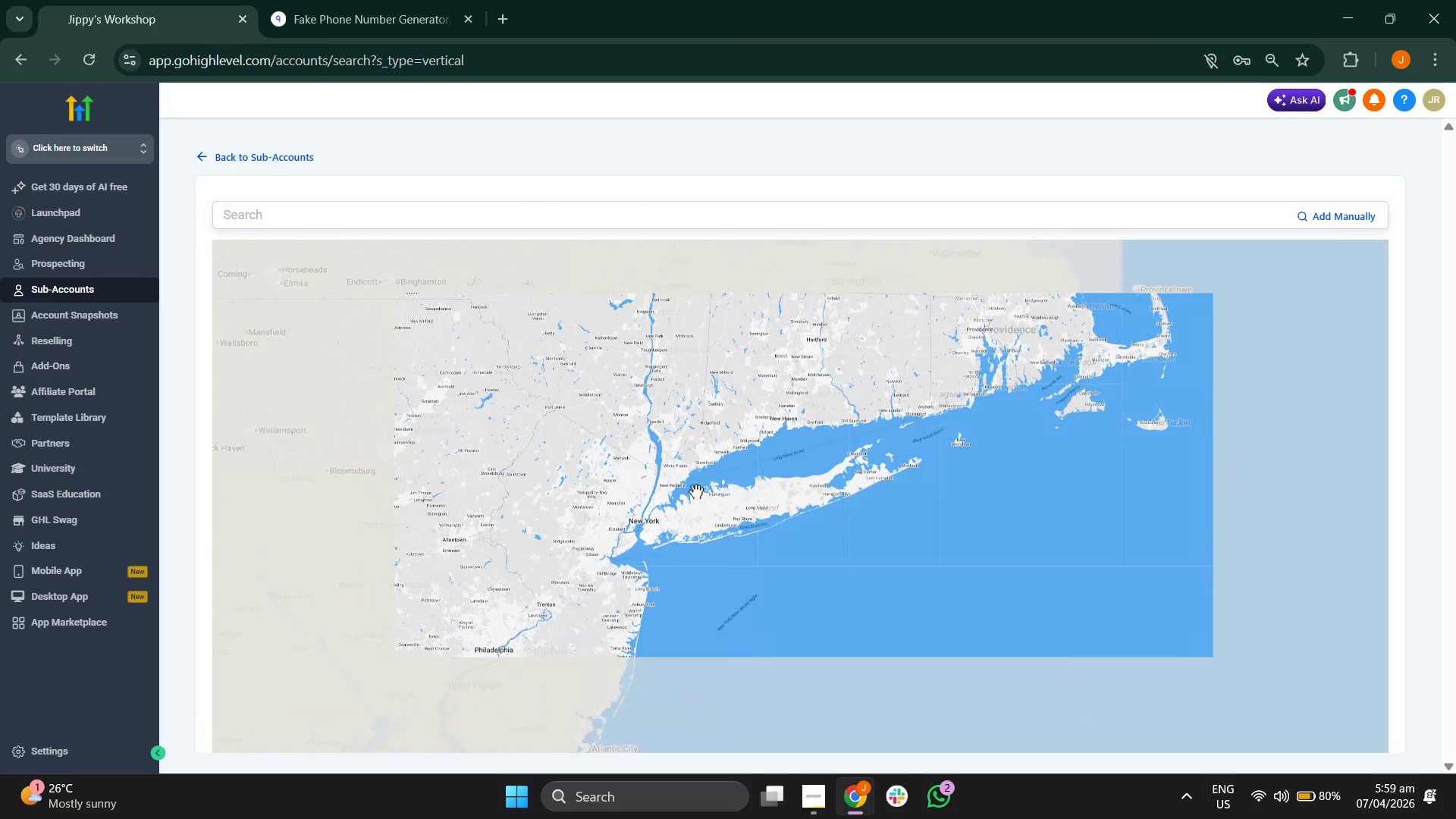 
left_click_drag(start_coordinate=[670, 491], to_coordinate=[833, 454])
 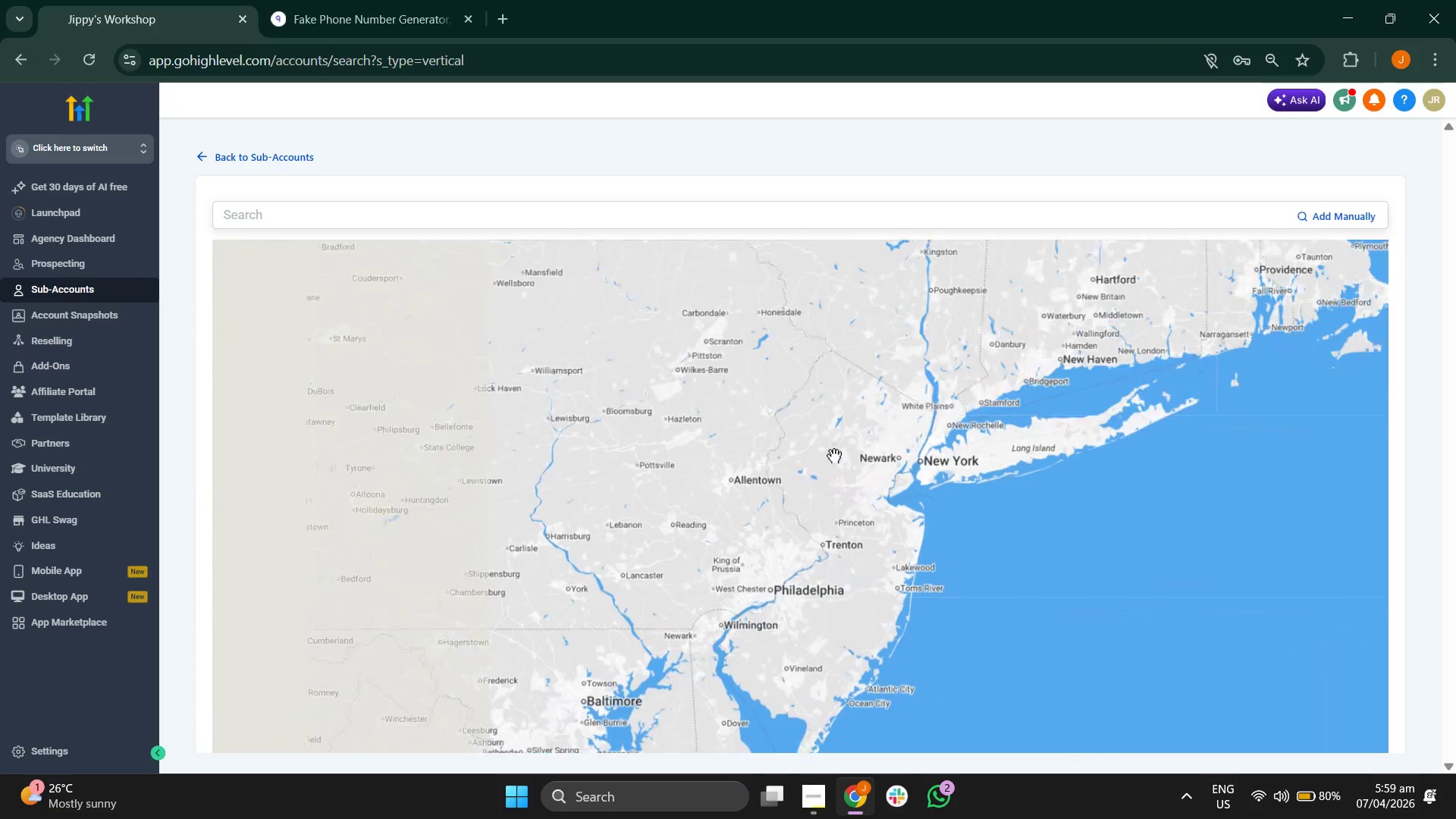 
scroll: coordinate [834, 457], scroll_direction: down, amount: 2.0
 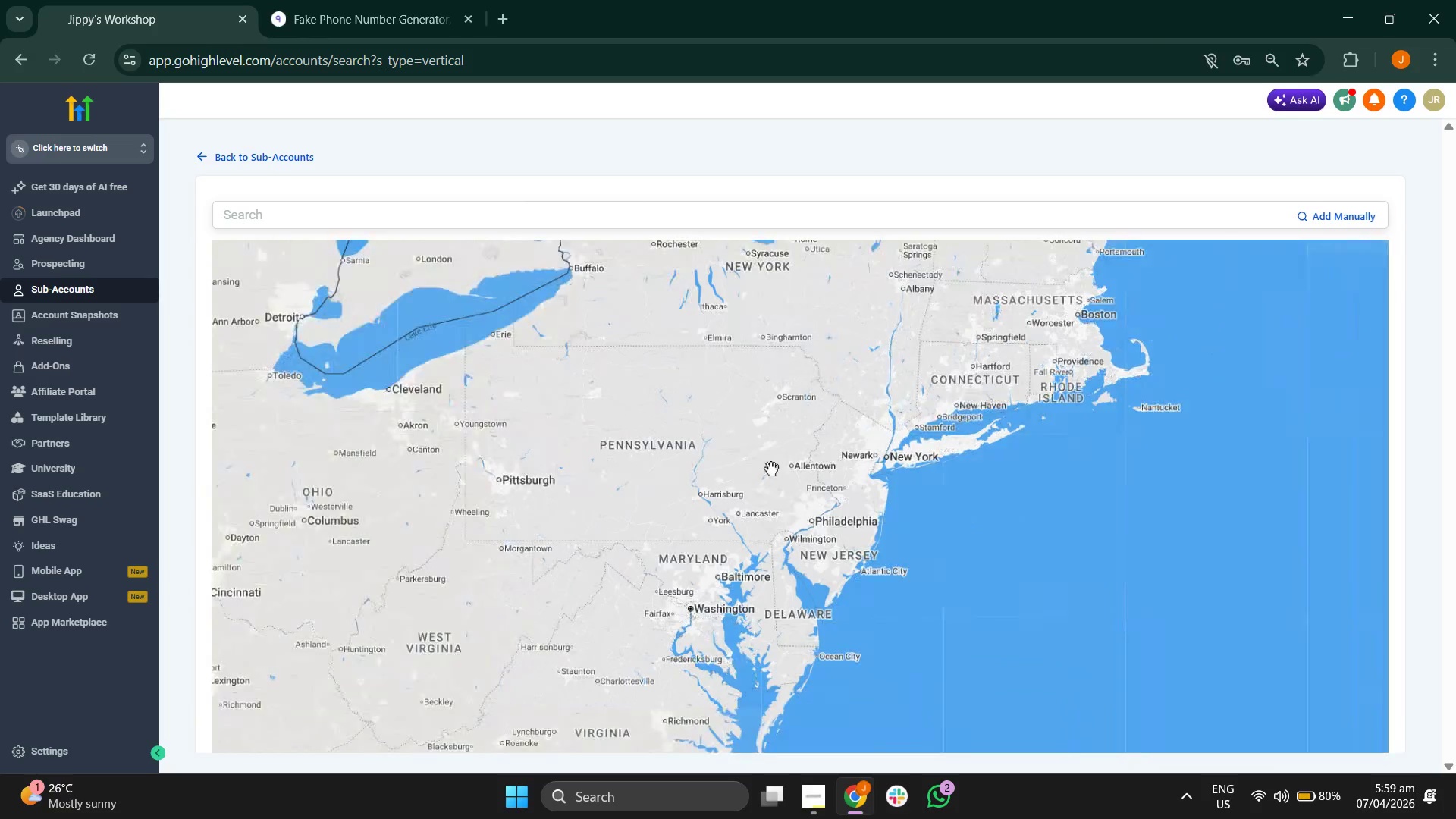 
left_click_drag(start_coordinate=[760, 471], to_coordinate=[893, 441])
 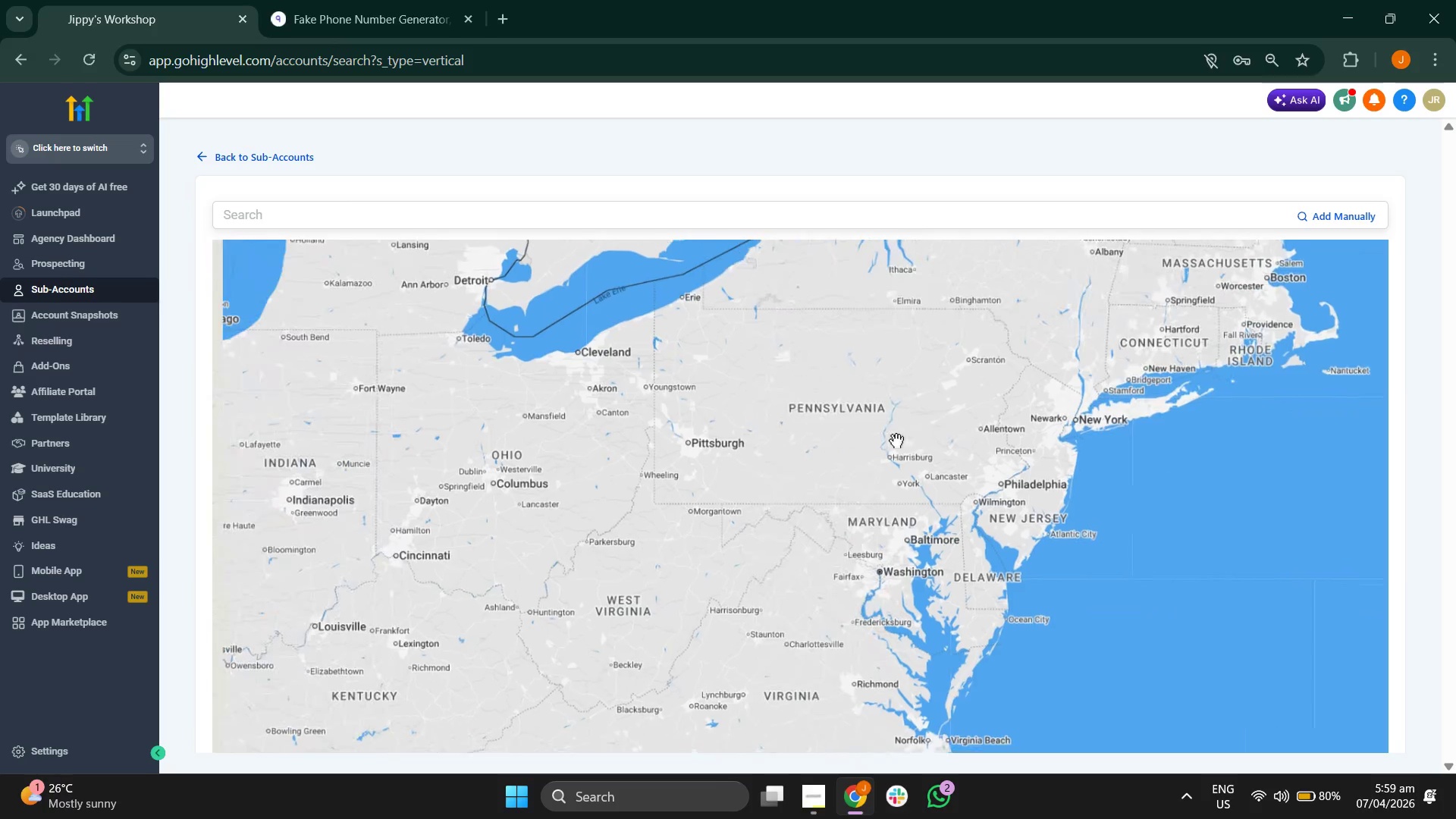 
scroll: coordinate [896, 441], scroll_direction: down, amount: 2.0
 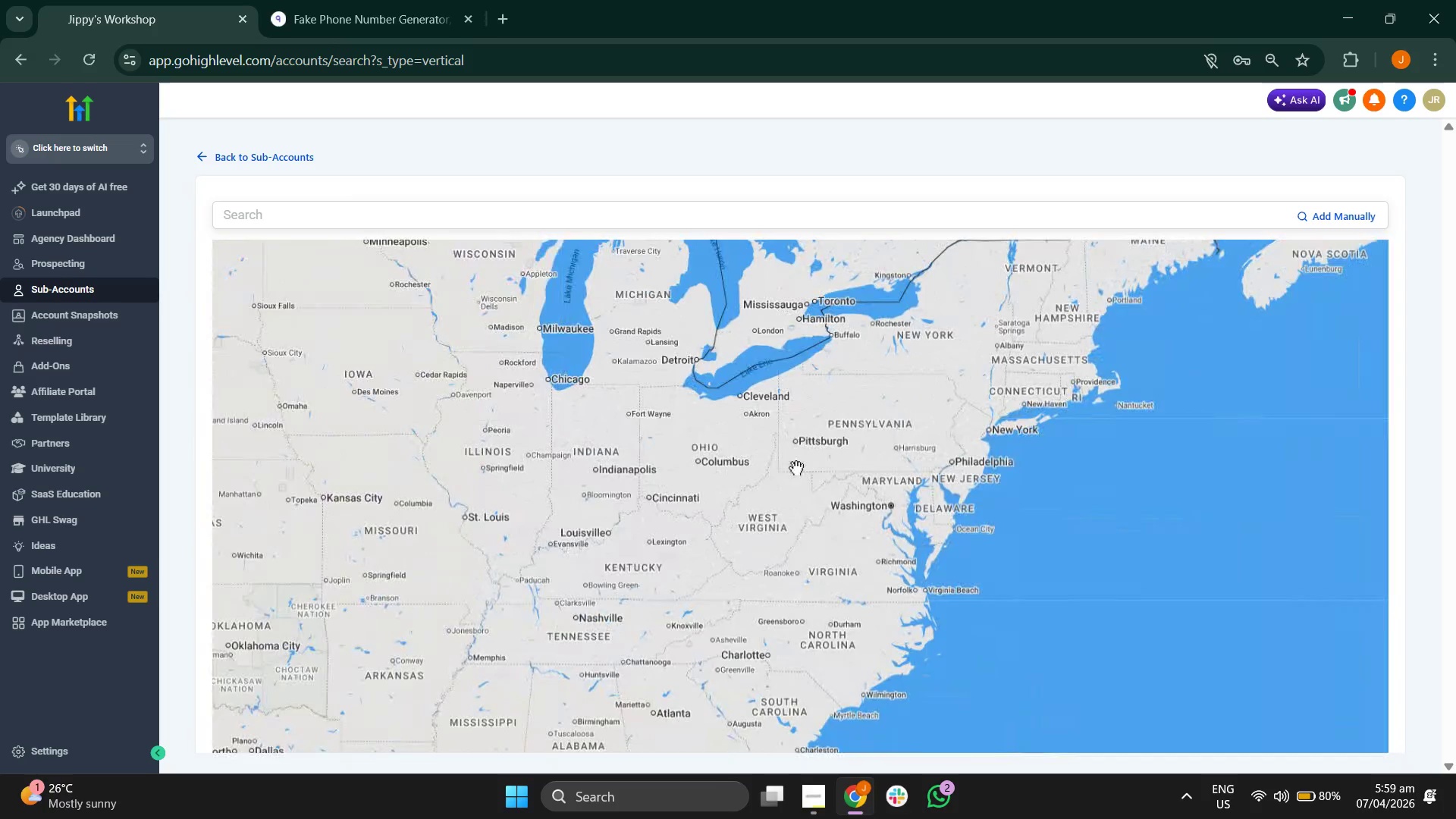 
left_click_drag(start_coordinate=[767, 469], to_coordinate=[841, 440])
 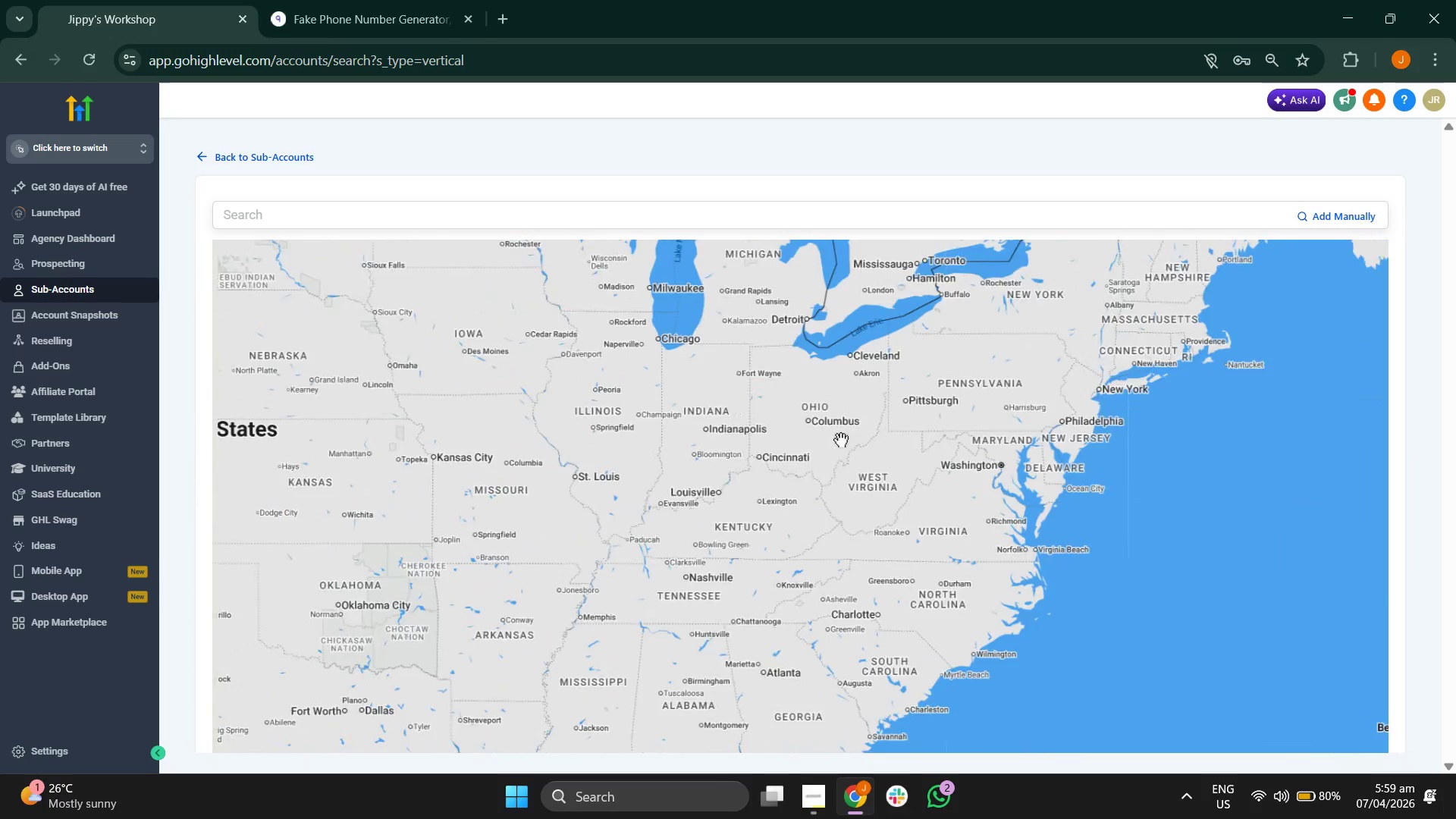 
scroll: coordinate [841, 440], scroll_direction: down, amount: 2.0
 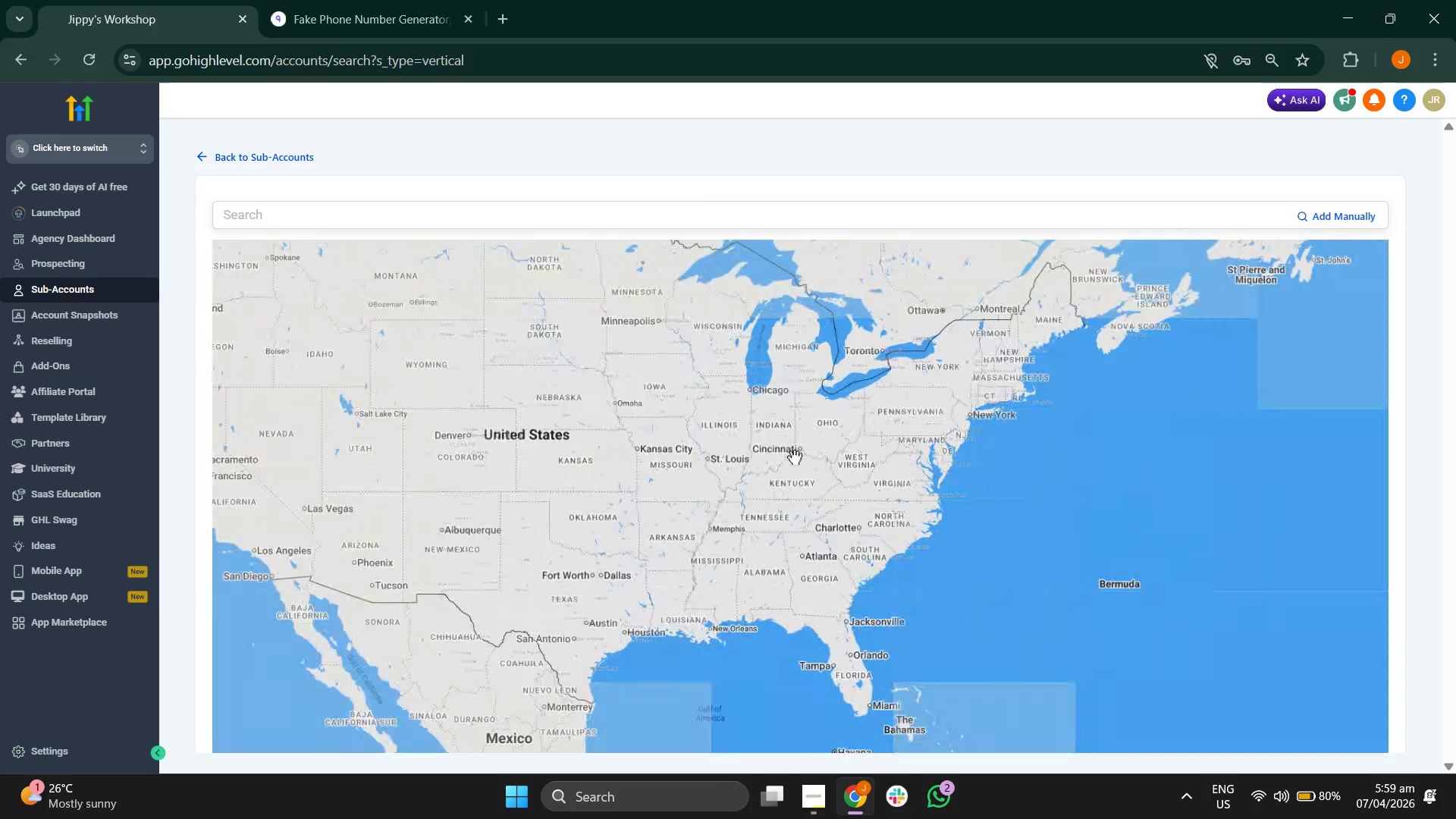 
left_click_drag(start_coordinate=[765, 472], to_coordinate=[952, 438])
 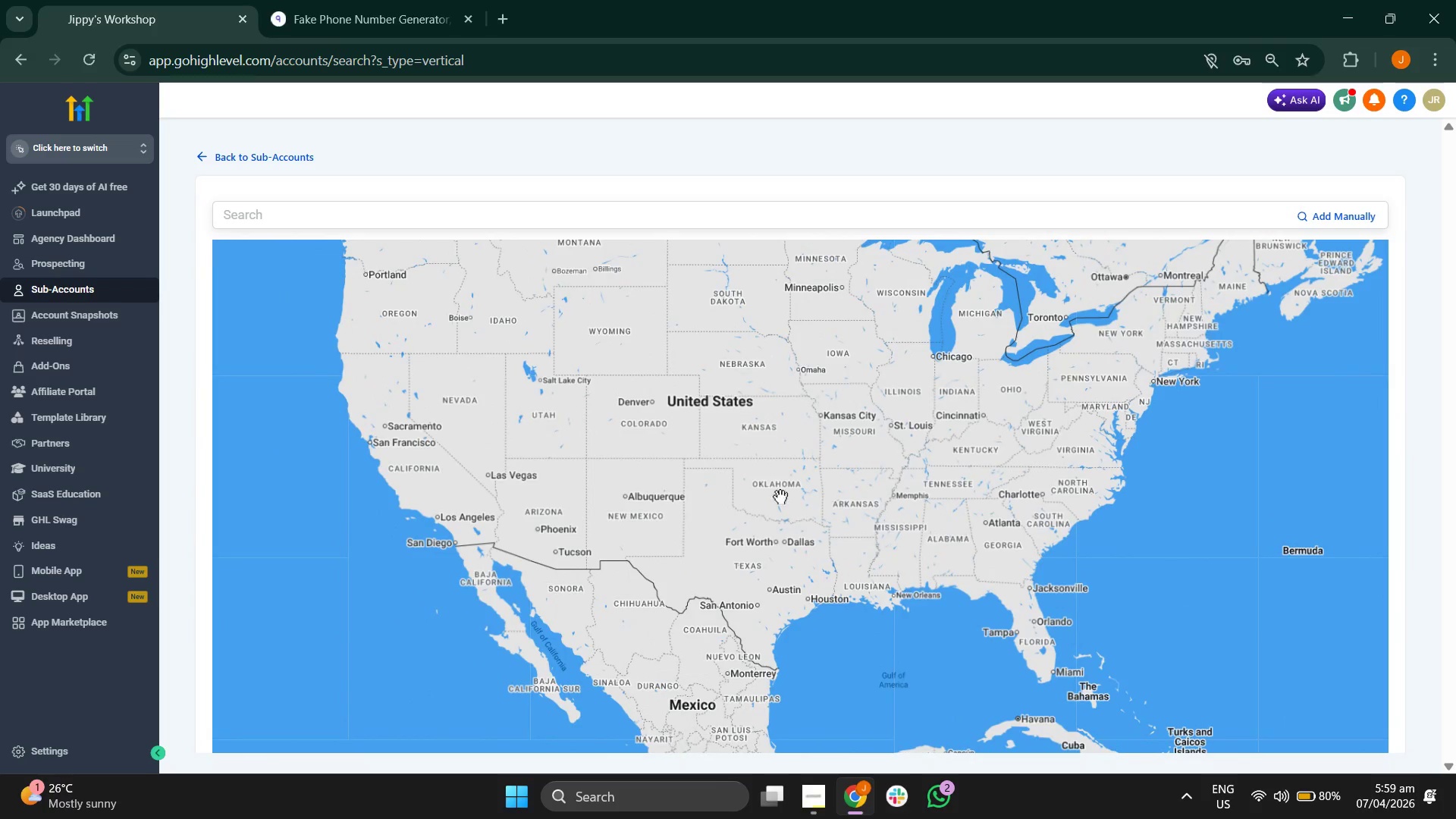 
left_click_drag(start_coordinate=[766, 527], to_coordinate=[750, 428])
 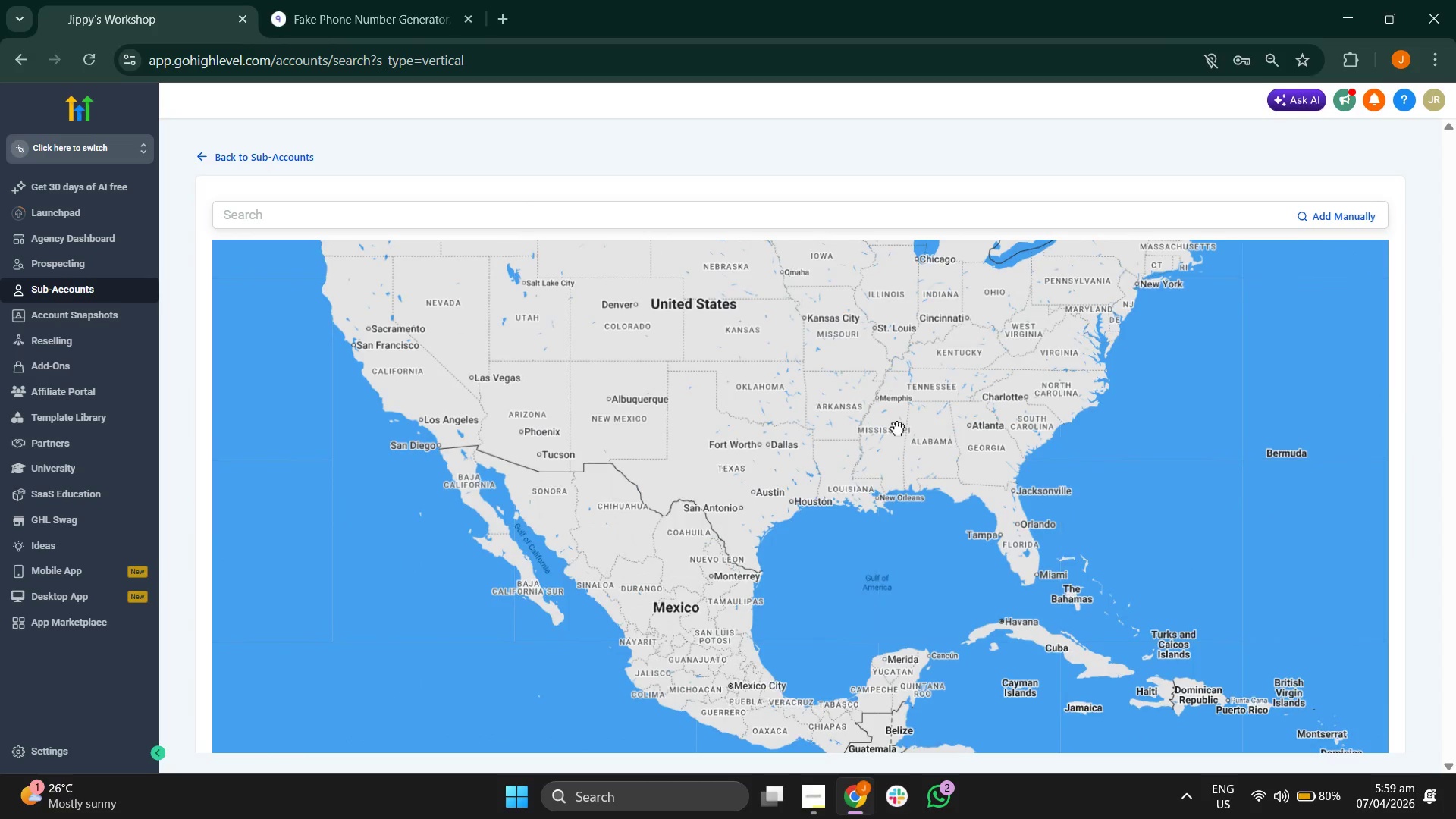 
scroll: coordinate [986, 447], scroll_direction: up, amount: 3.0
 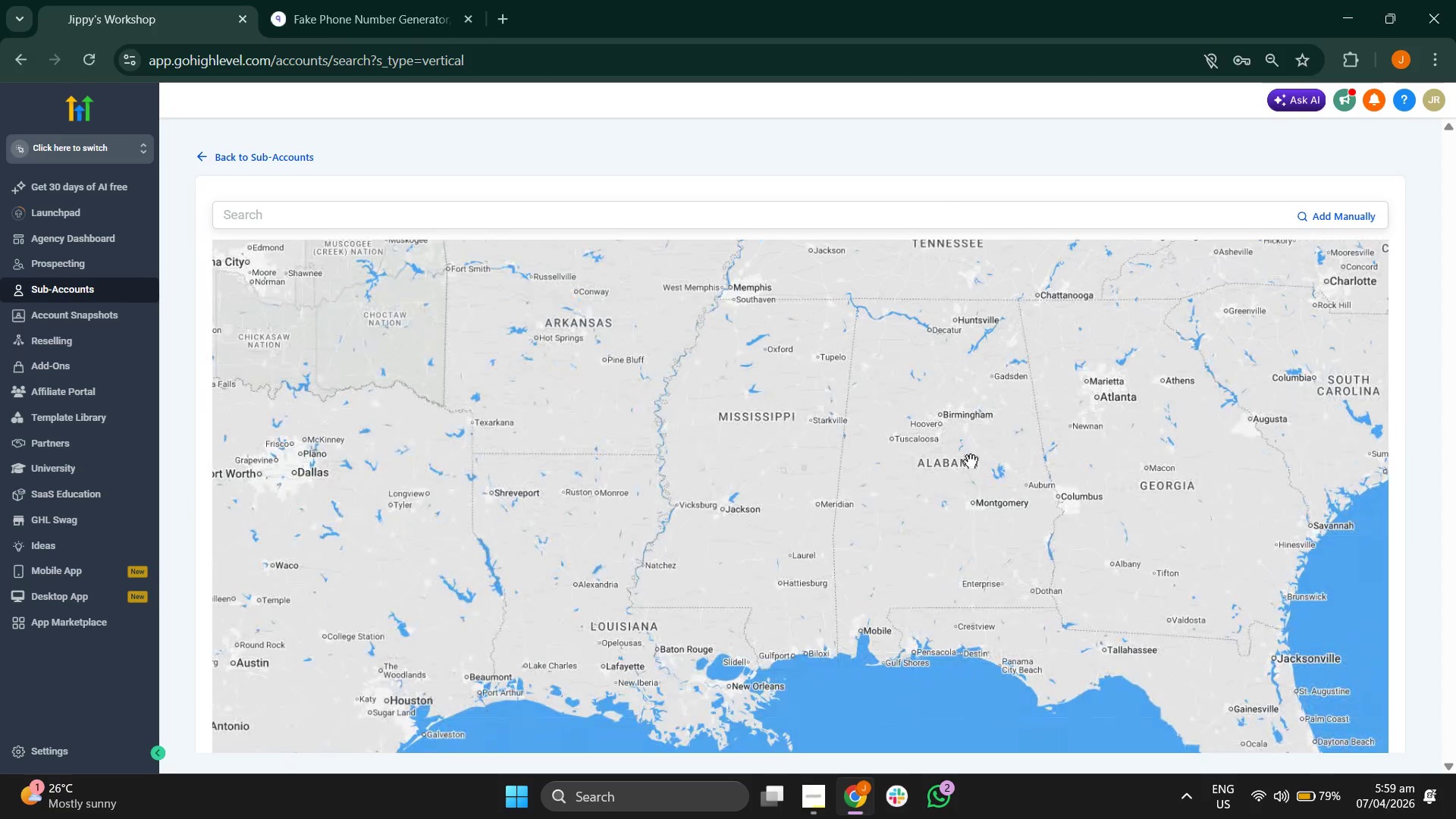 
left_click_drag(start_coordinate=[971, 488], to_coordinate=[709, 299])
 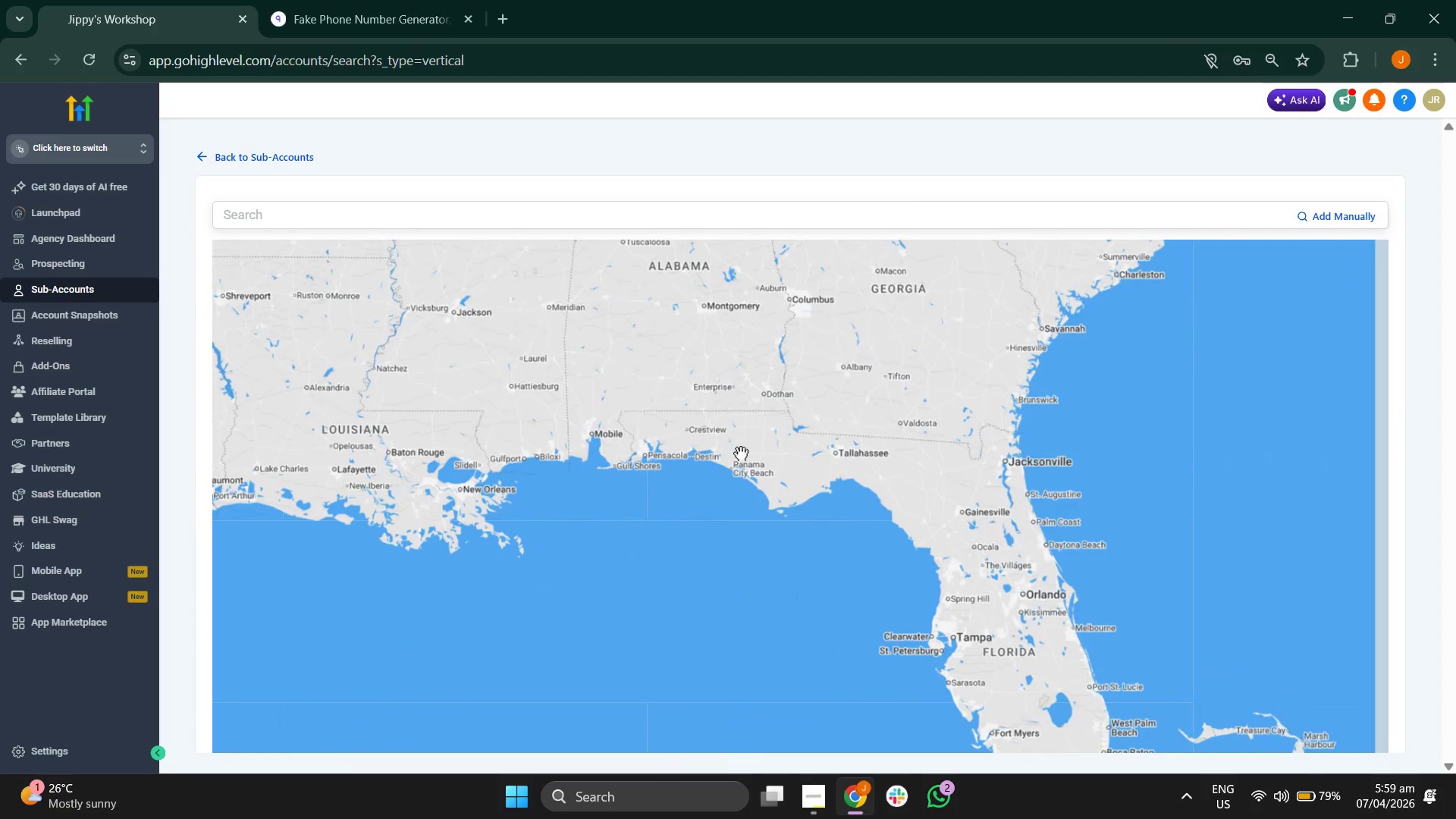 
left_click_drag(start_coordinate=[742, 459], to_coordinate=[728, 271])
 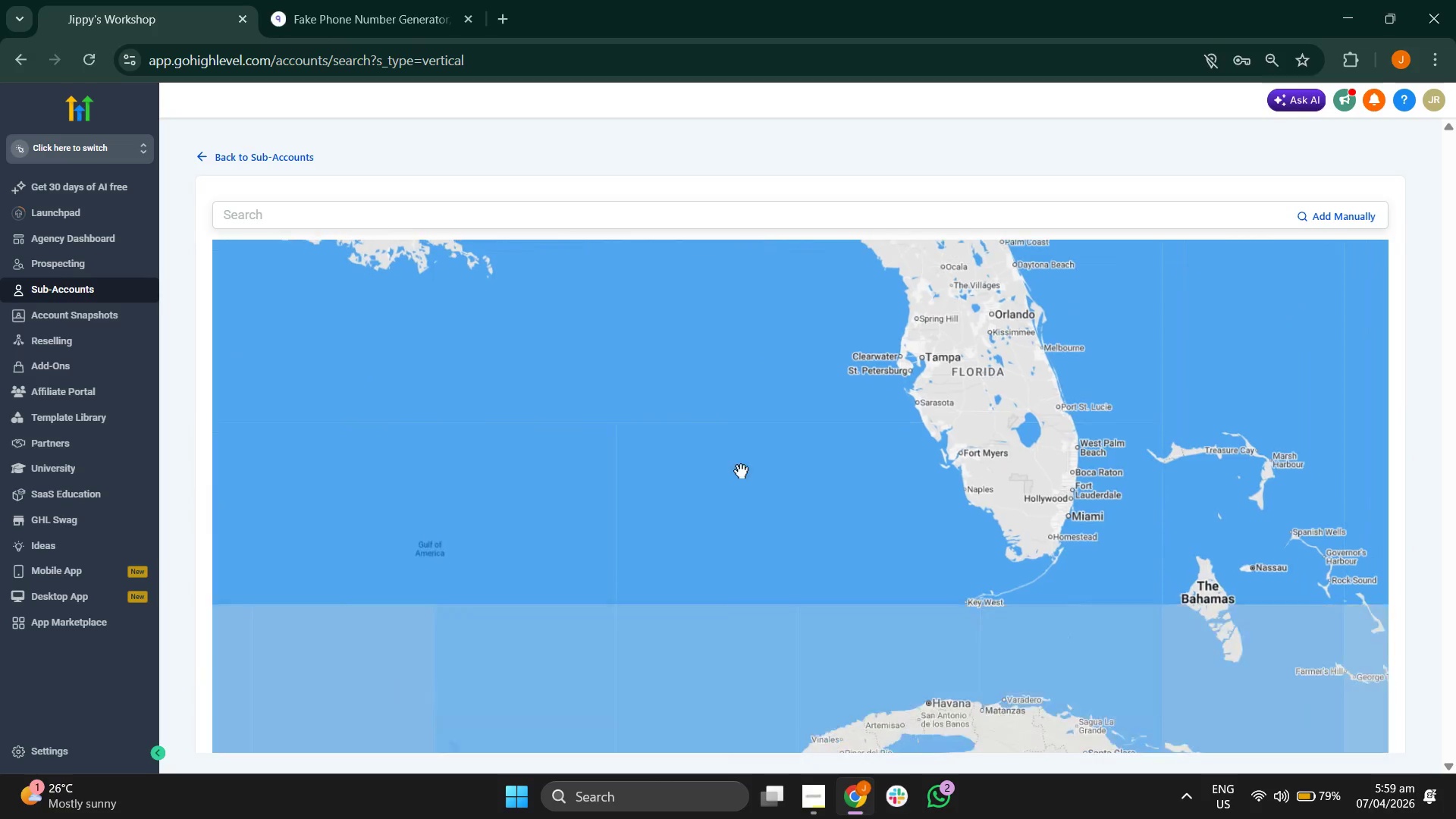 
left_click_drag(start_coordinate=[741, 471], to_coordinate=[775, 492])
 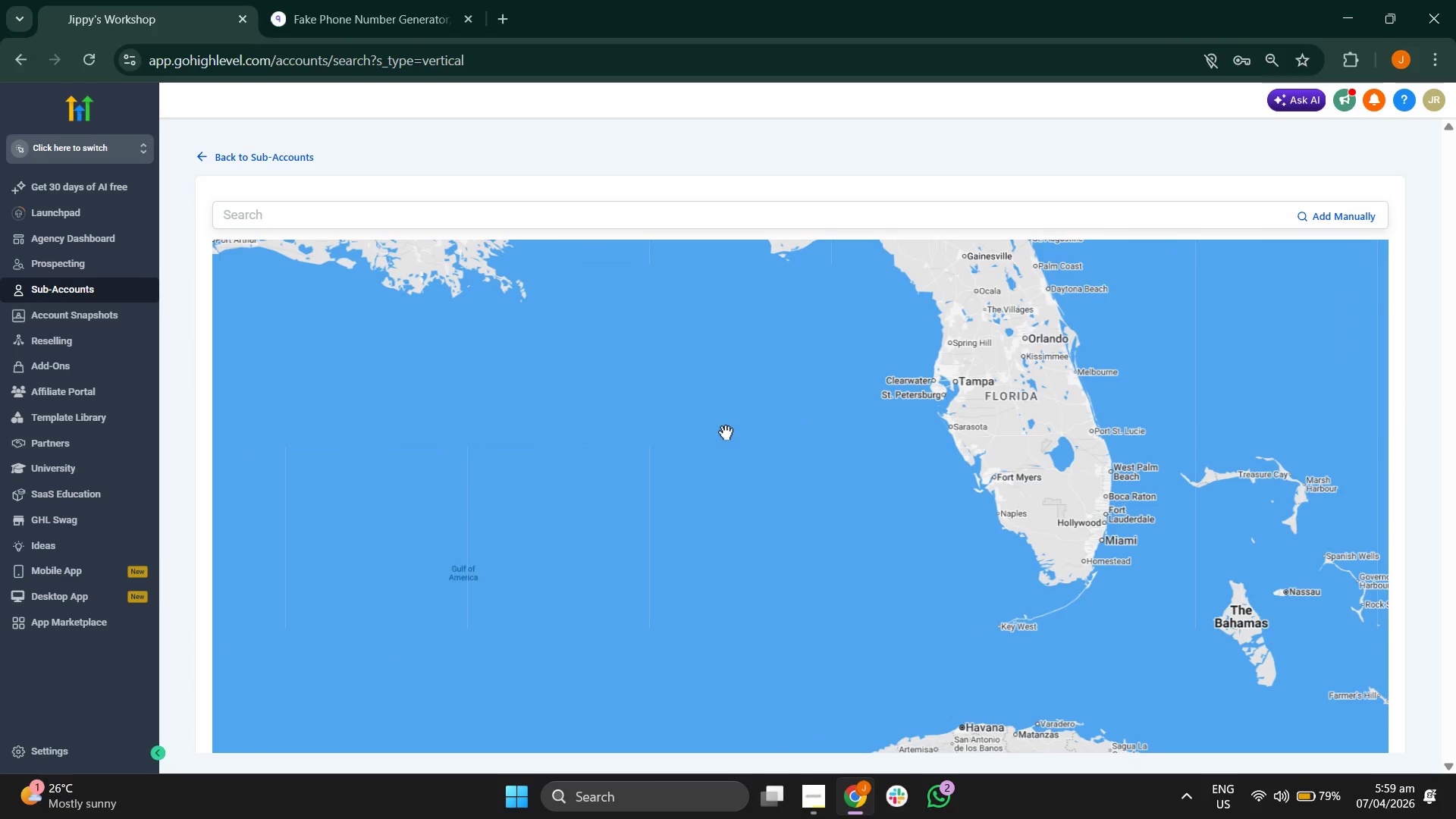 
left_click_drag(start_coordinate=[726, 431], to_coordinate=[855, 532])
 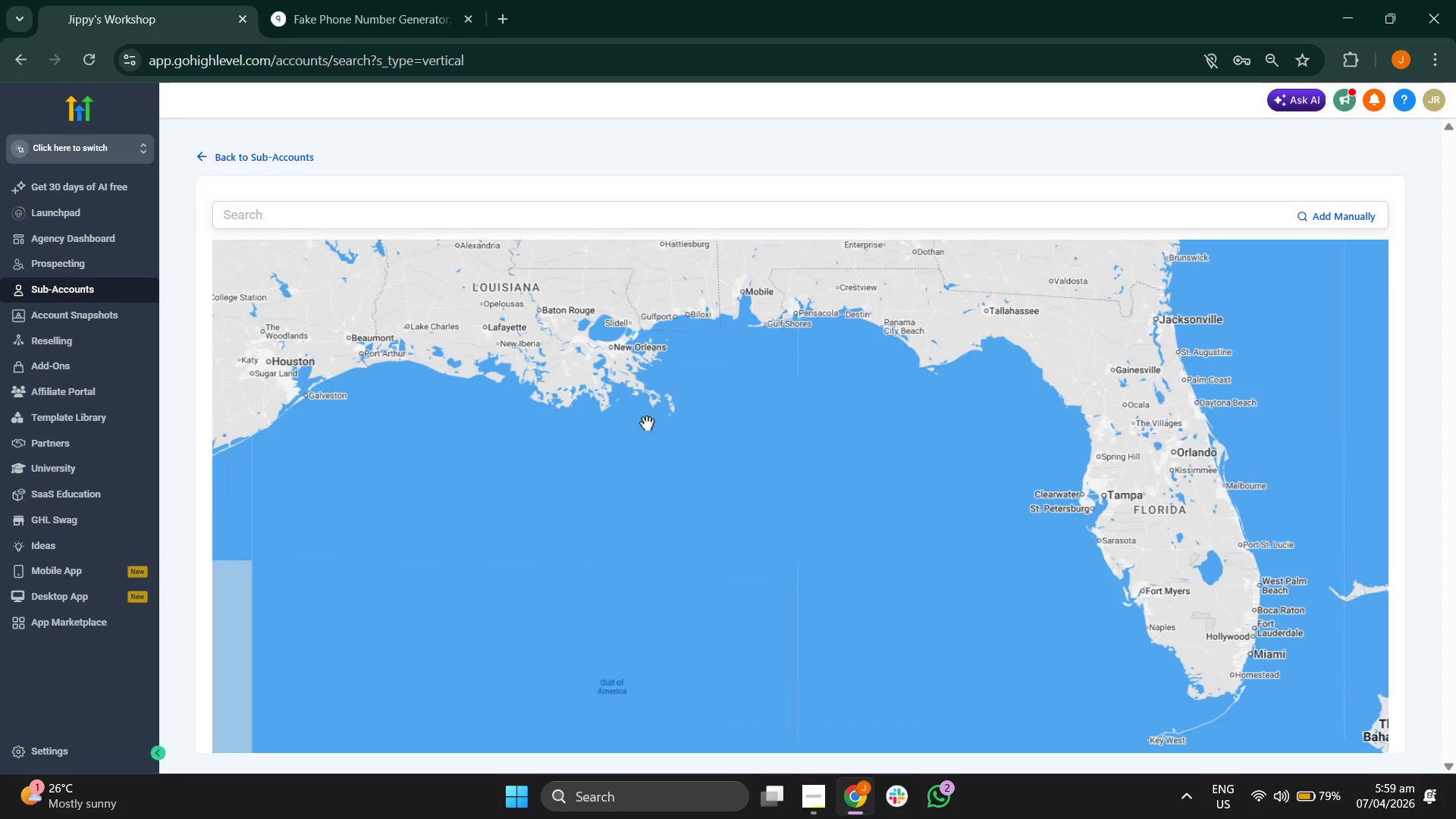 
left_click_drag(start_coordinate=[647, 423], to_coordinate=[924, 552])
 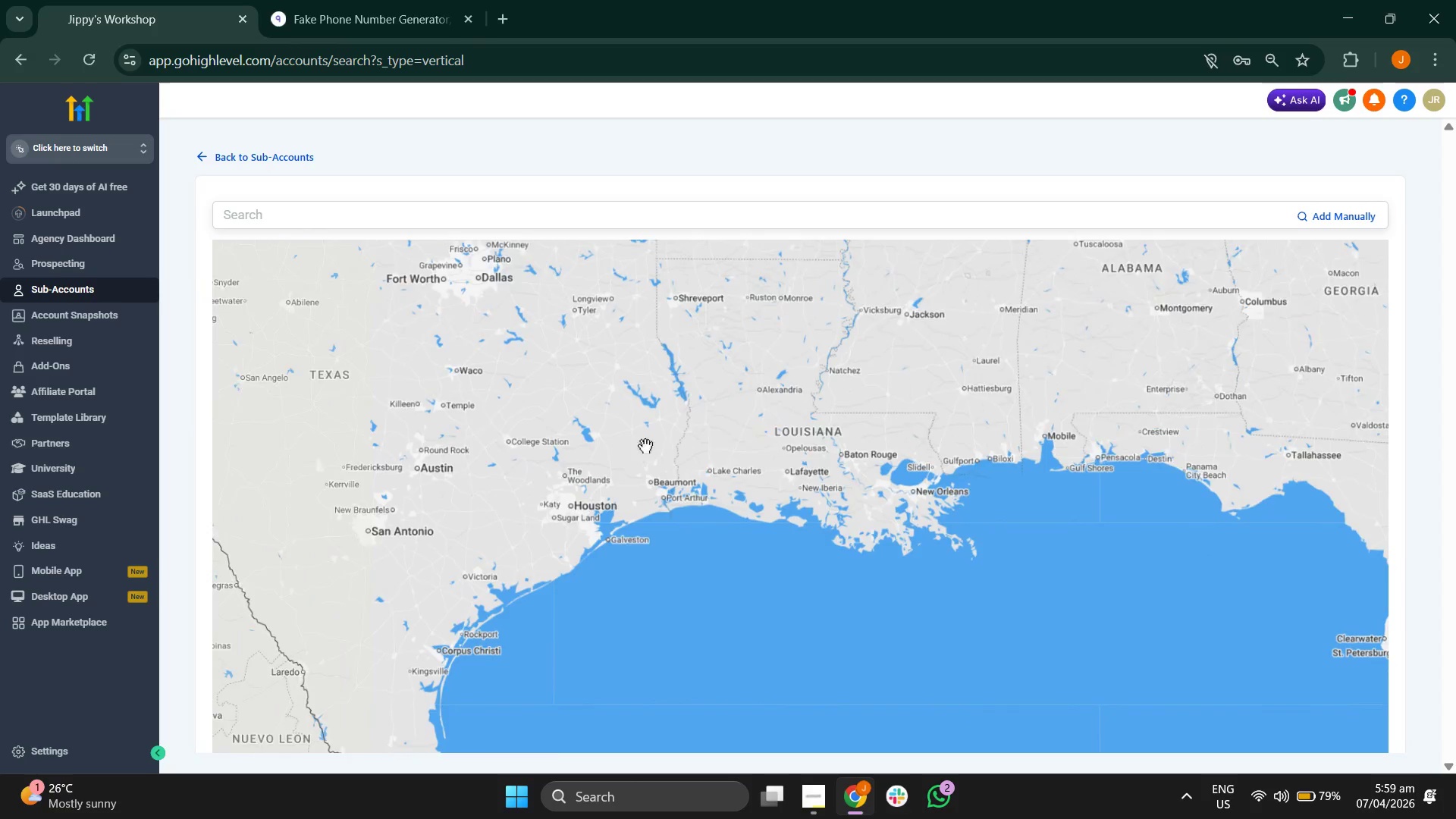 
left_click_drag(start_coordinate=[645, 446], to_coordinate=[843, 491])
 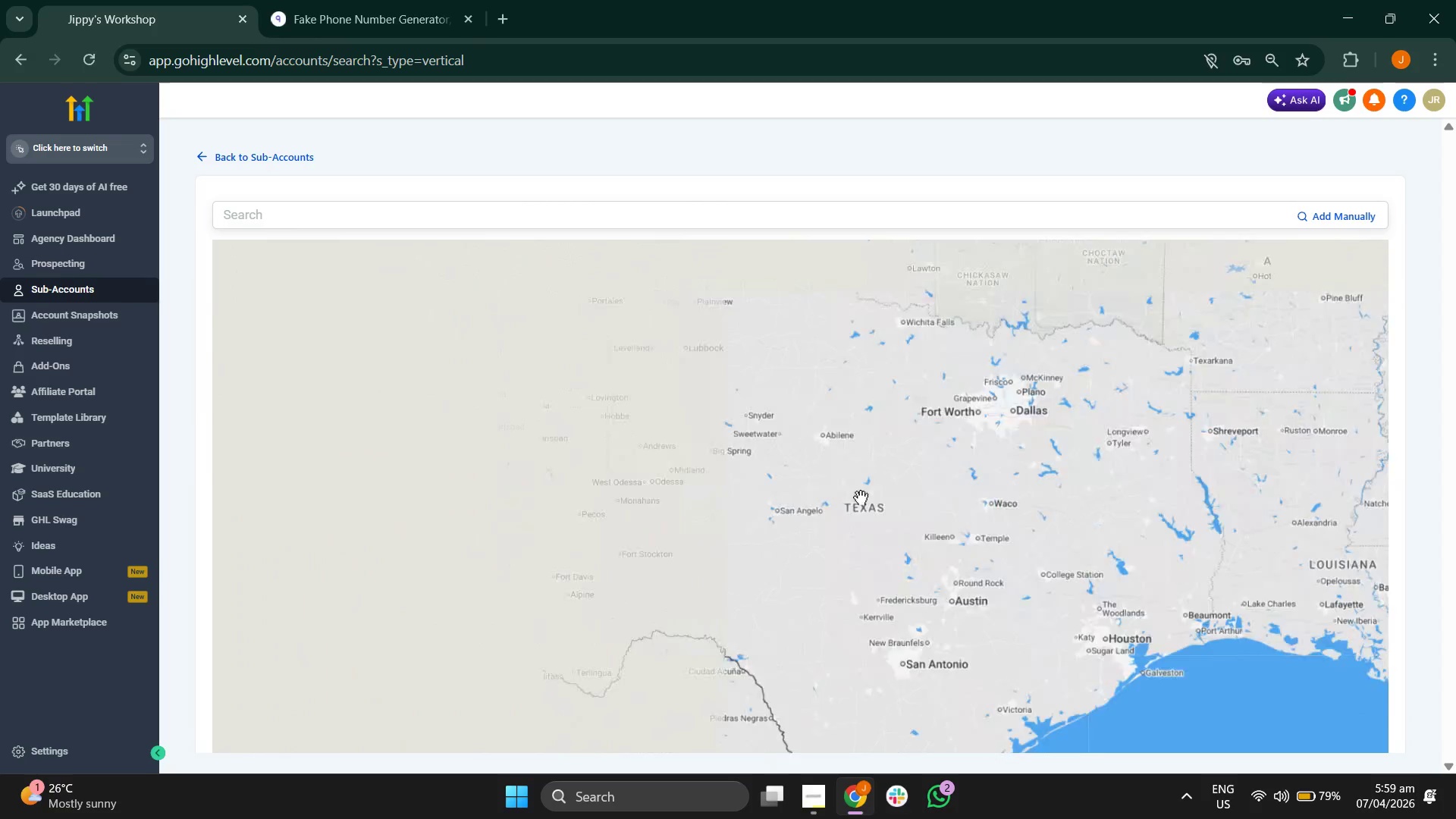 
scroll: coordinate [861, 497], scroll_direction: down, amount: 4.0
 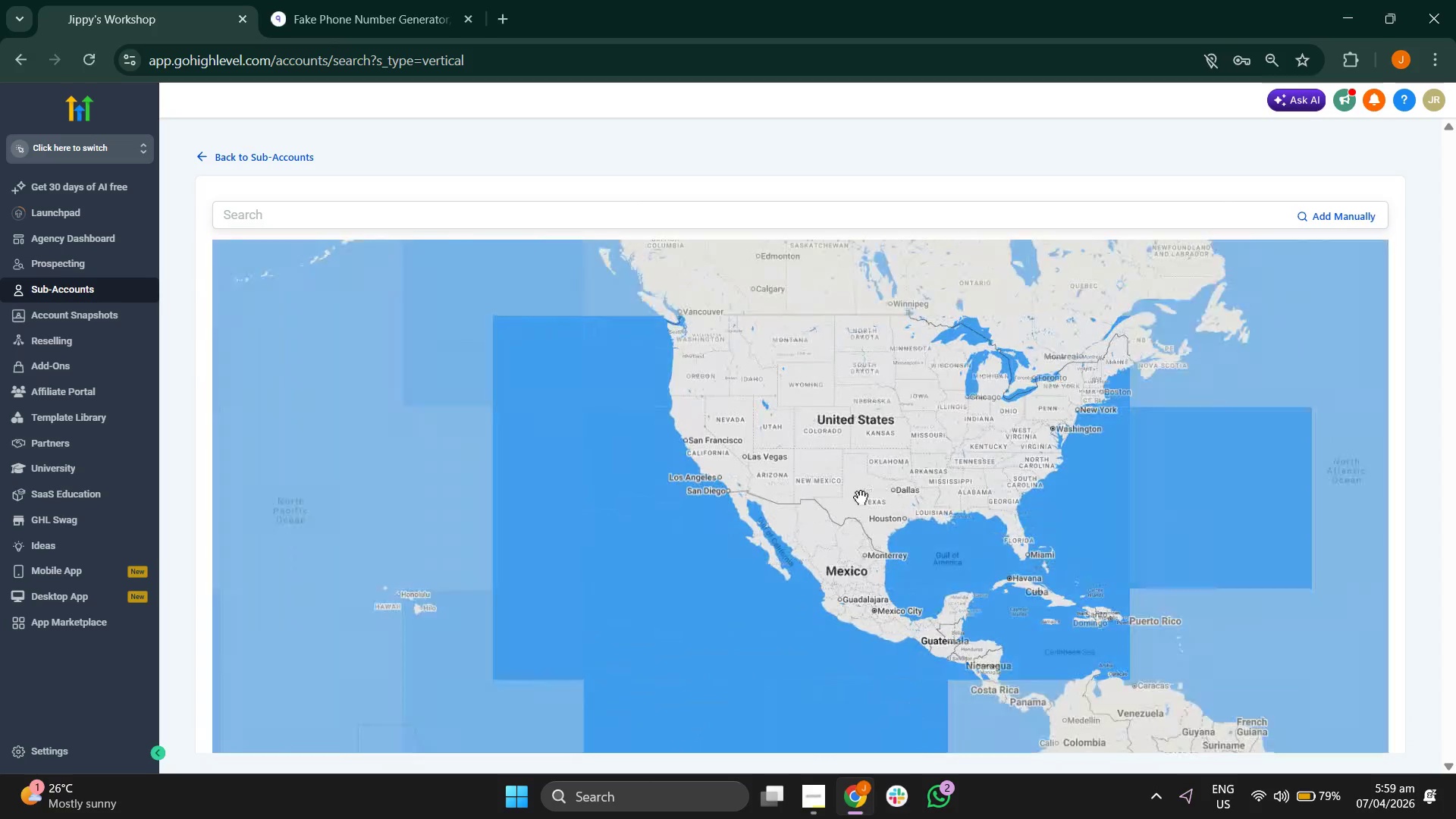 
left_click_drag(start_coordinate=[889, 486], to_coordinate=[733, 606])
 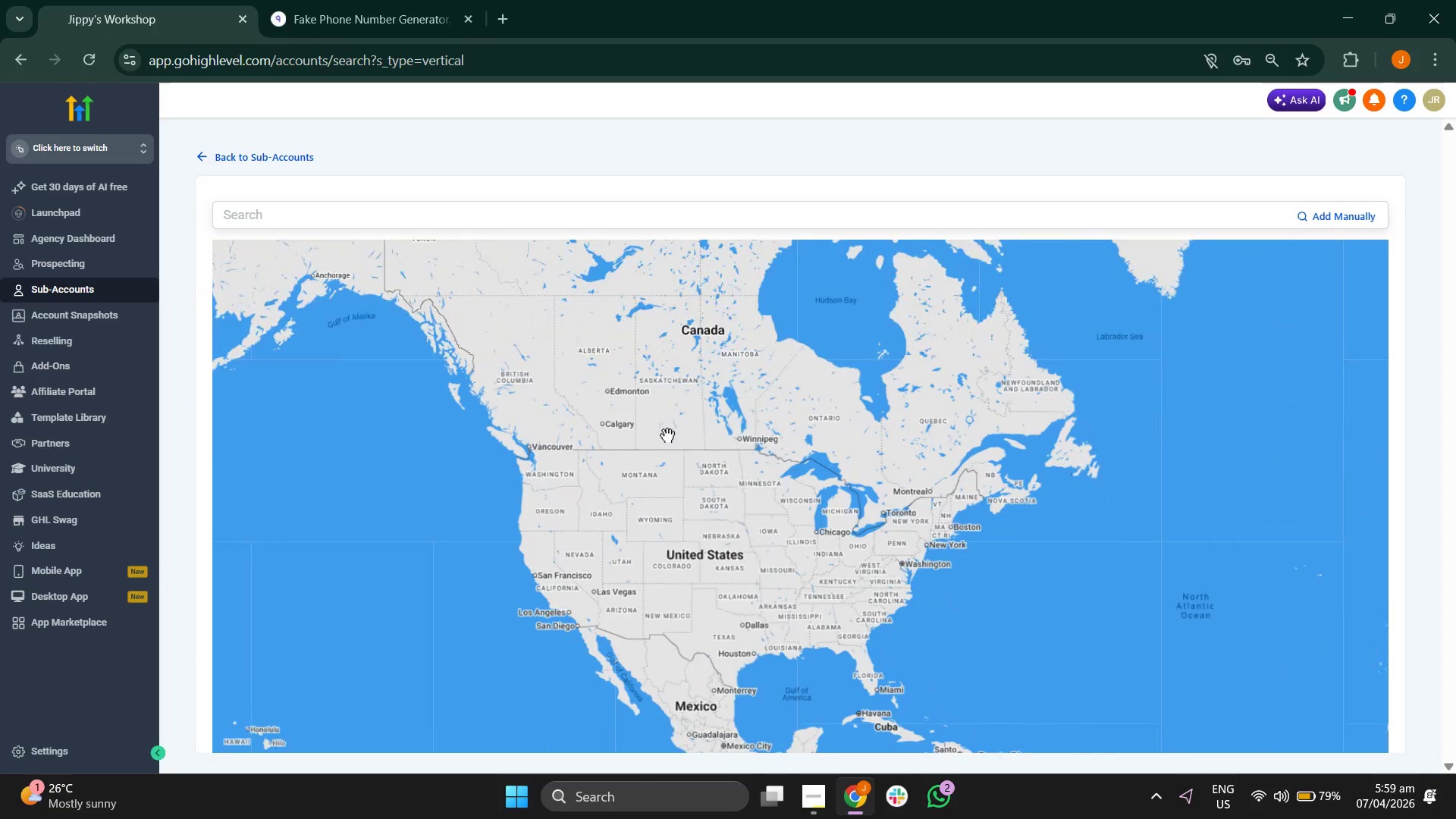 
left_click_drag(start_coordinate=[667, 435], to_coordinate=[783, 598])
 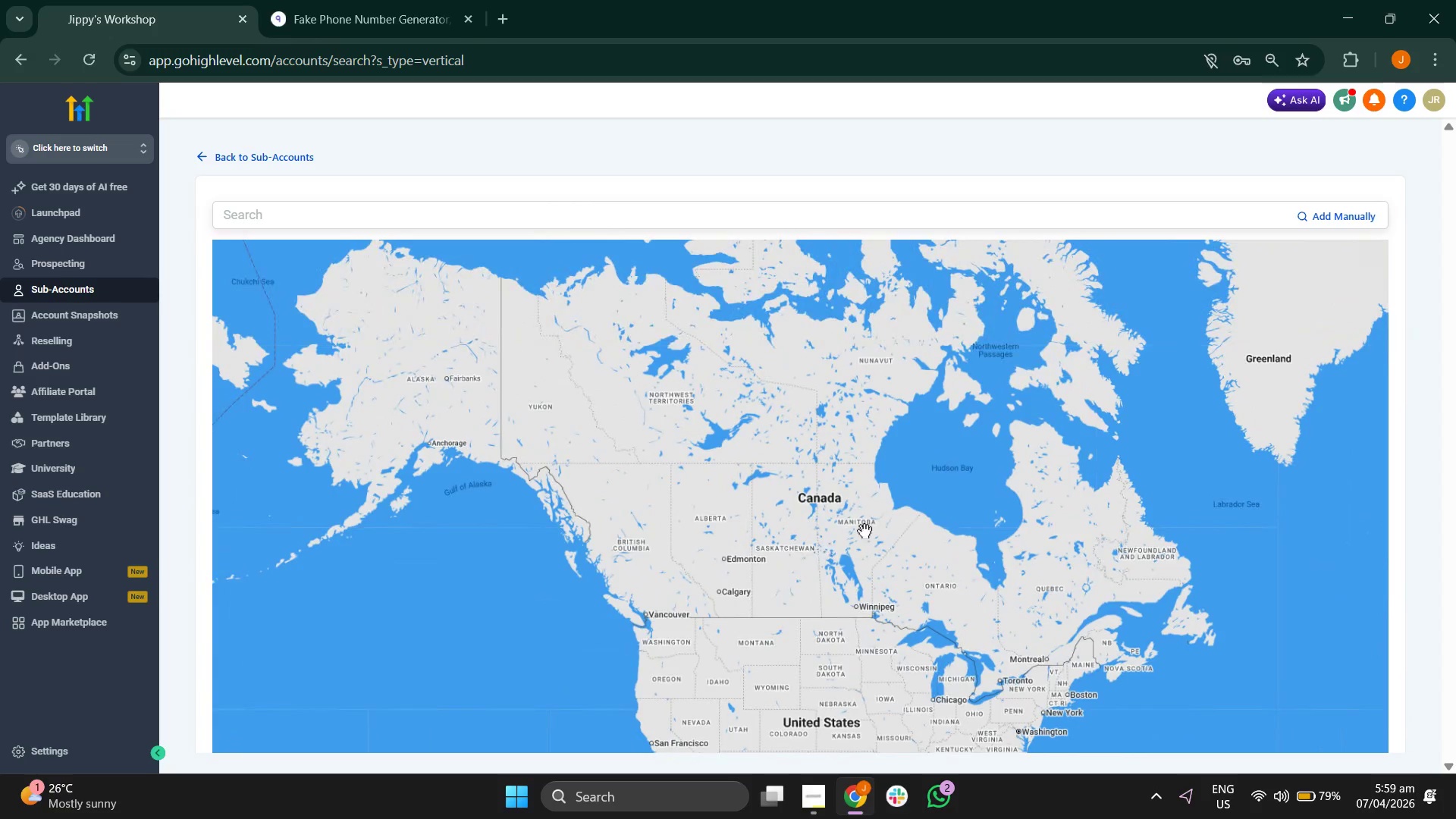 
left_click_drag(start_coordinate=[874, 526], to_coordinate=[720, 538])
 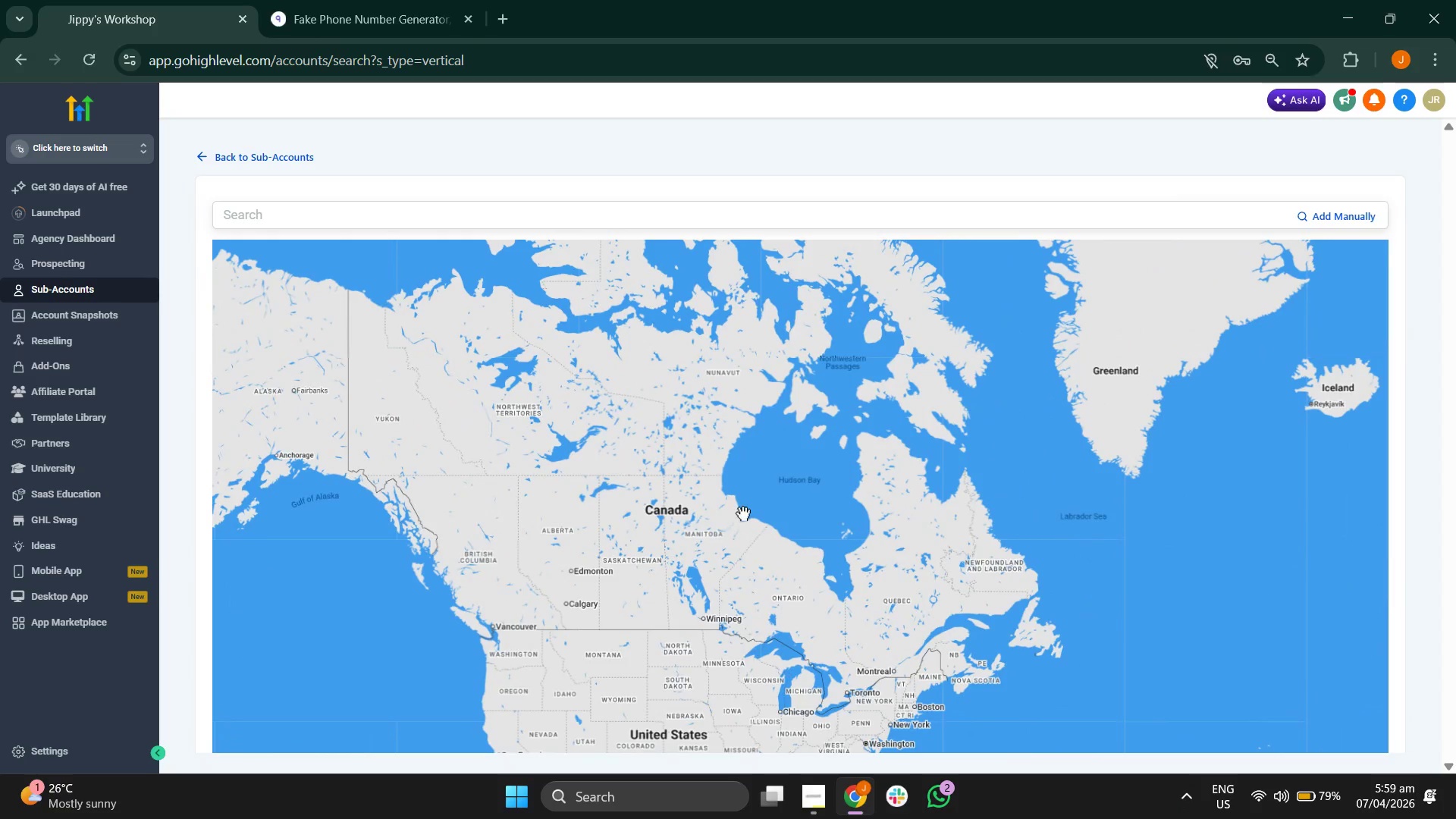 
scroll: coordinate [743, 513], scroll_direction: up, amount: 2.0
 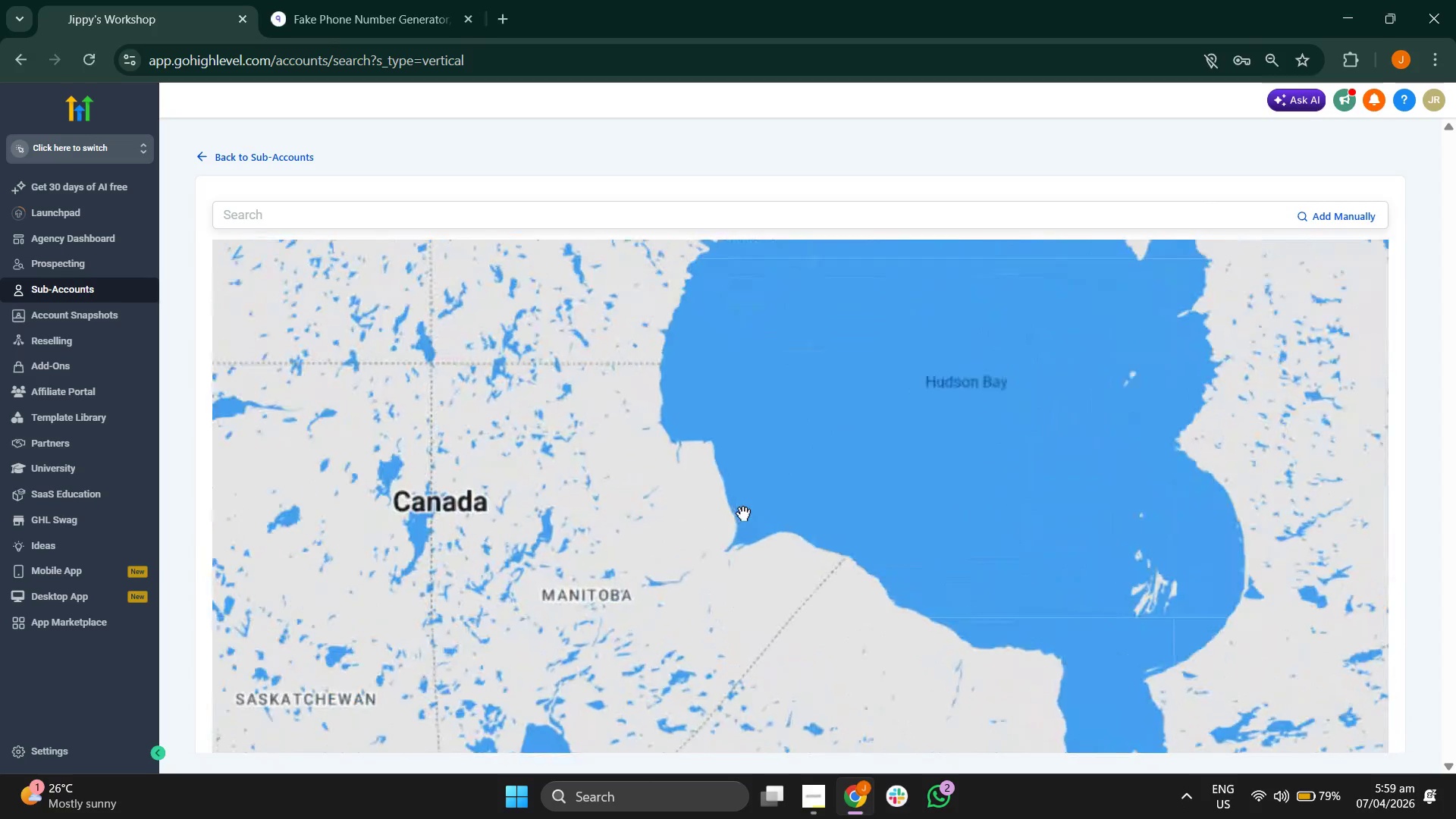 
left_click_drag(start_coordinate=[802, 491], to_coordinate=[775, 614])
 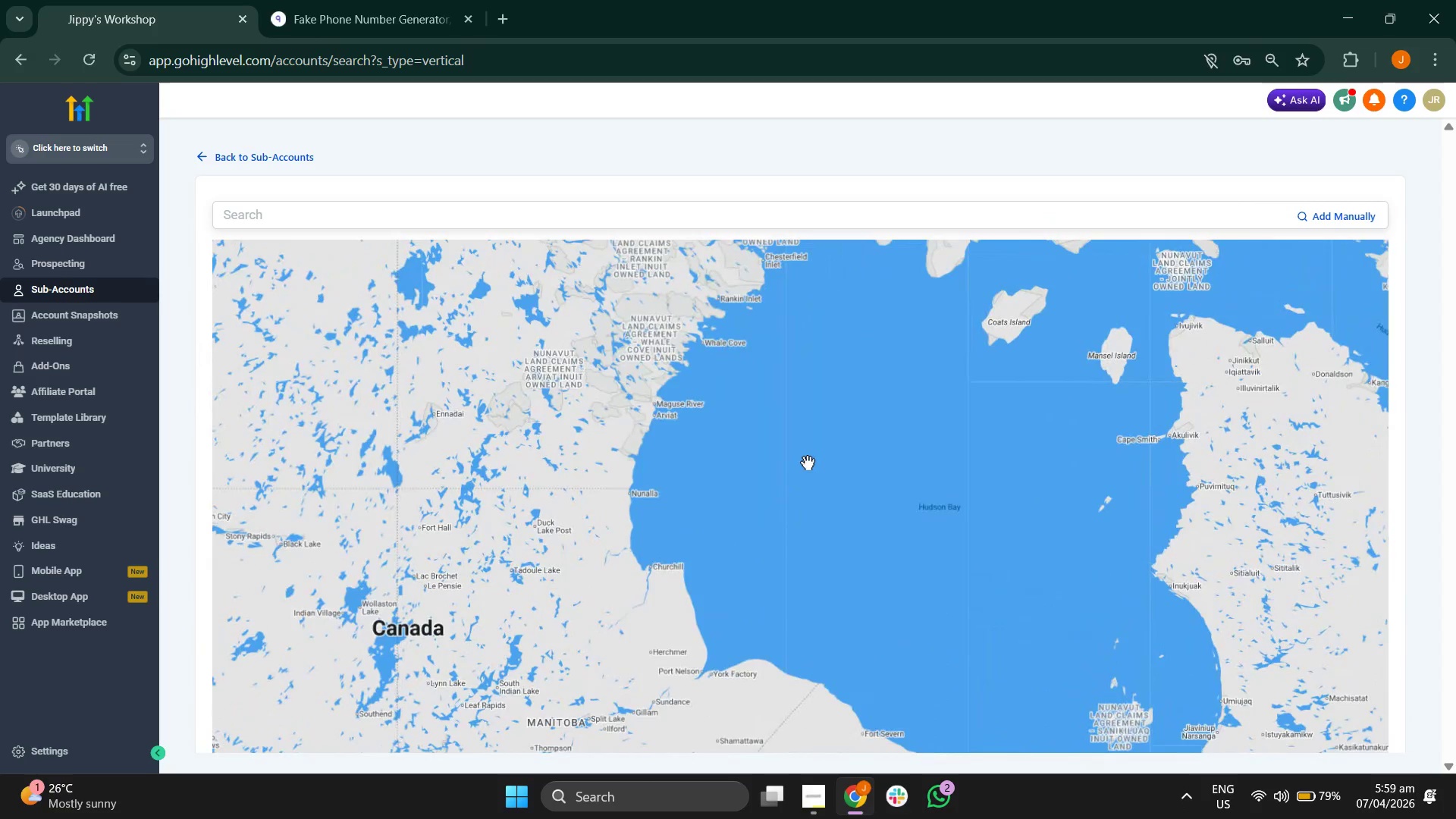 
left_click_drag(start_coordinate=[808, 462], to_coordinate=[920, 485])
 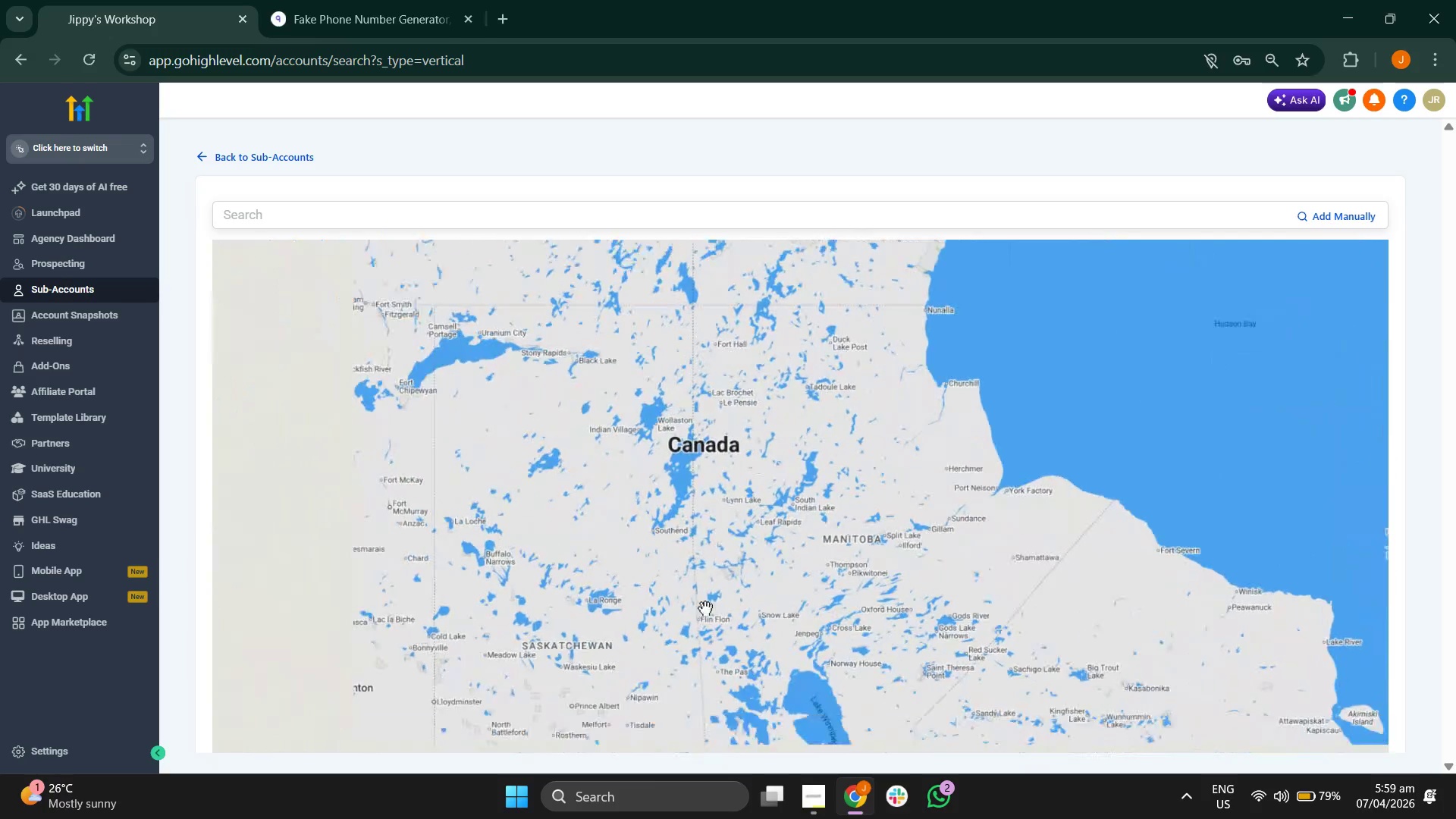 
left_click_drag(start_coordinate=[705, 609], to_coordinate=[877, 421])
 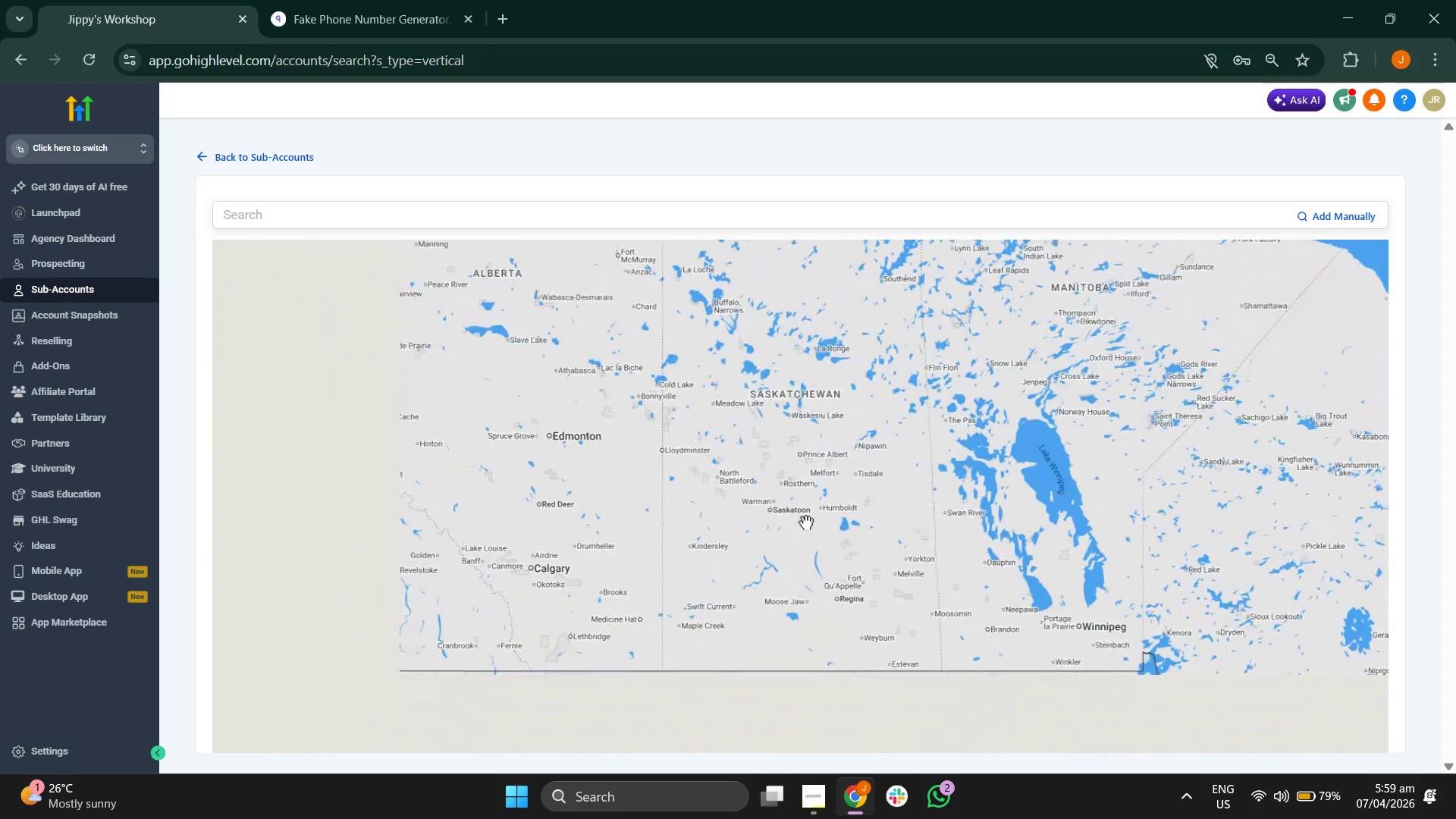 
left_click_drag(start_coordinate=[770, 603], to_coordinate=[899, 359])
 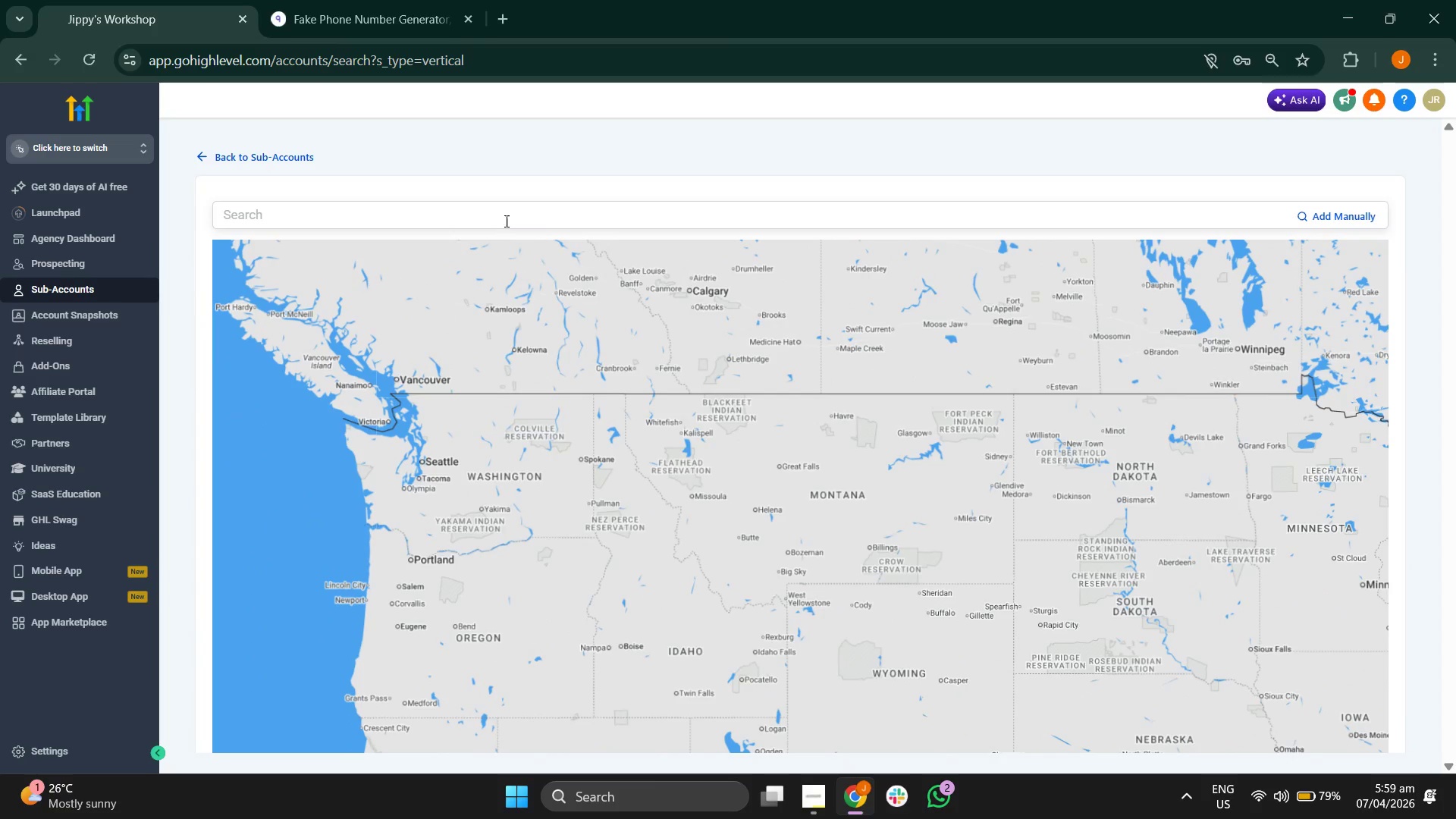 
left_click([510, 215])
 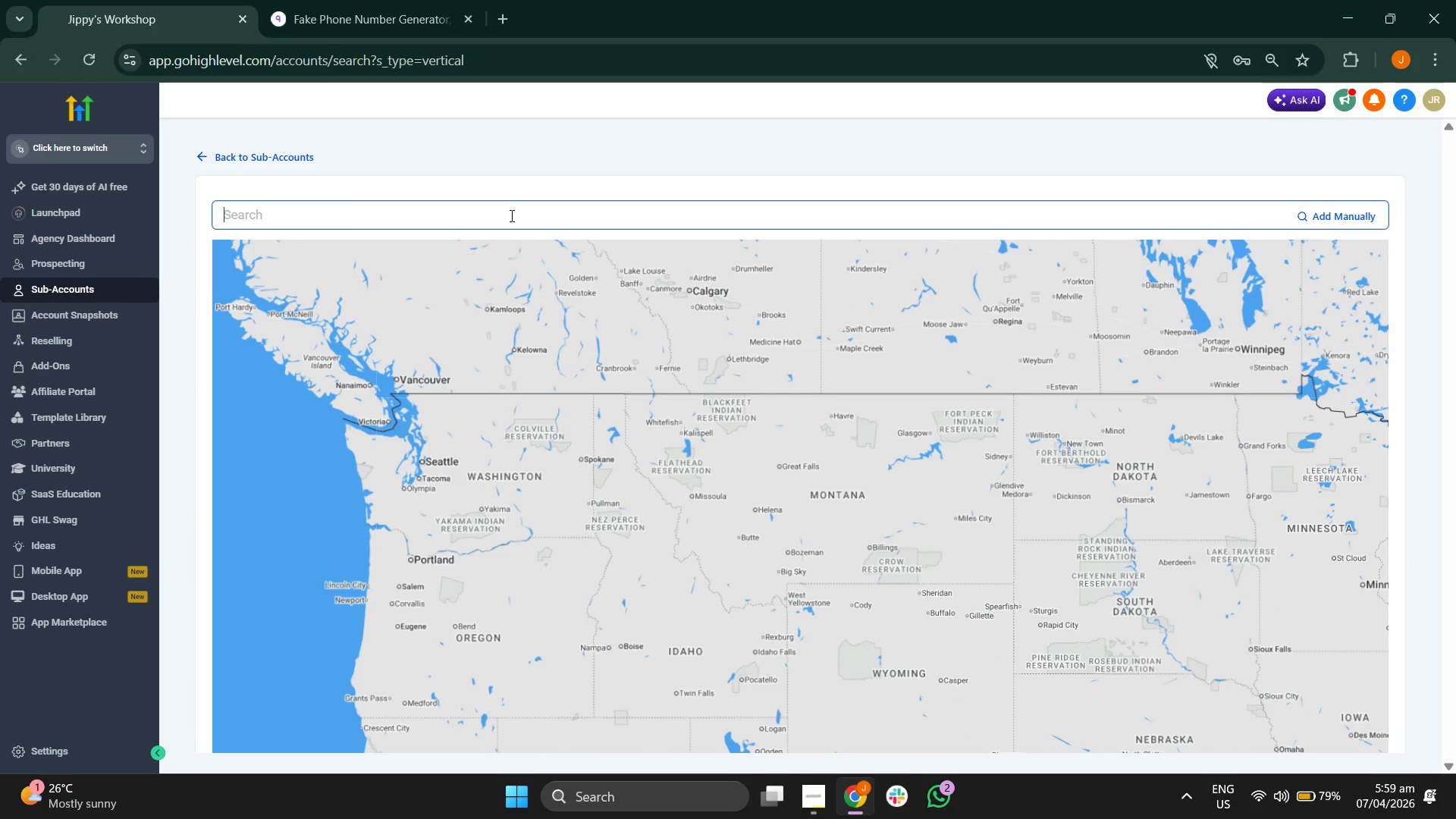 
type(70 new)
 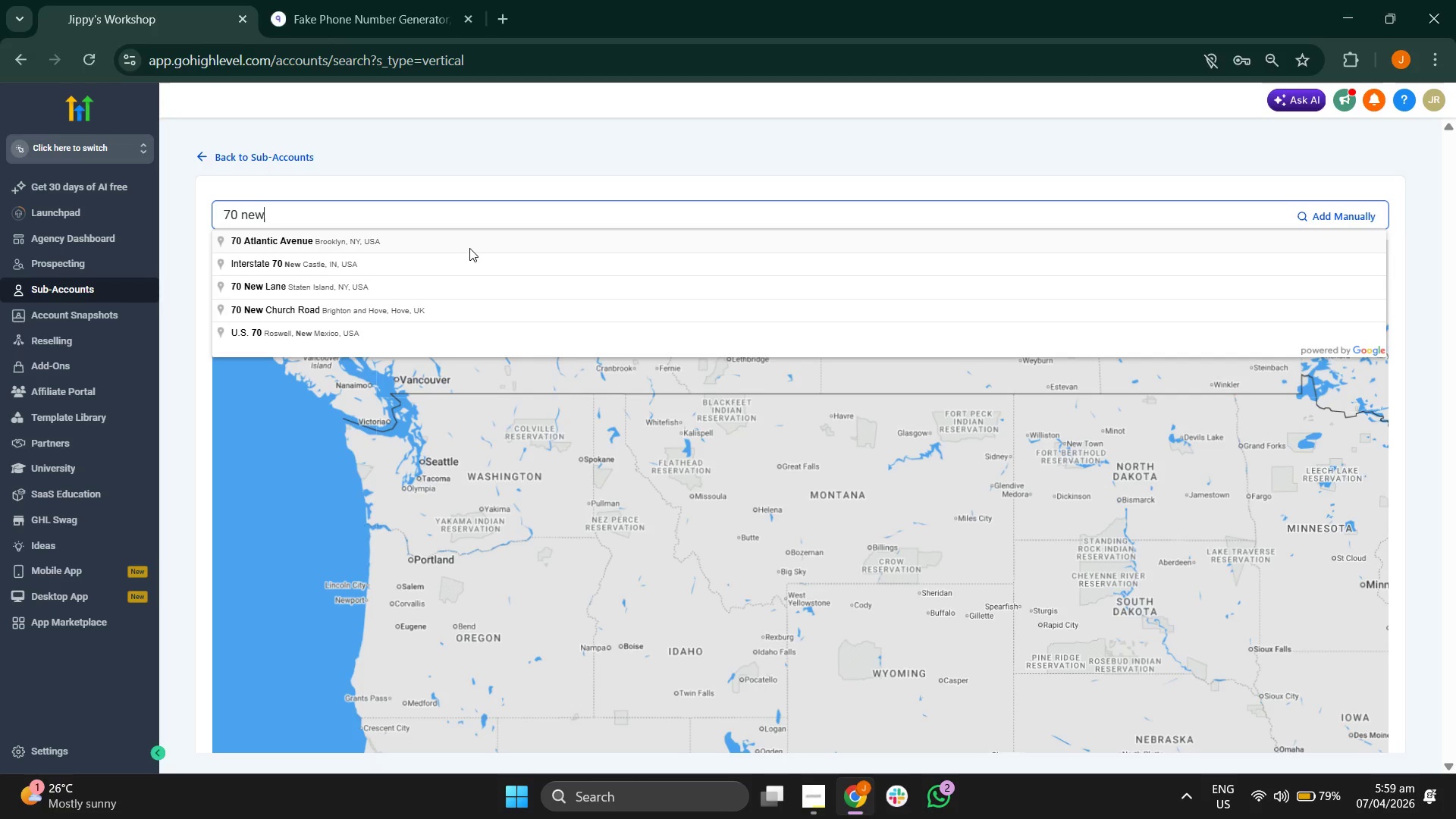 
left_click([469, 248])
 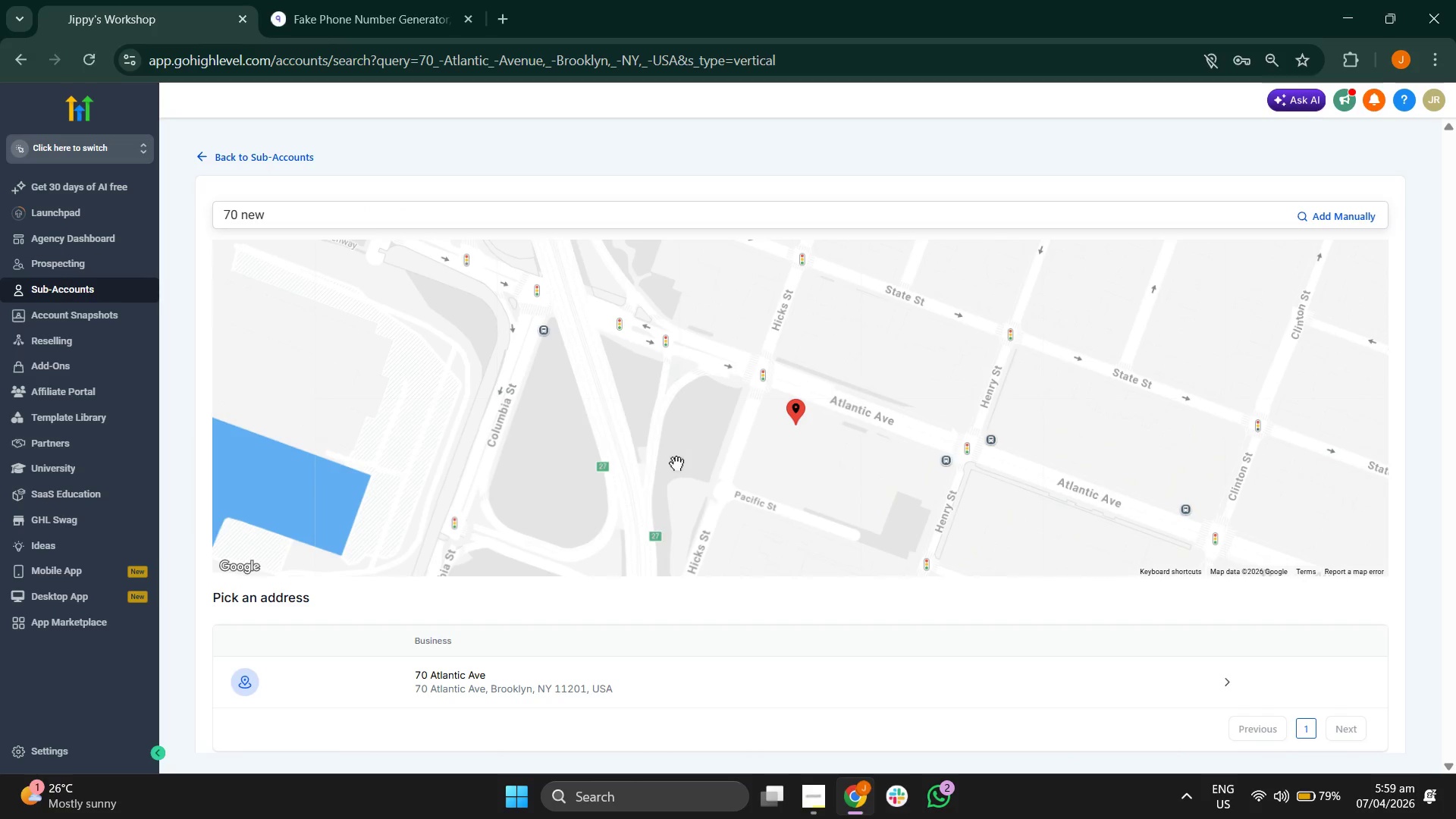 
scroll: coordinate [676, 457], scroll_direction: down, amount: 5.0
 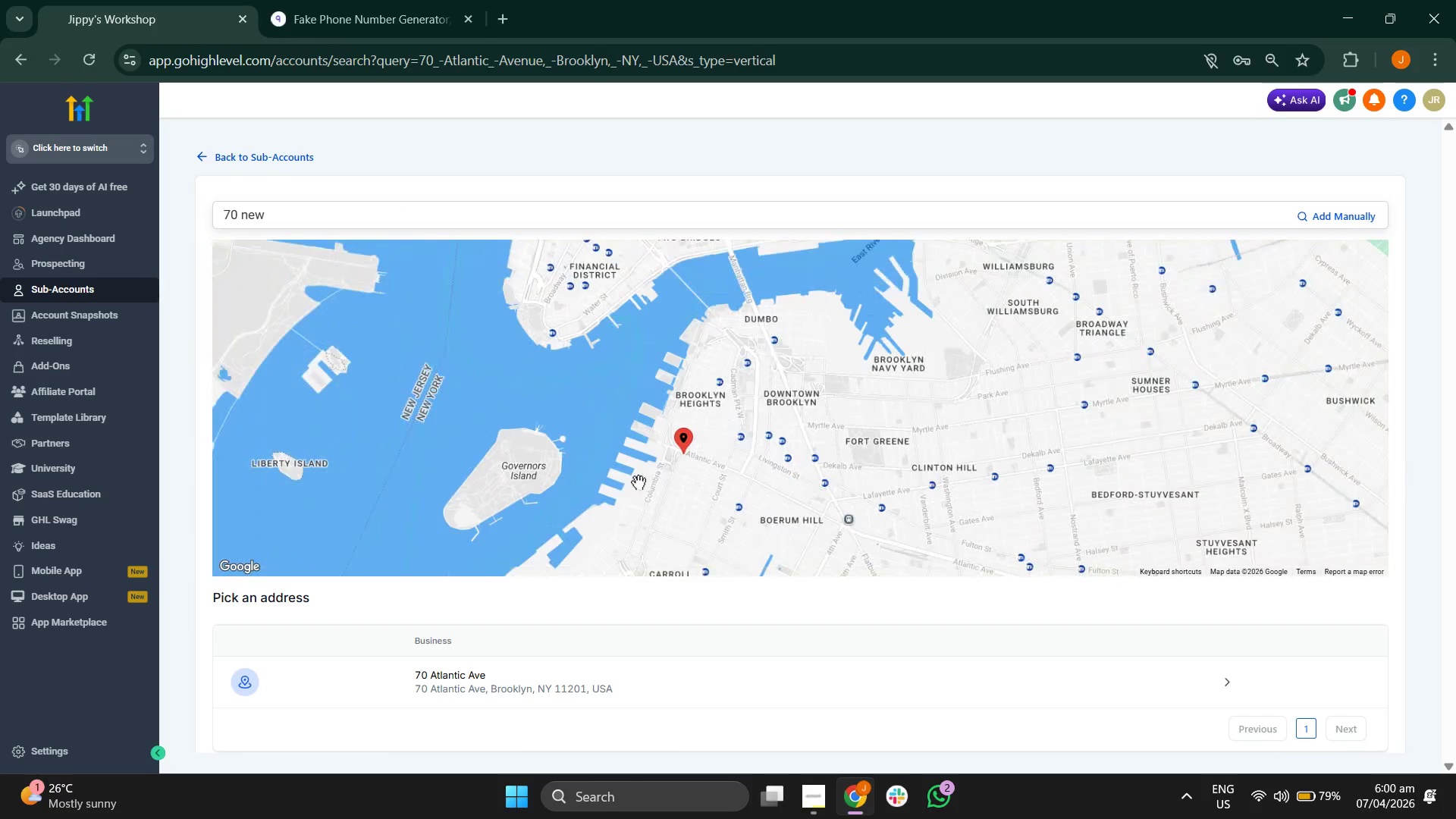 
left_click_drag(start_coordinate=[623, 490], to_coordinate=[755, 394])
 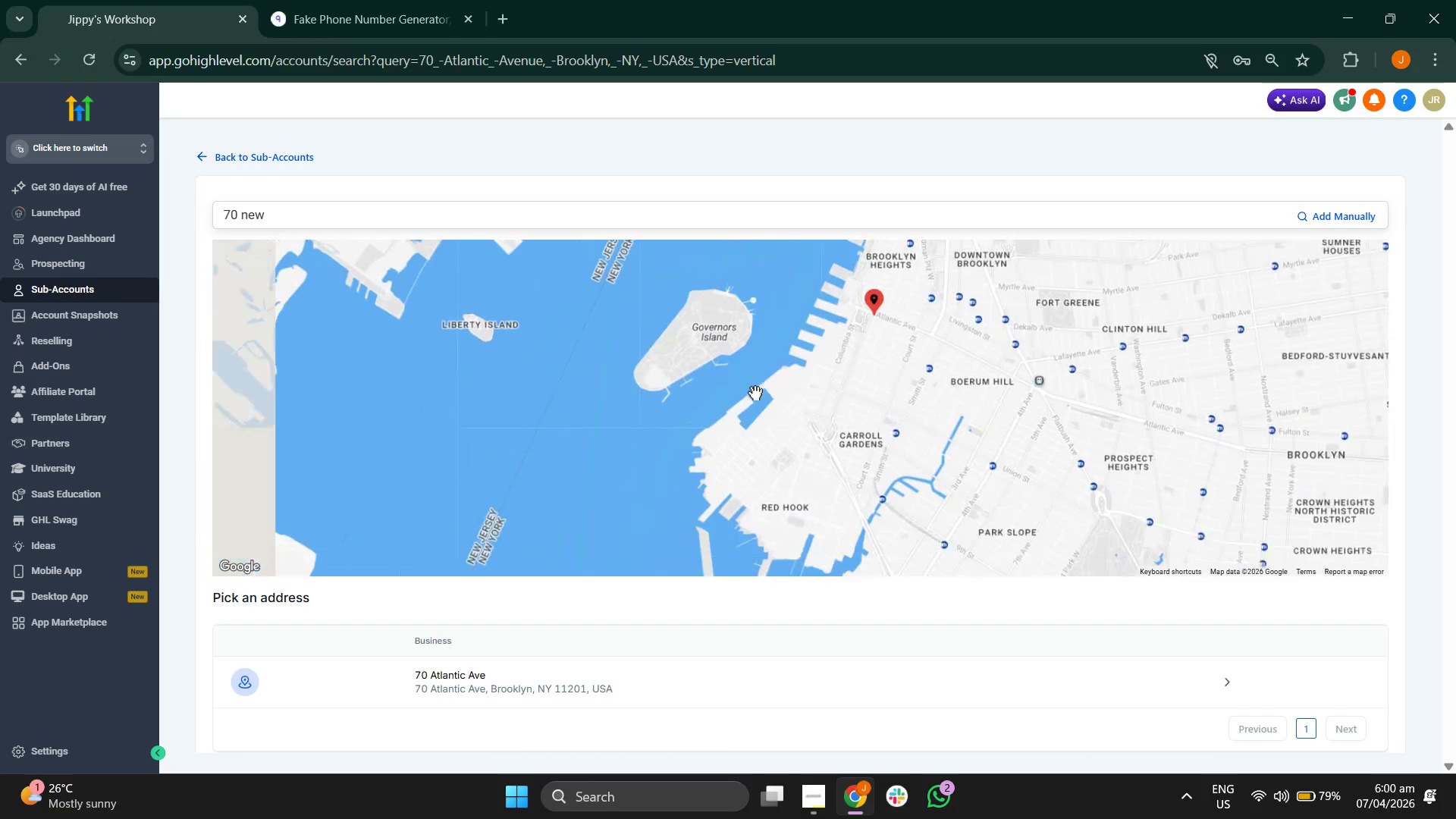 
scroll: coordinate [755, 393], scroll_direction: down, amount: 5.0
 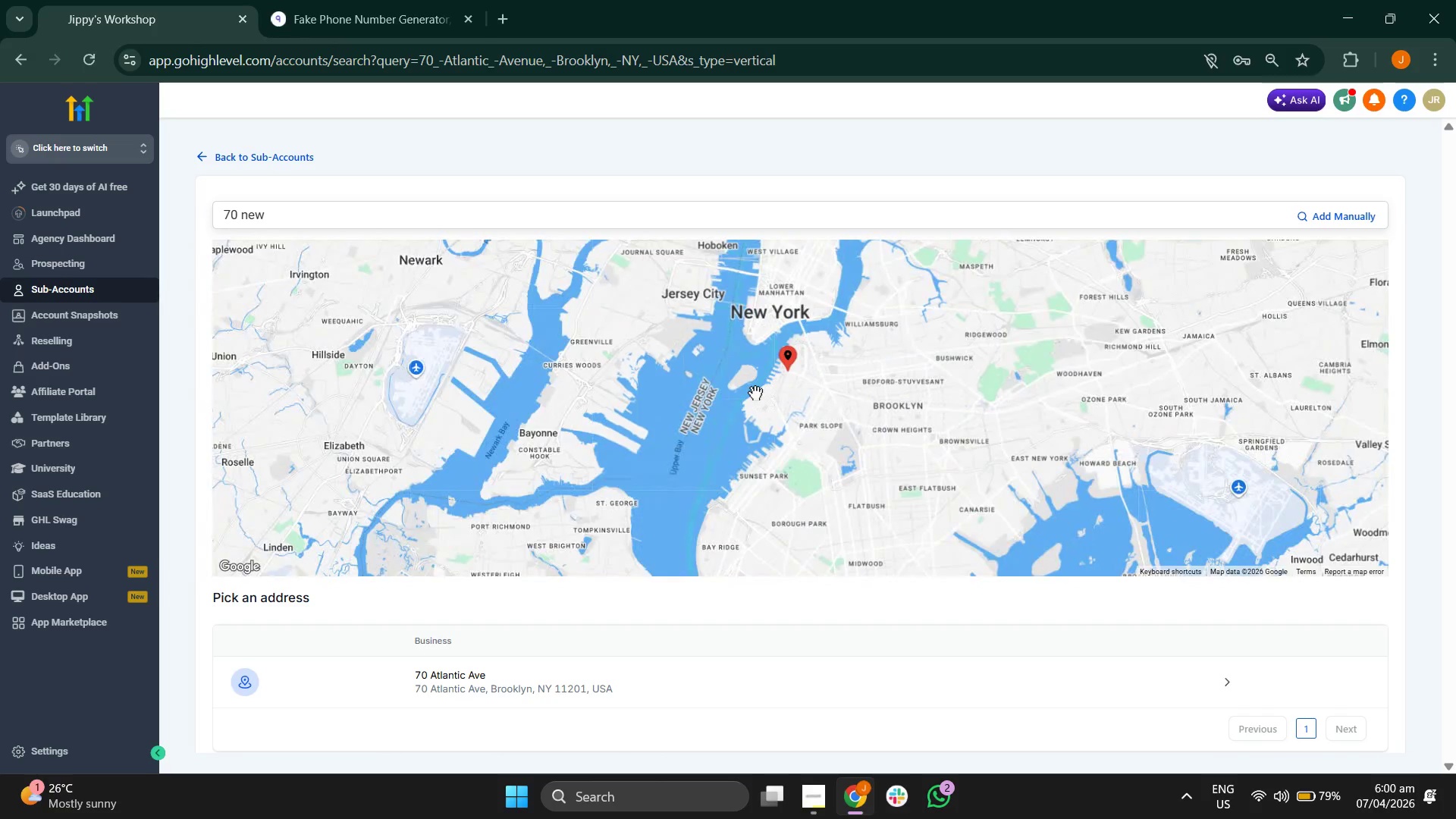 
left_click_drag(start_coordinate=[755, 393], to_coordinate=[705, 417])
 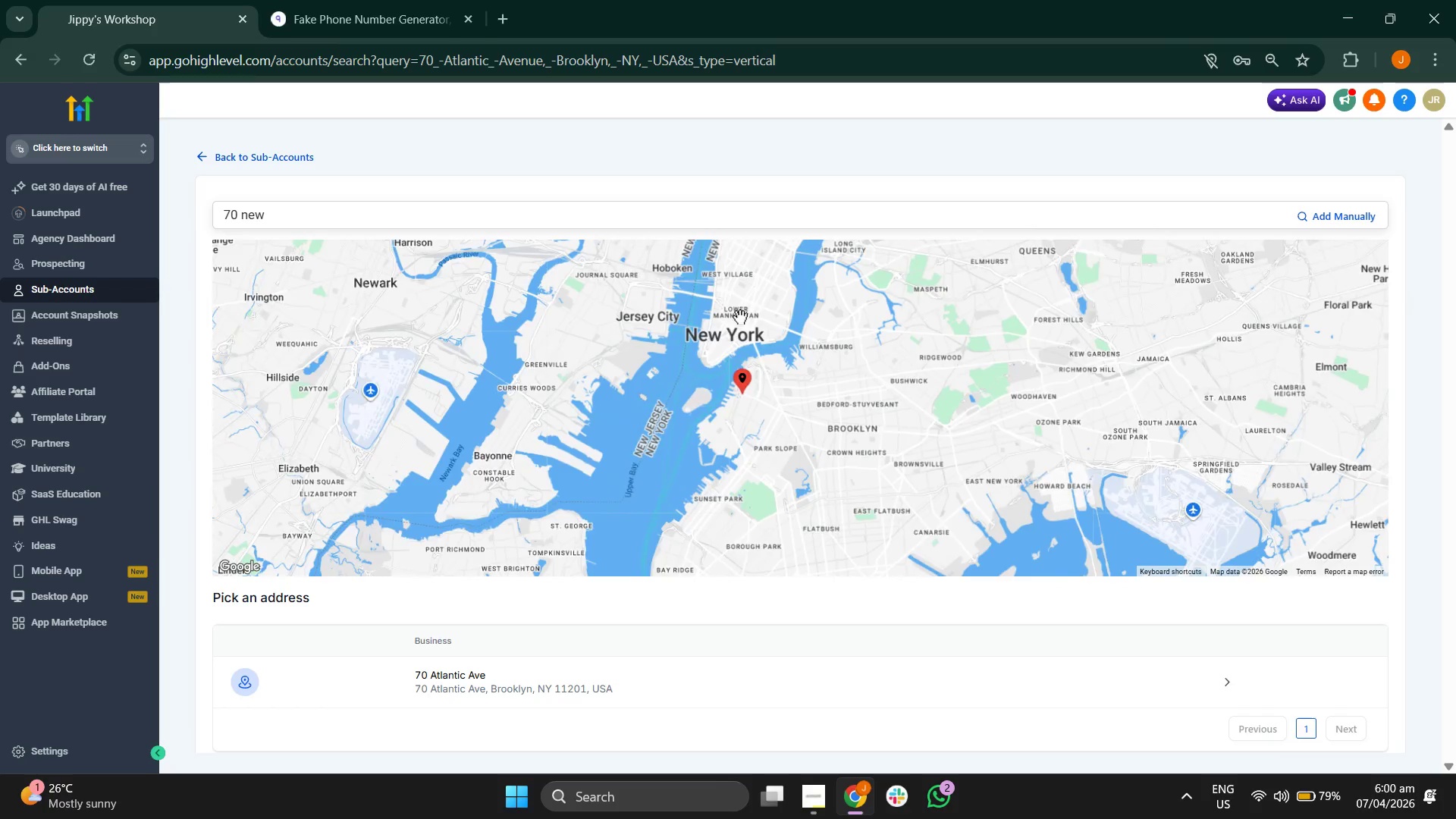 
scroll: coordinate [774, 319], scroll_direction: up, amount: 3.0
 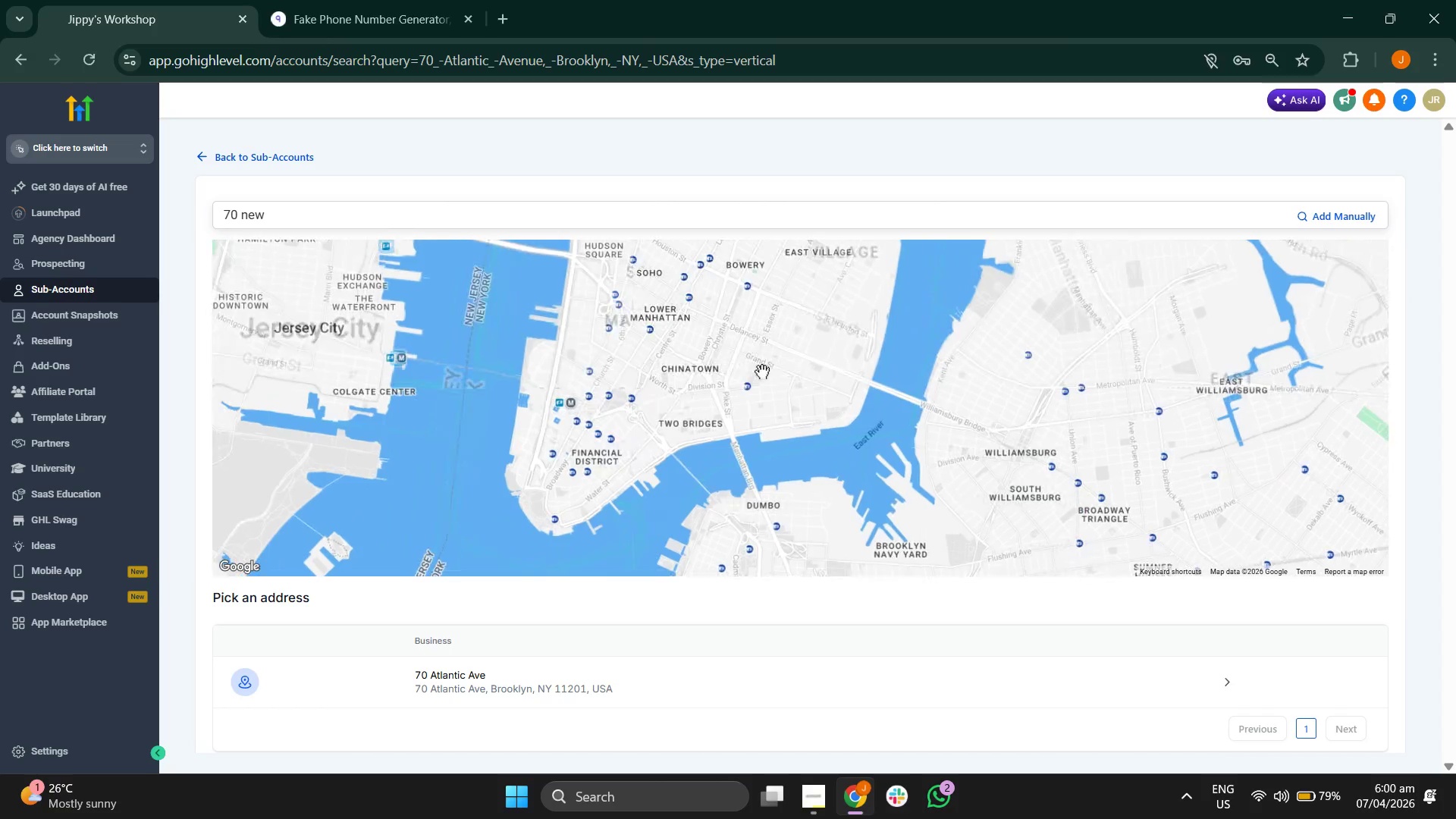 
left_click_drag(start_coordinate=[762, 372], to_coordinate=[827, 322])
 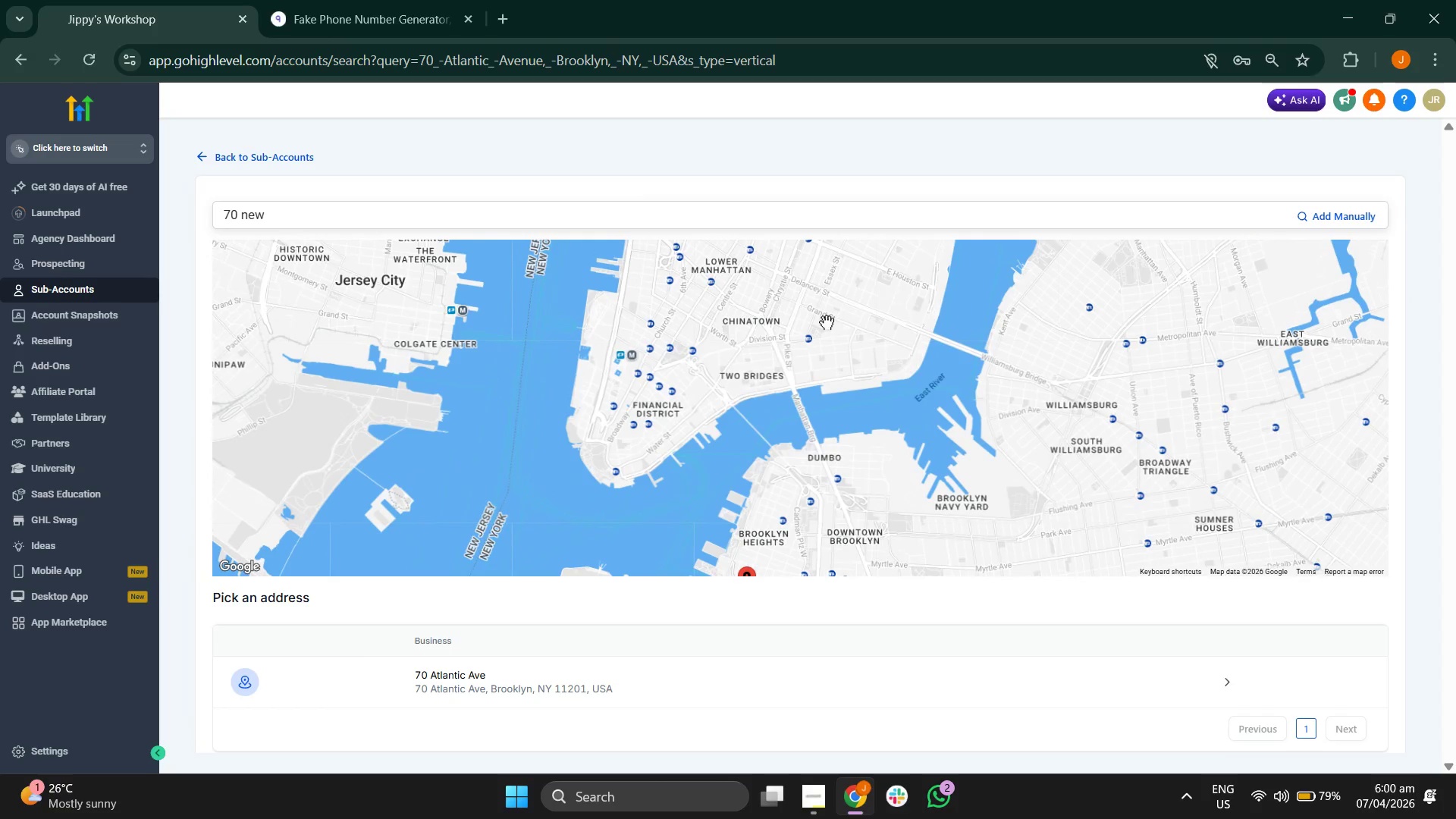 
scroll: coordinate [839, 390], scroll_direction: down, amount: 1.0
 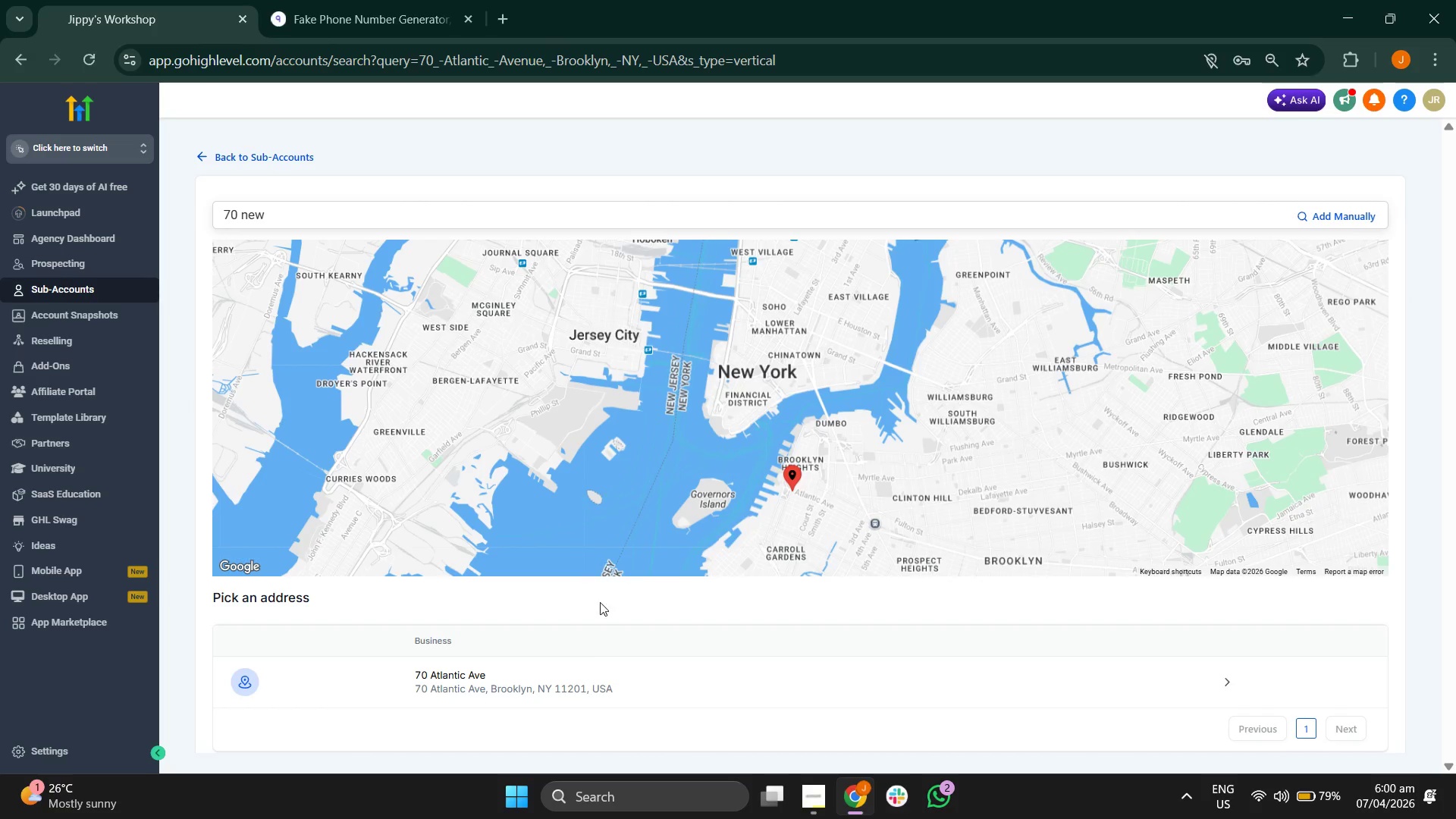 
left_click([635, 676])
 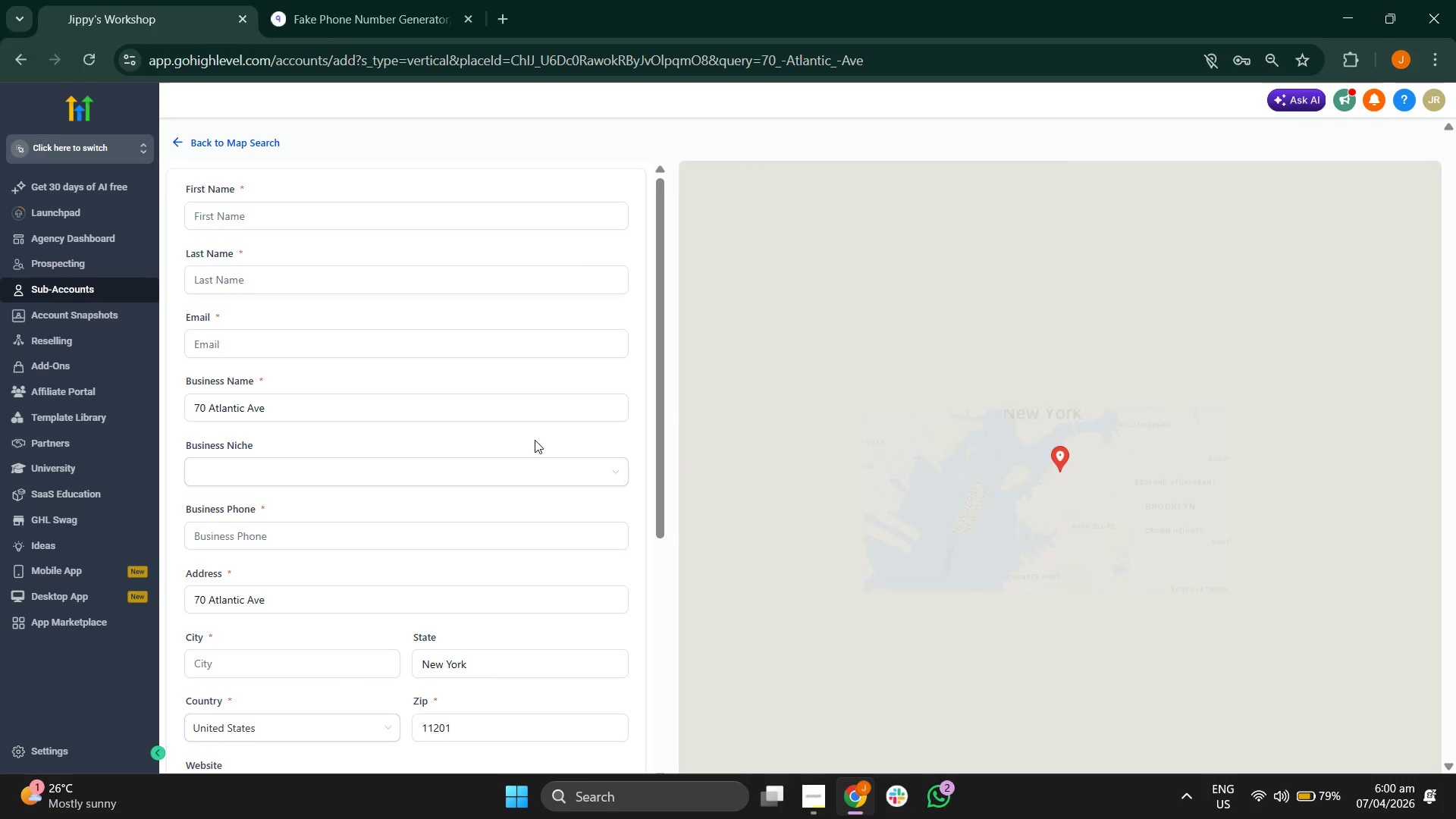 
scroll: coordinate [887, 444], scroll_direction: down, amount: 1.0
 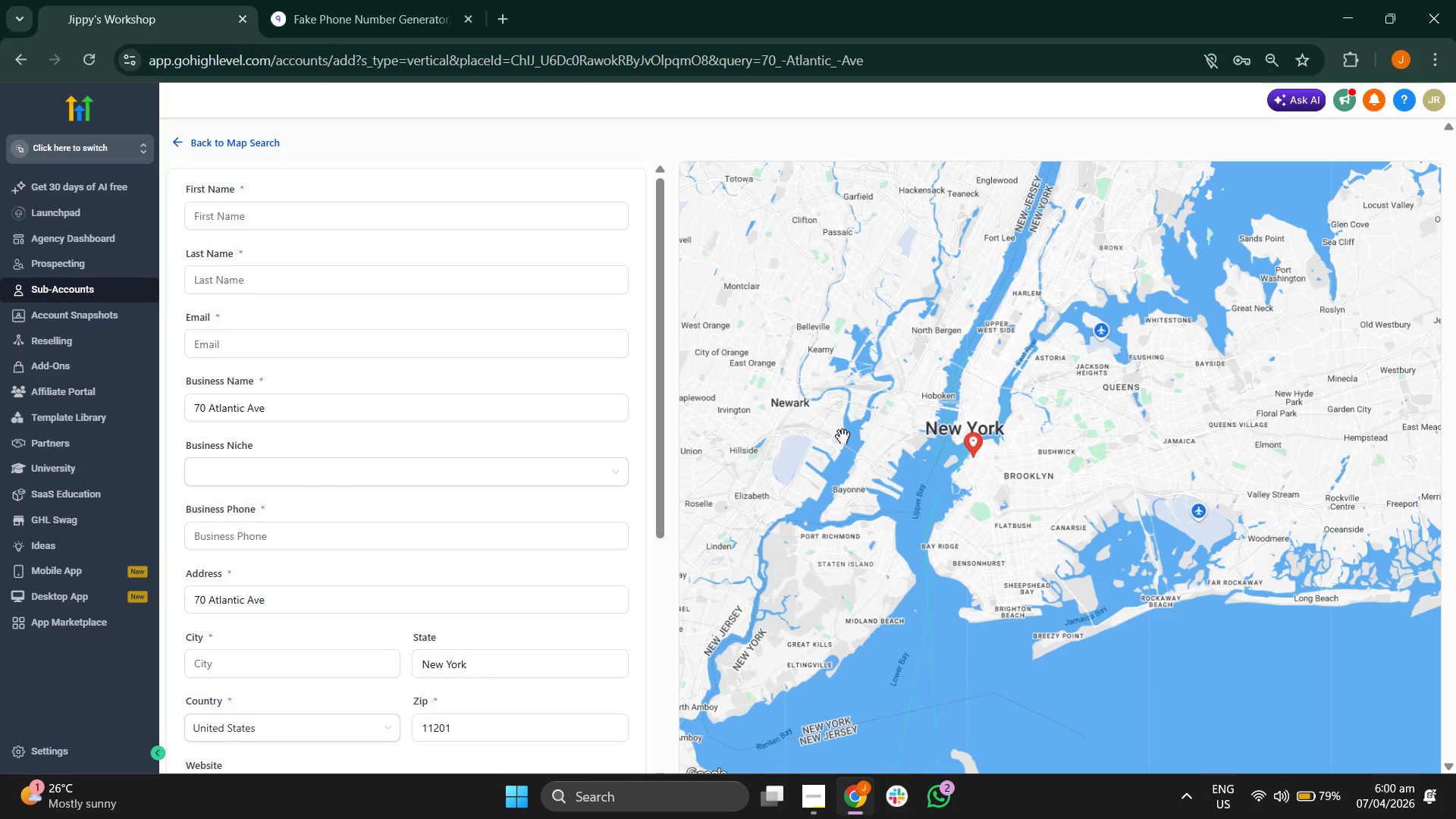 
left_click_drag(start_coordinate=[799, 422], to_coordinate=[835, 473])
 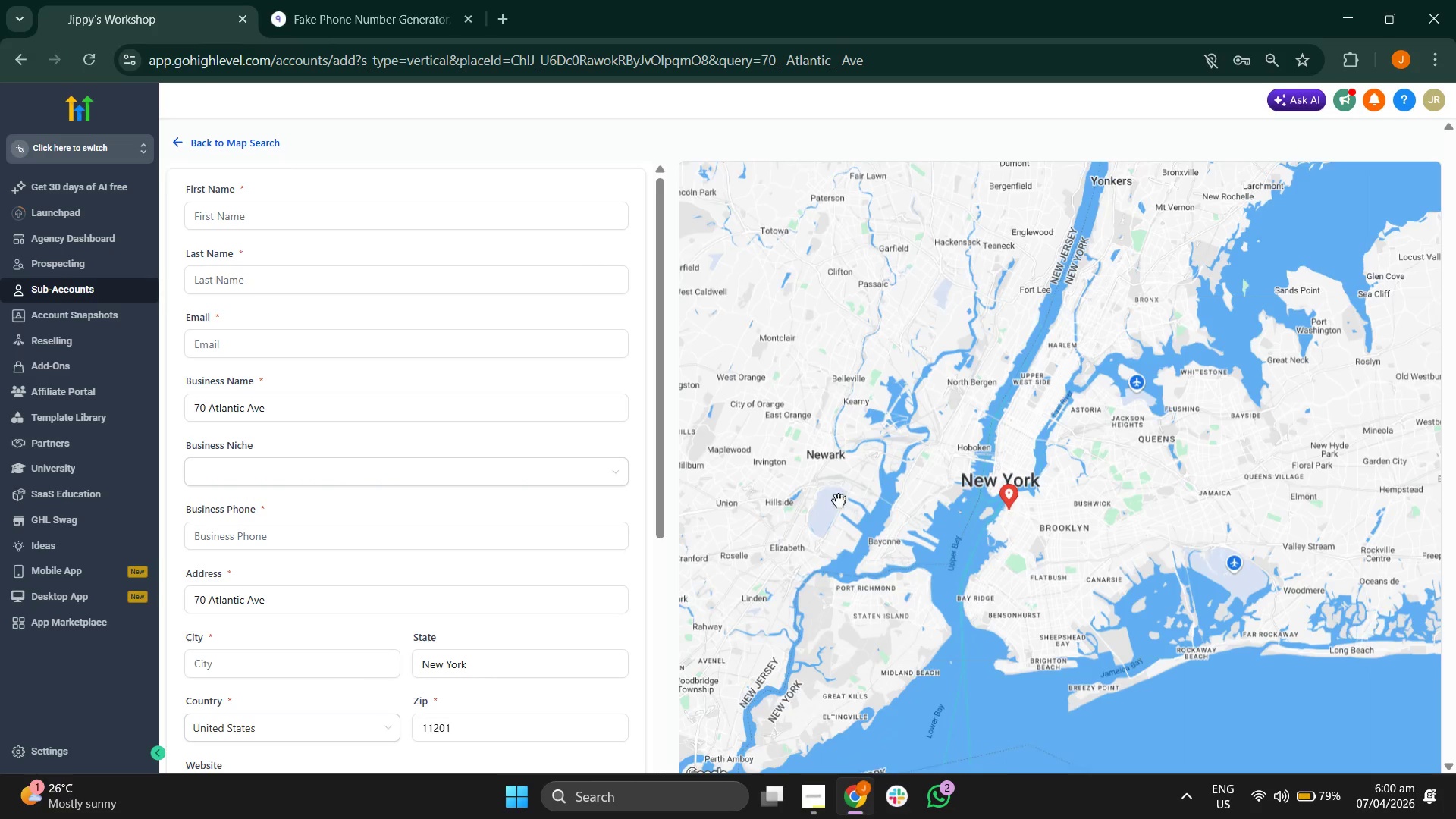 
left_click_drag(start_coordinate=[839, 500], to_coordinate=[844, 464])
 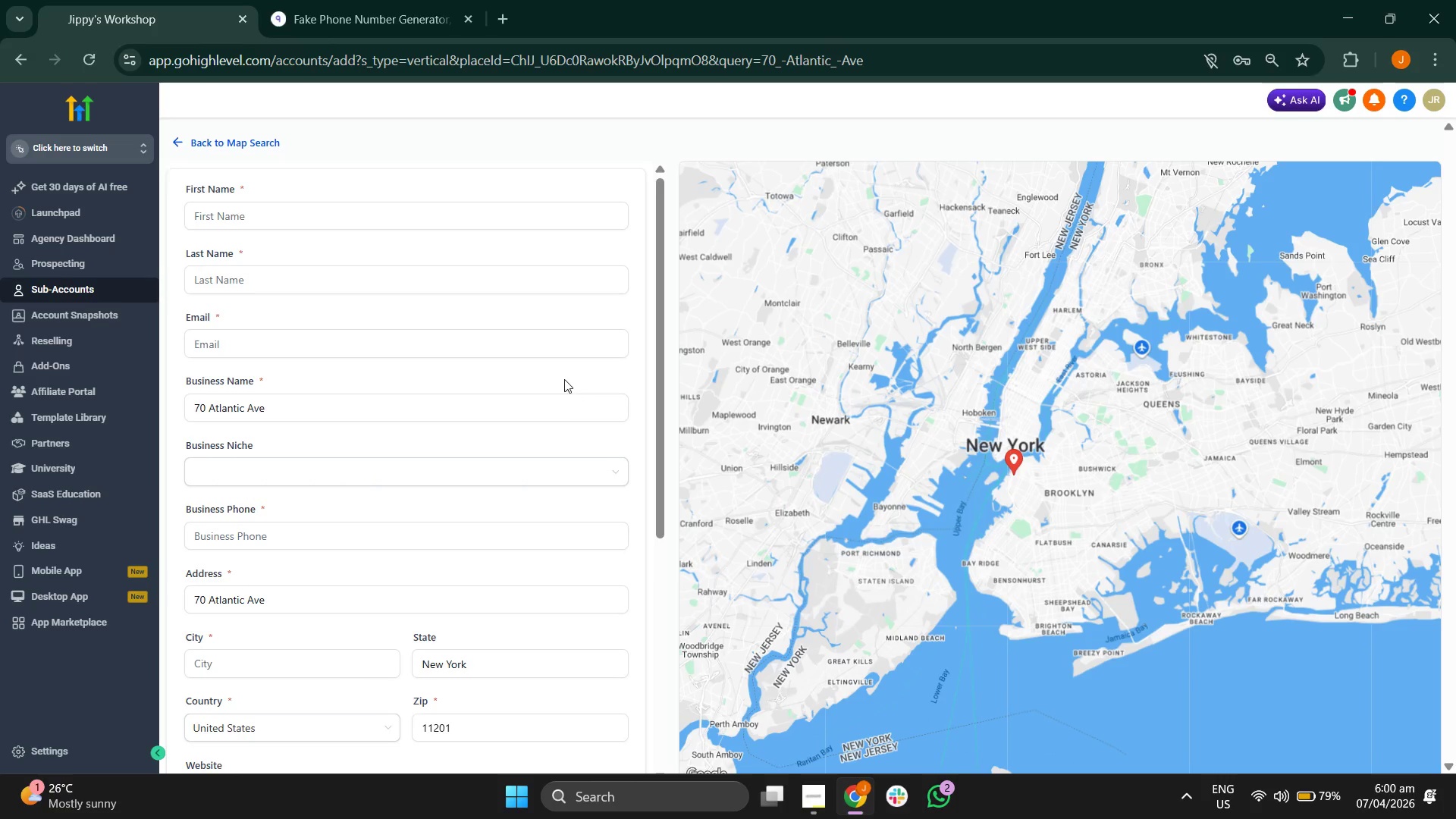 
scroll: coordinate [644, 384], scroll_direction: down, amount: 4.0
 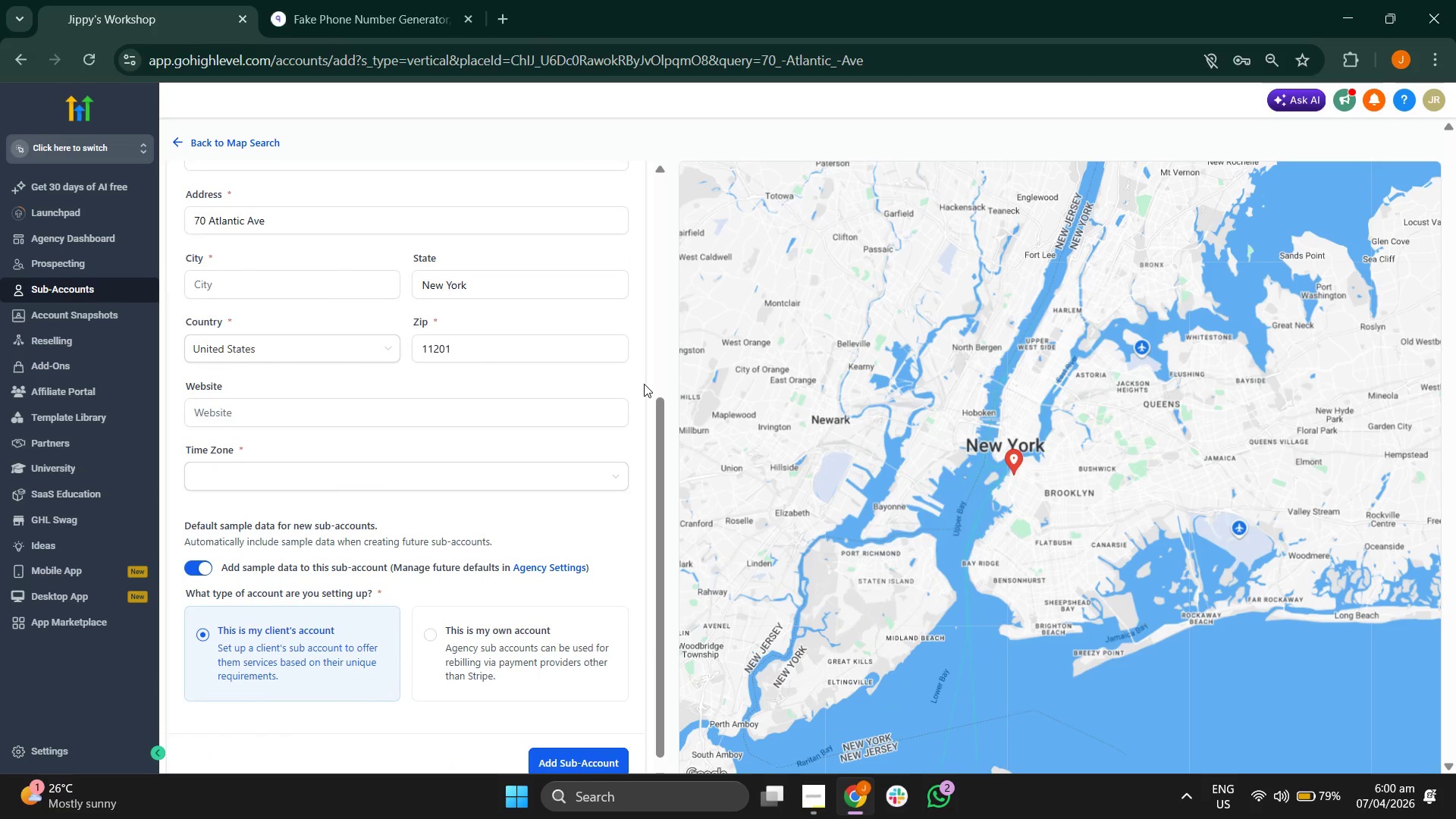 
scroll: coordinate [644, 384], scroll_direction: up, amount: 1.0
 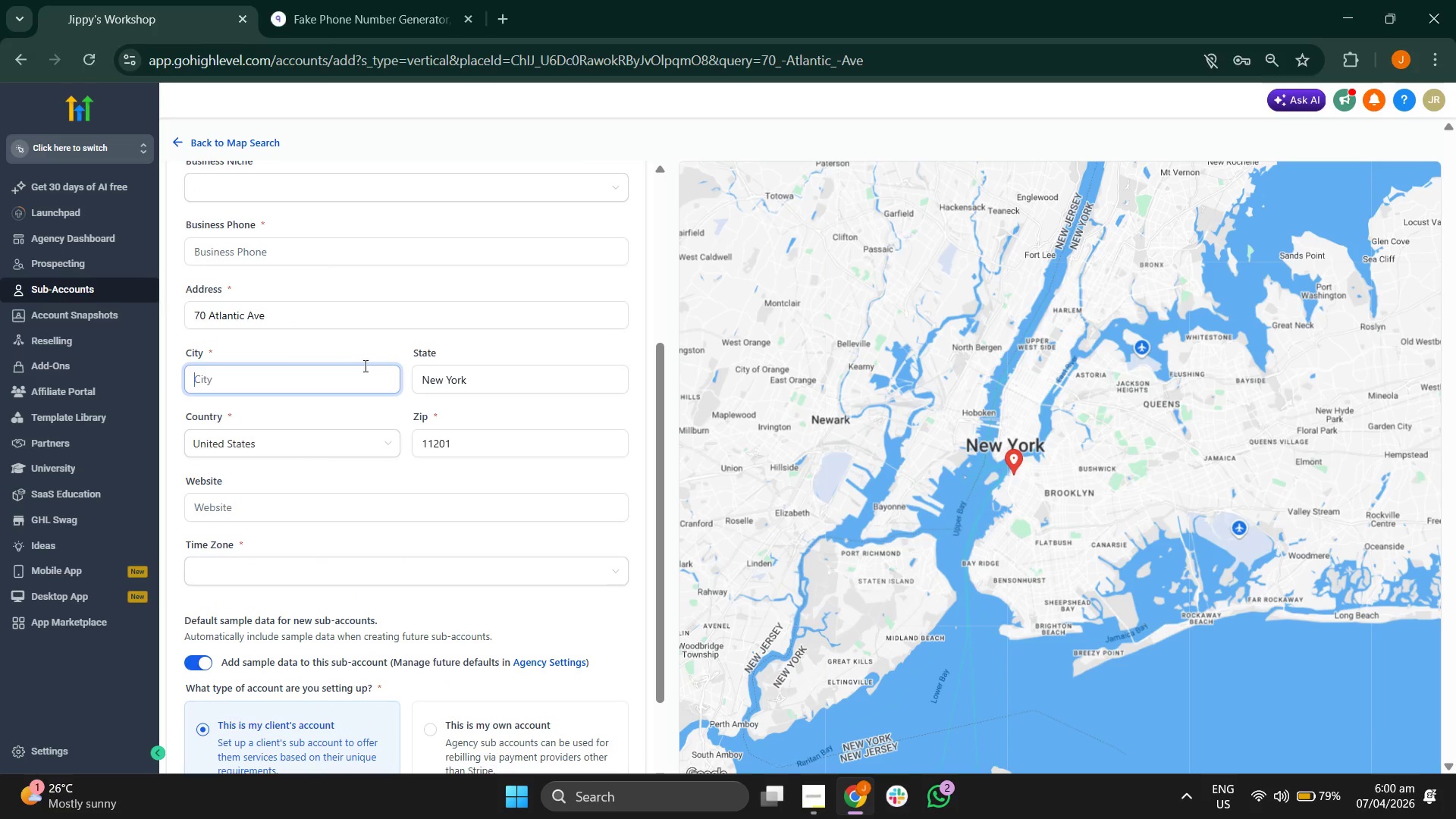 
type(New York)
 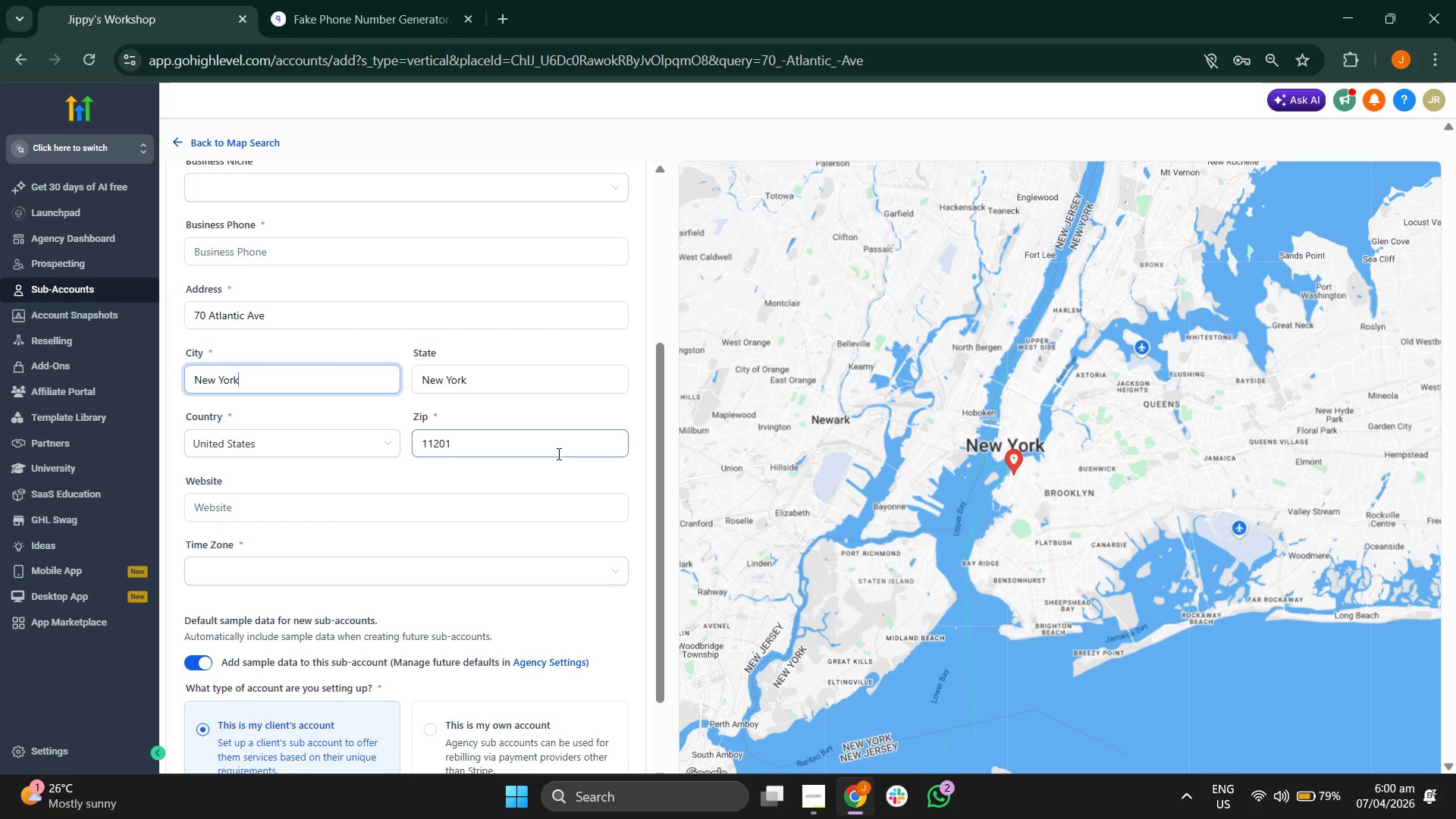 
left_click([642, 484])
 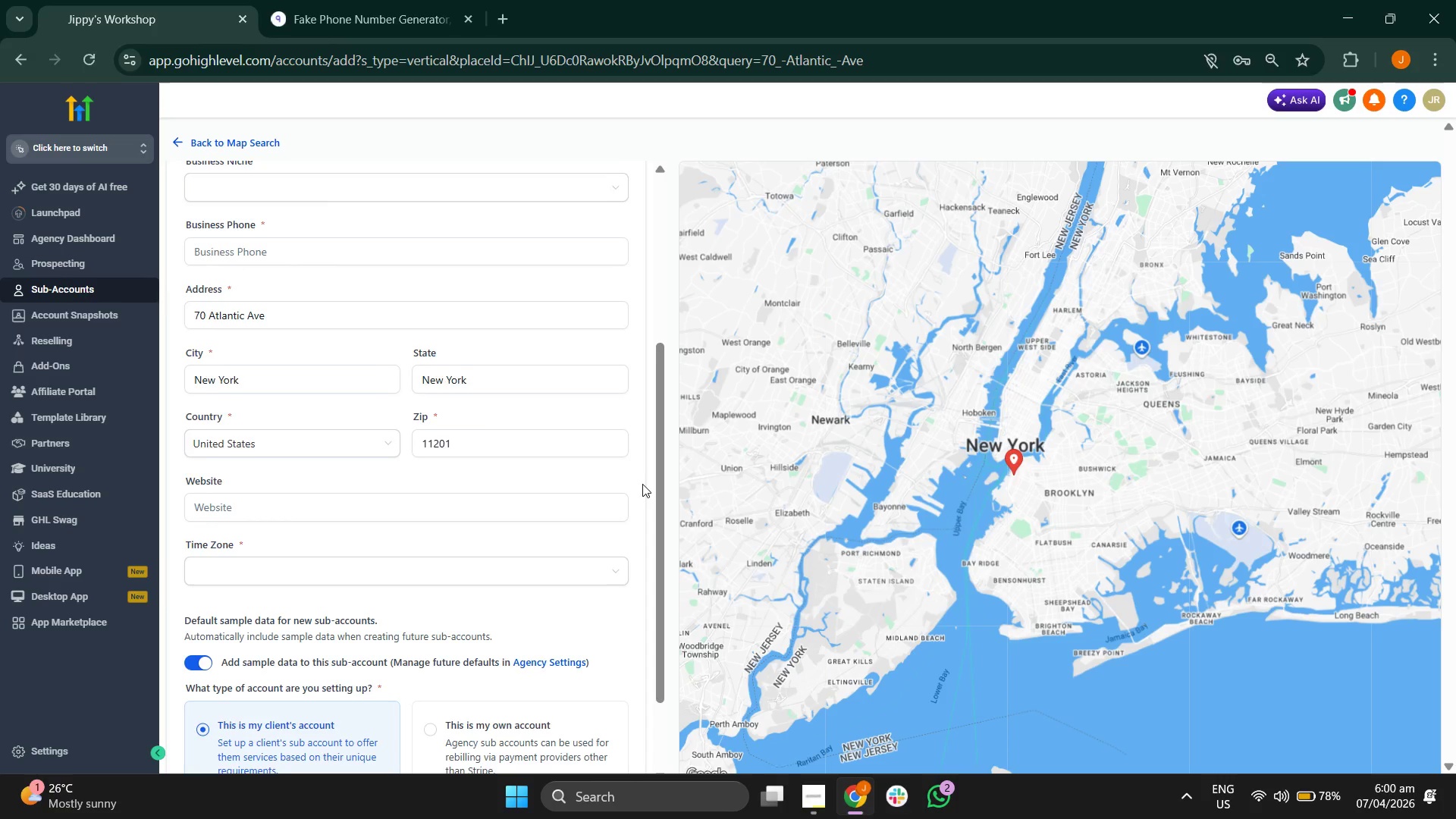 
scroll: coordinate [642, 484], scroll_direction: down, amount: 1.0
 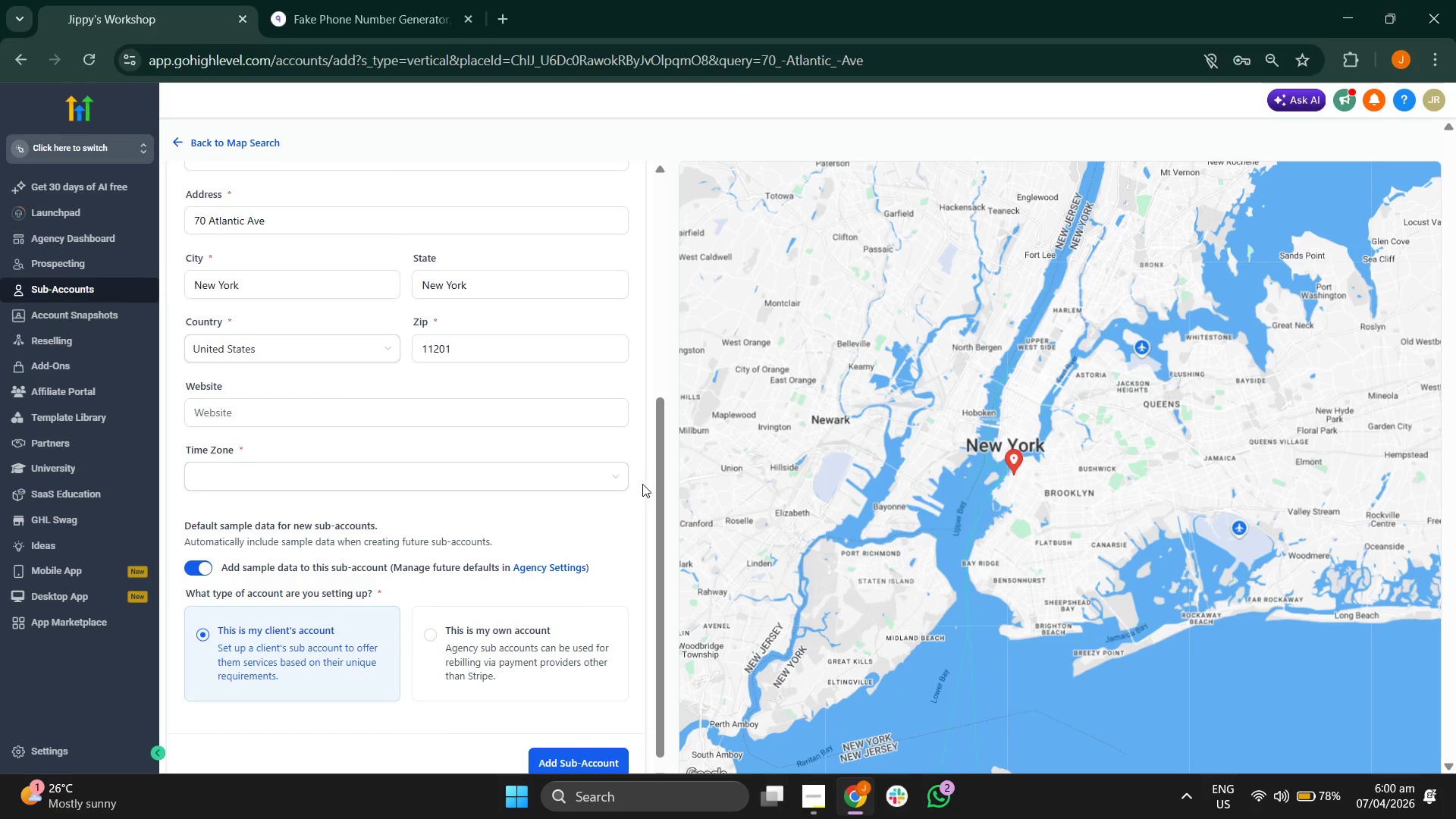 
scroll: coordinate [642, 484], scroll_direction: up, amount: 3.0
 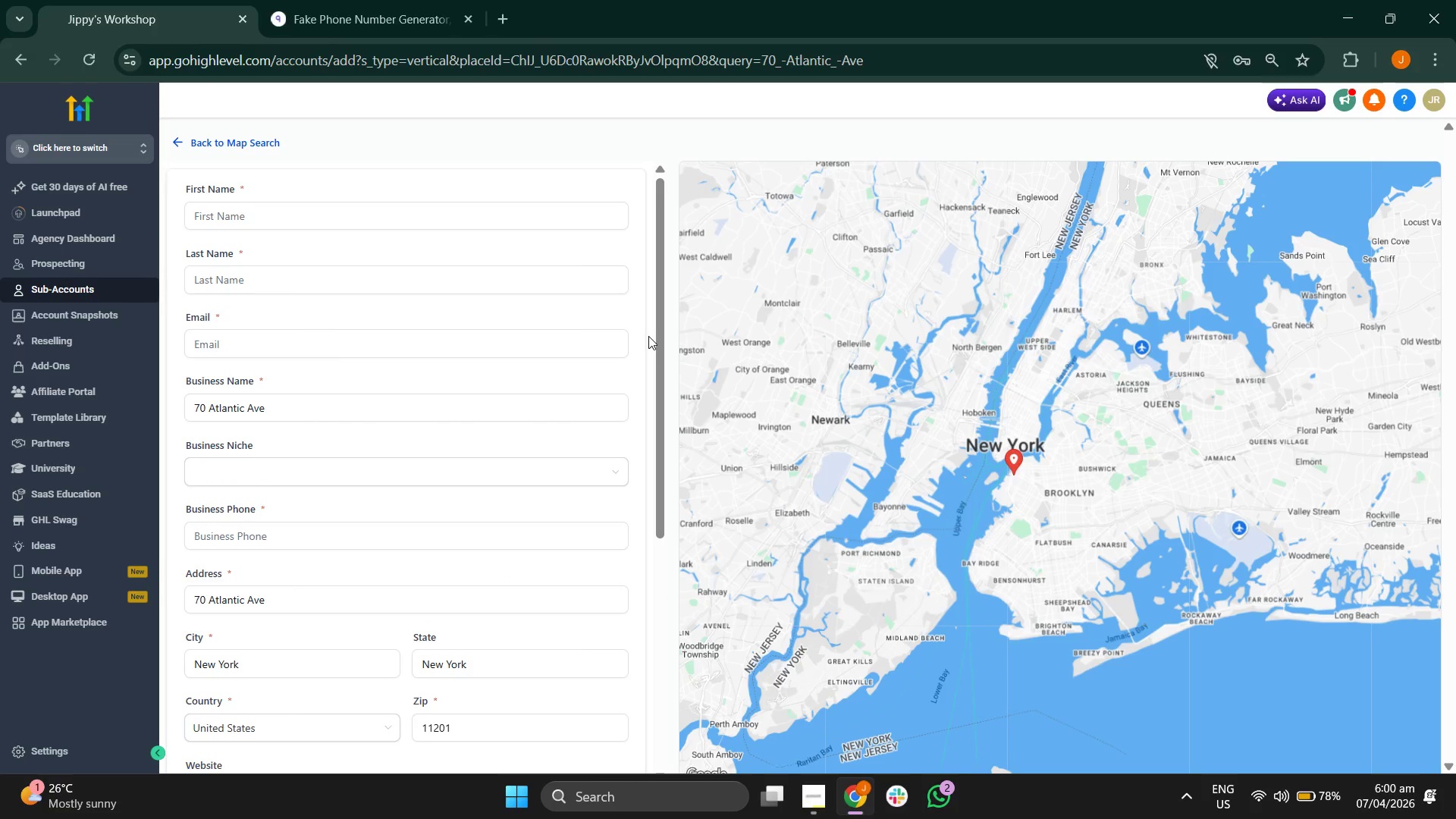 
left_click([552, 223])
 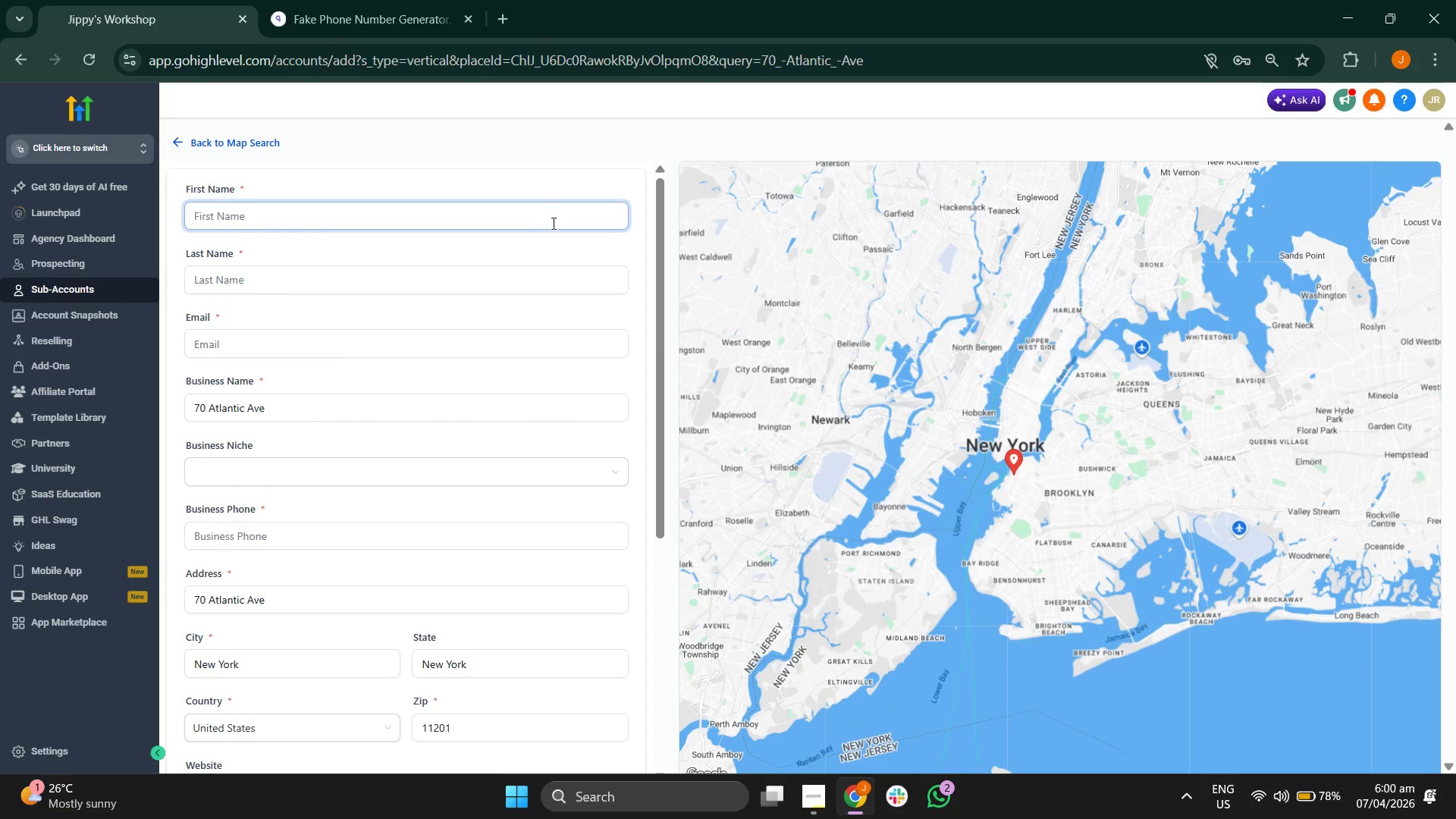 
key(CapsLock)
 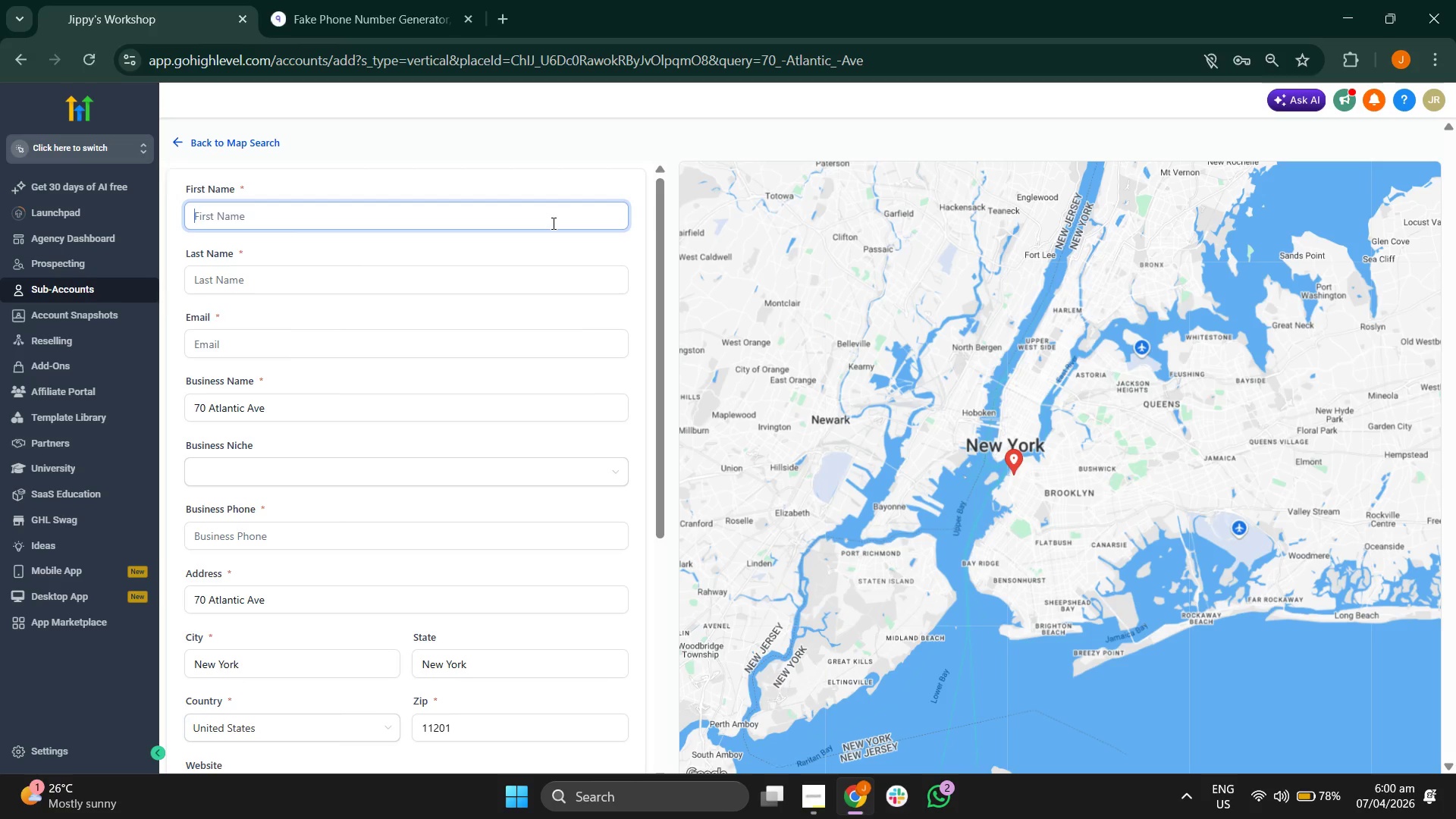 
key(R)
 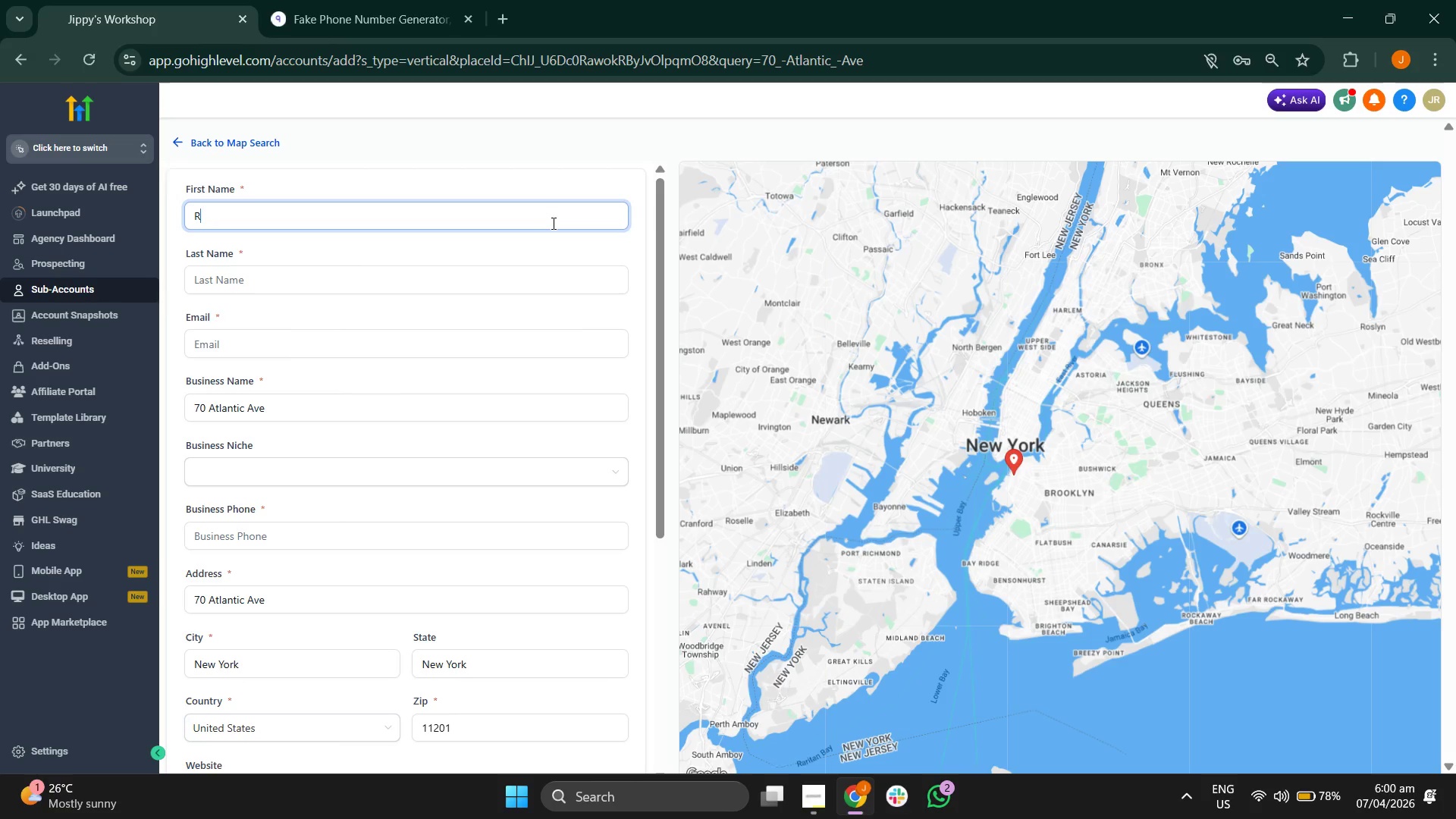 
key(CapsLock)
 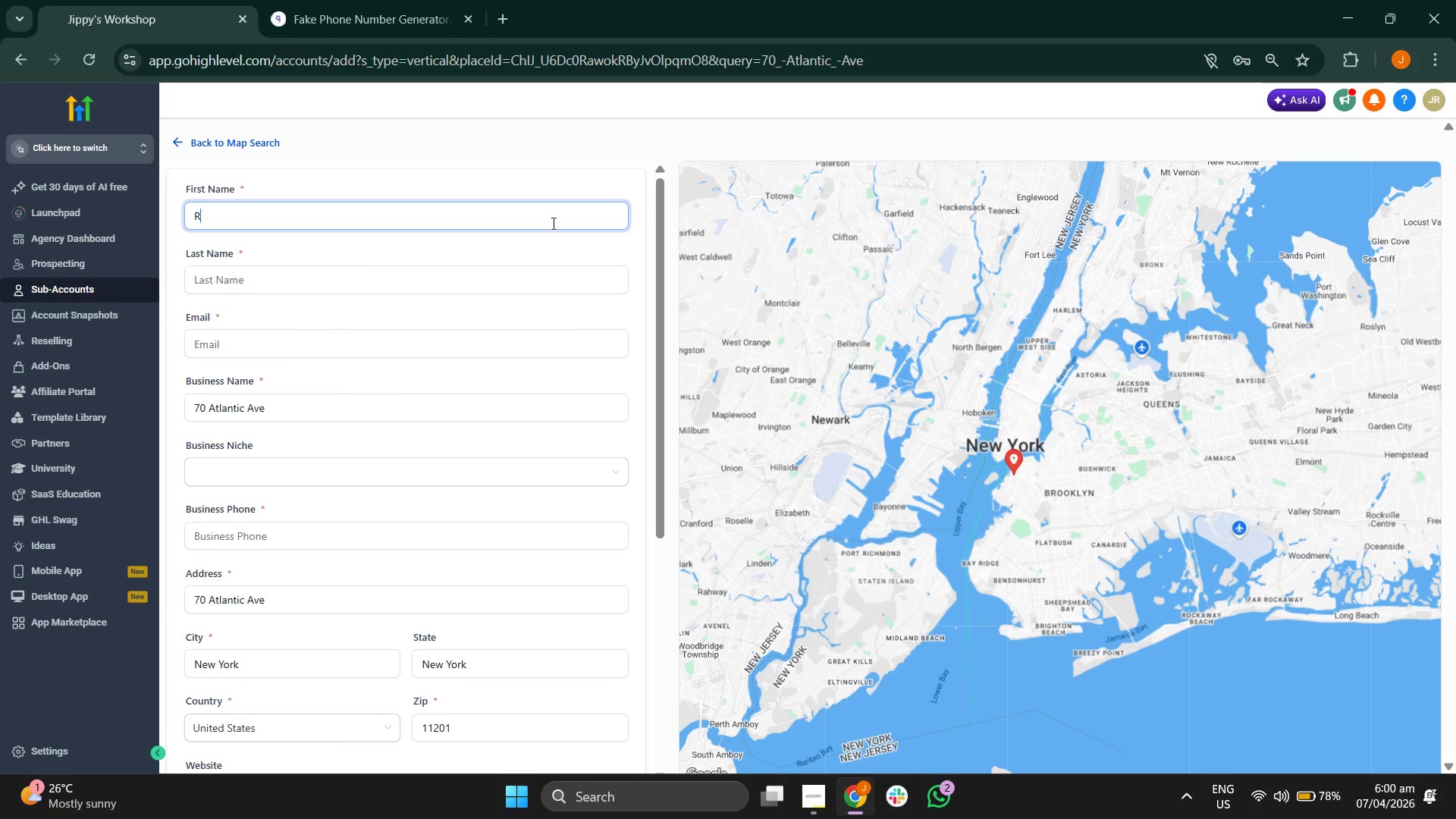 
key(E)
 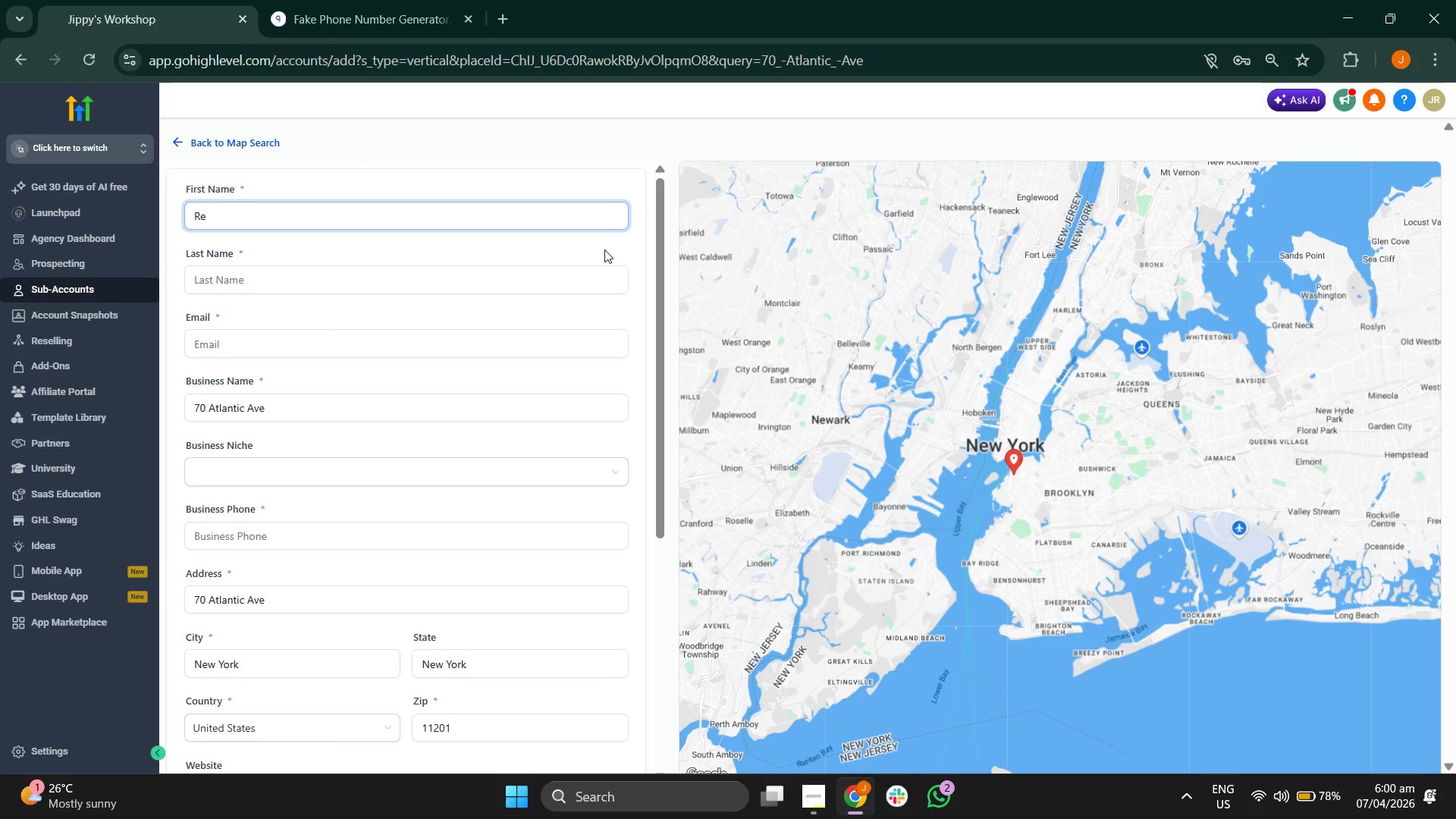 
left_click([615, 252])
 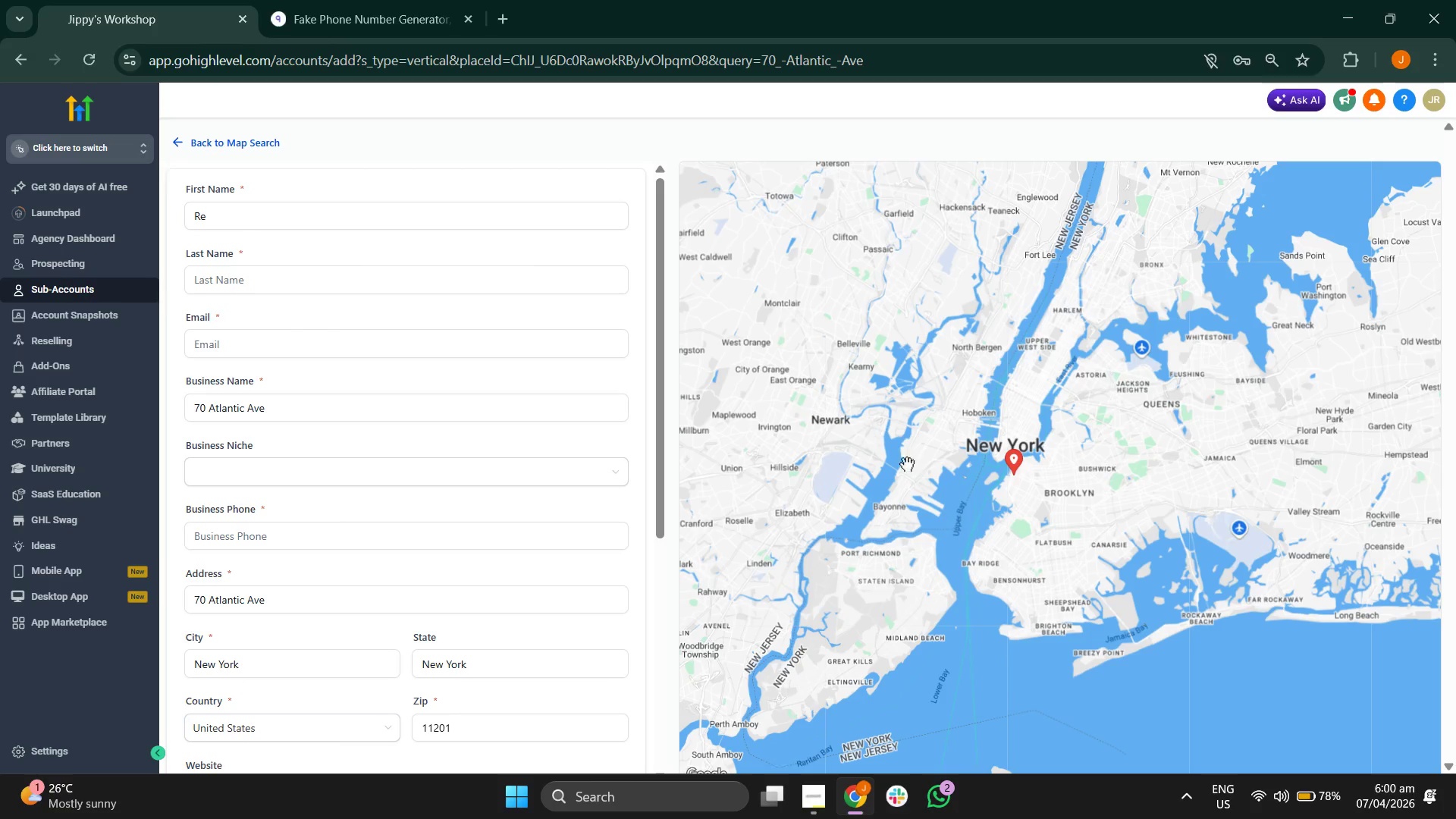 
left_click_drag(start_coordinate=[925, 498], to_coordinate=[899, 472])
 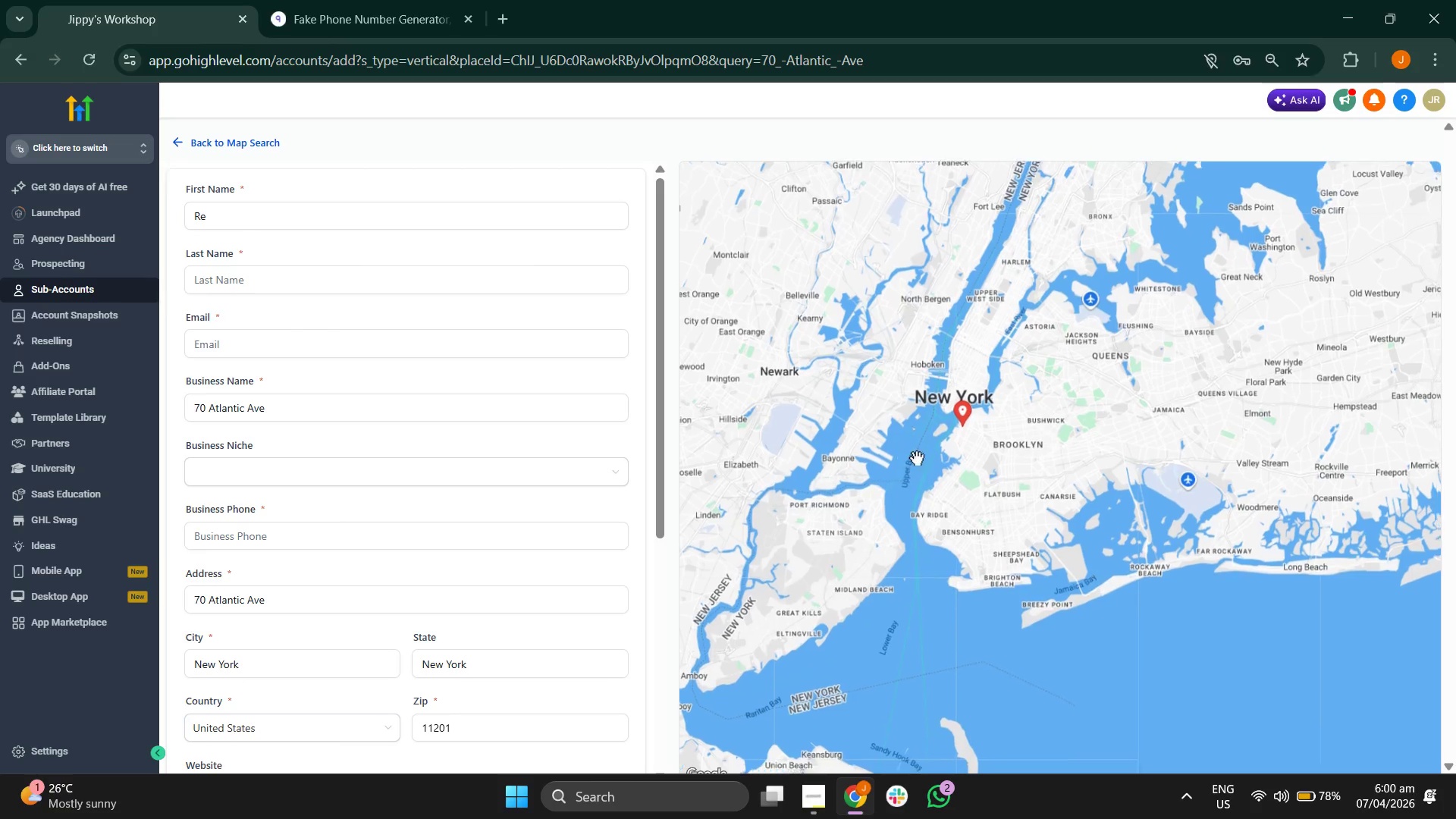 
scroll: coordinate [917, 458], scroll_direction: up, amount: 1.0
 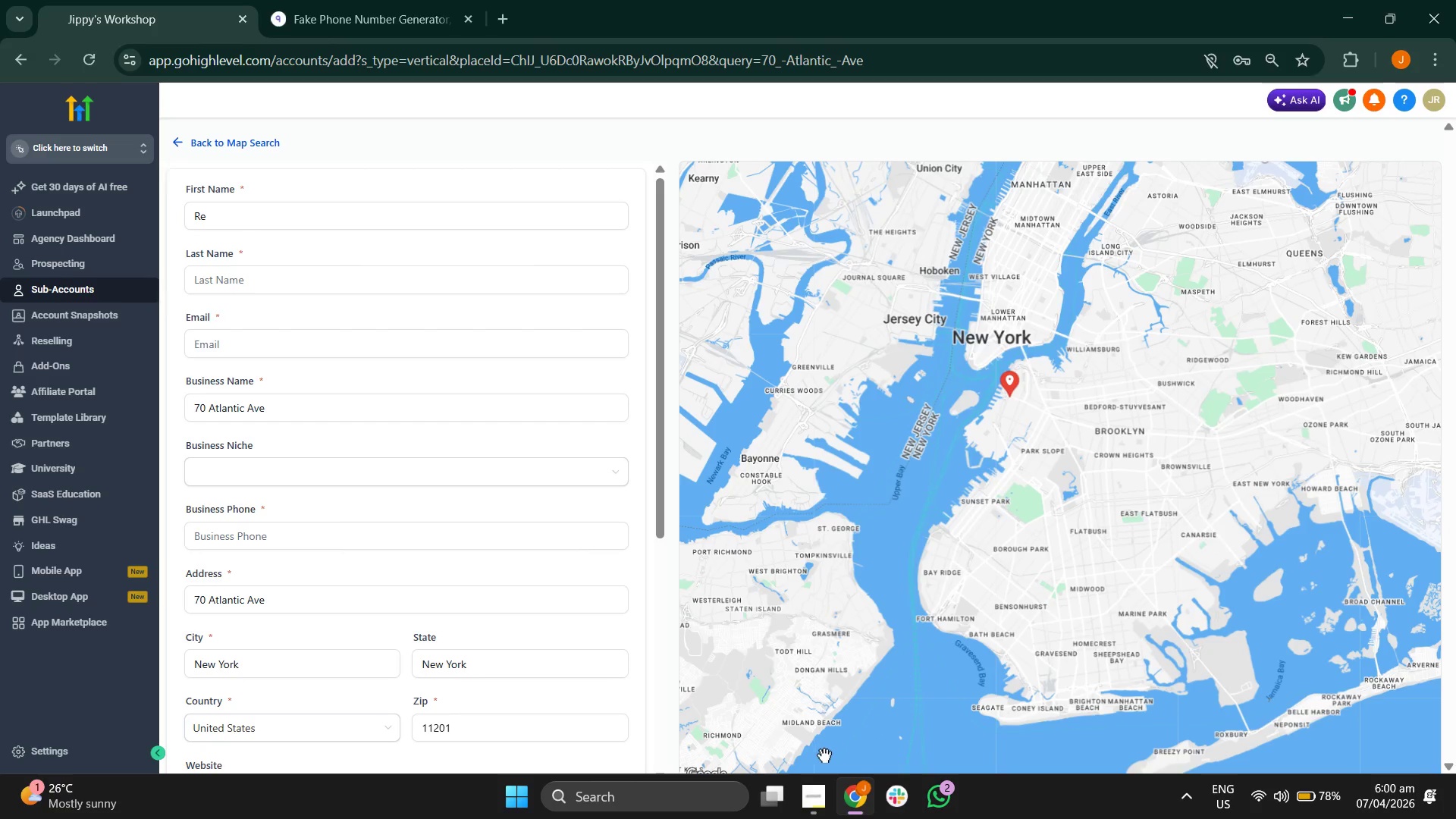 
left_click([804, 792])